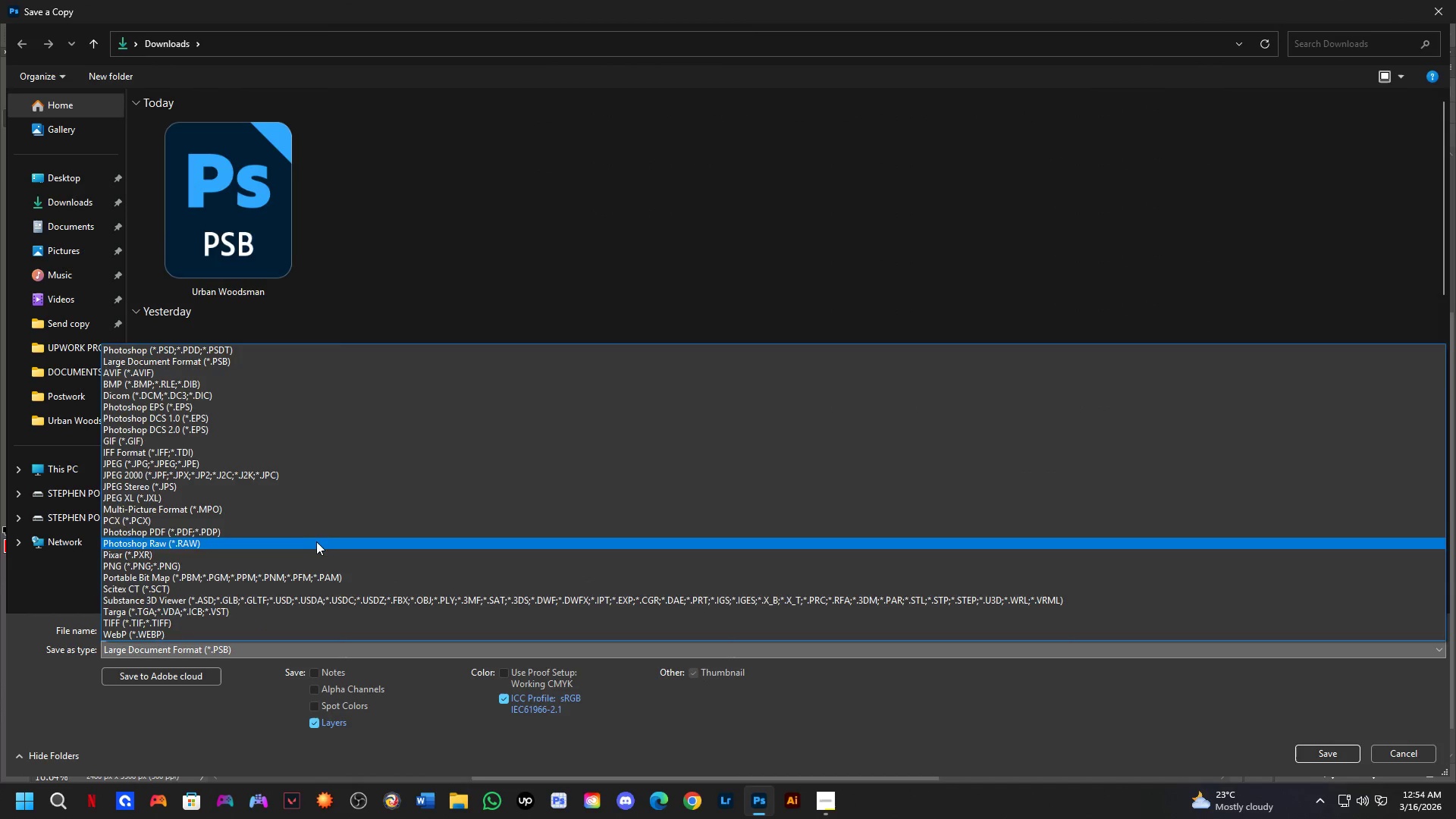 
left_click_drag(start_coordinate=[312, 534], to_coordinate=[376, 458])
 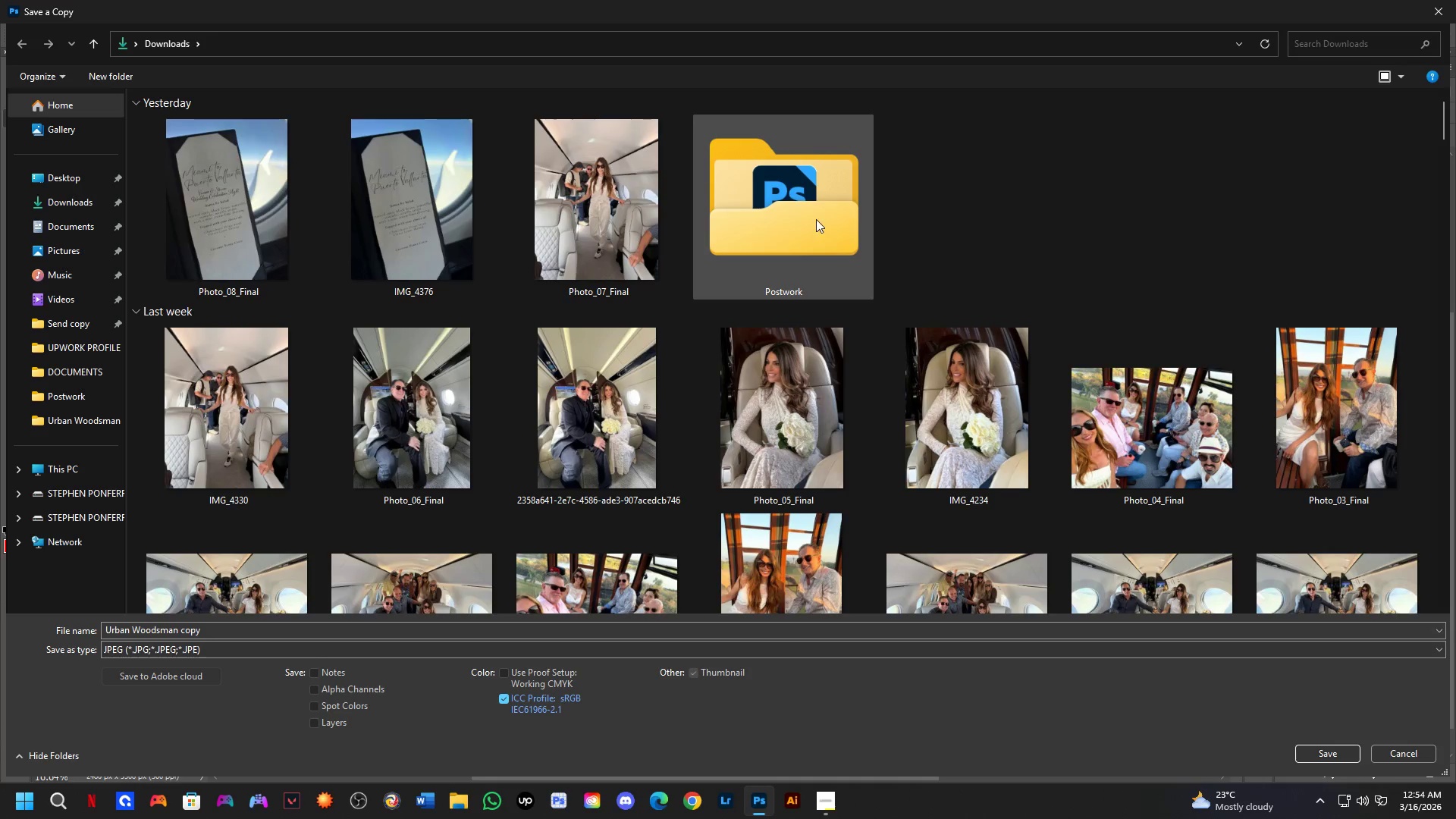 
double_click([815, 217])
 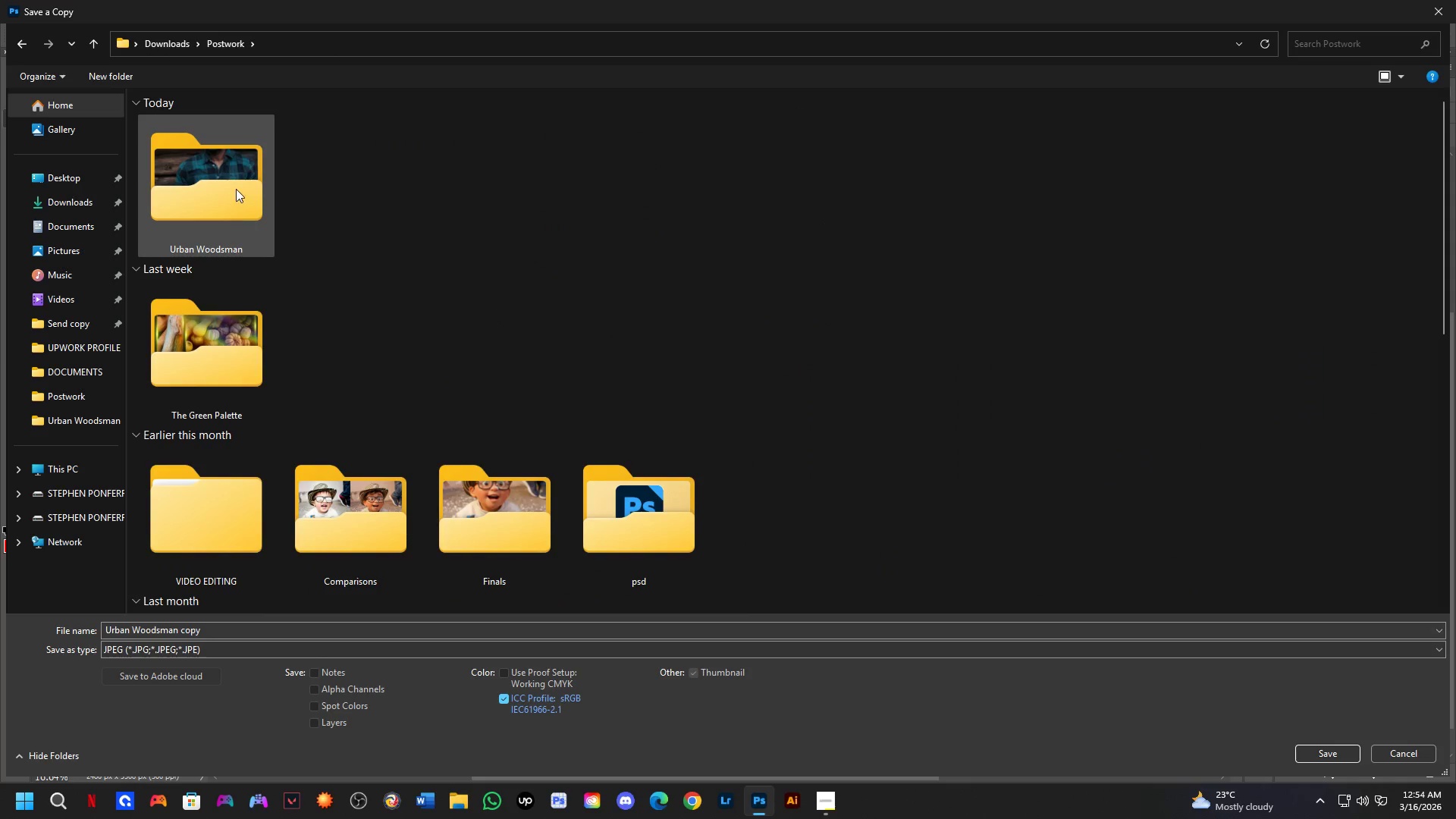 
double_click([236, 188])
 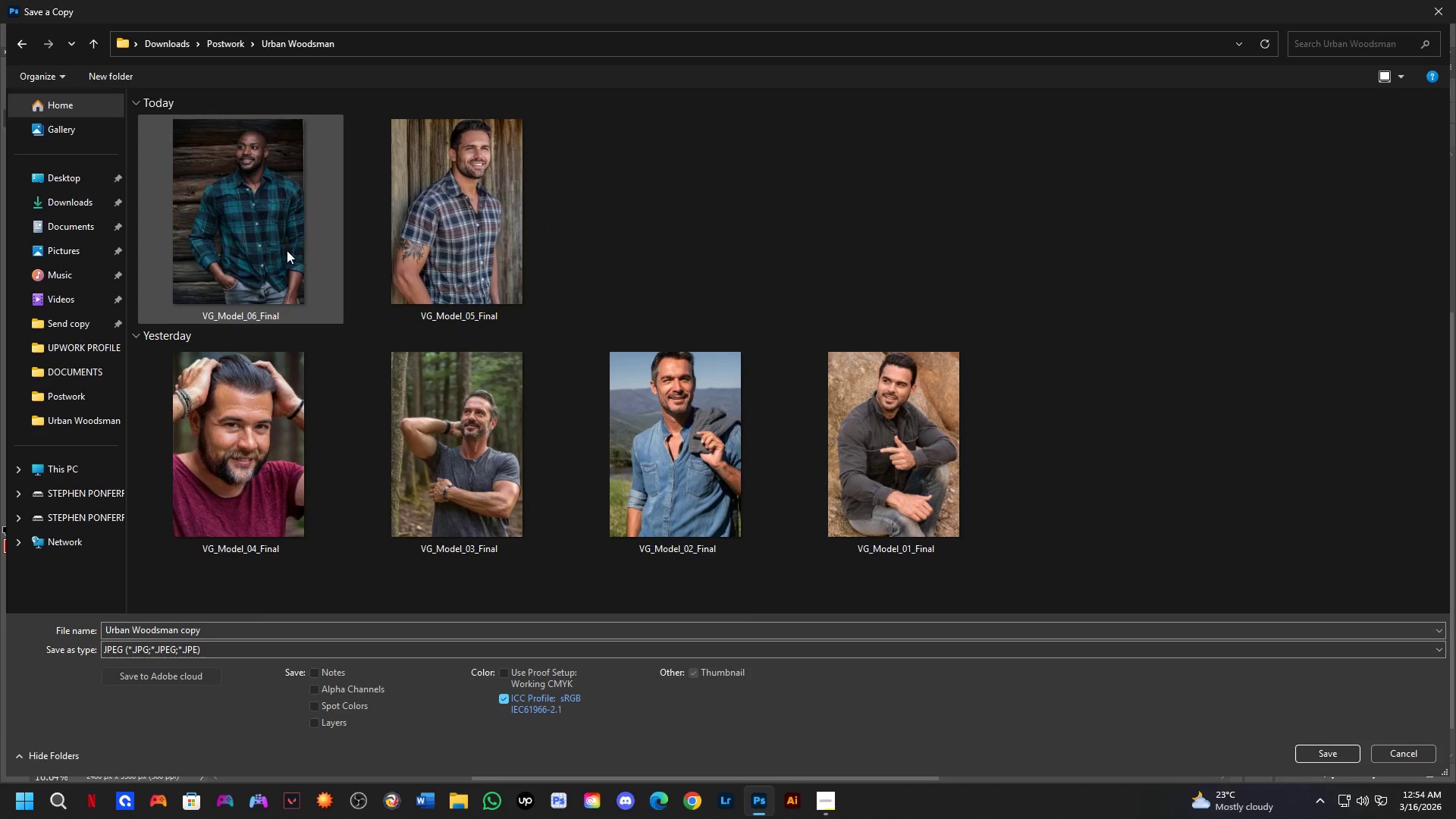 
left_click([280, 235])
 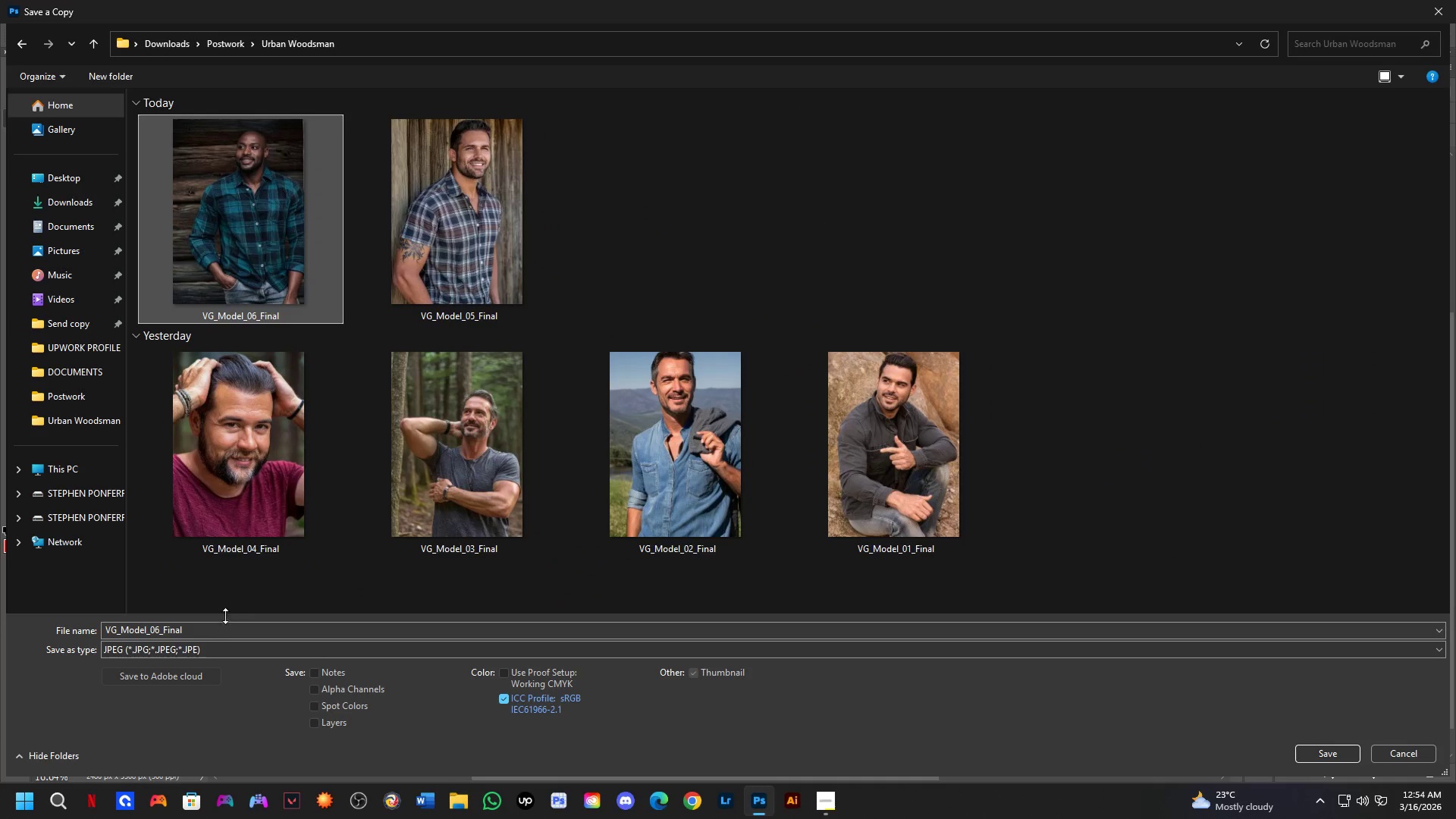 
left_click([233, 633])
 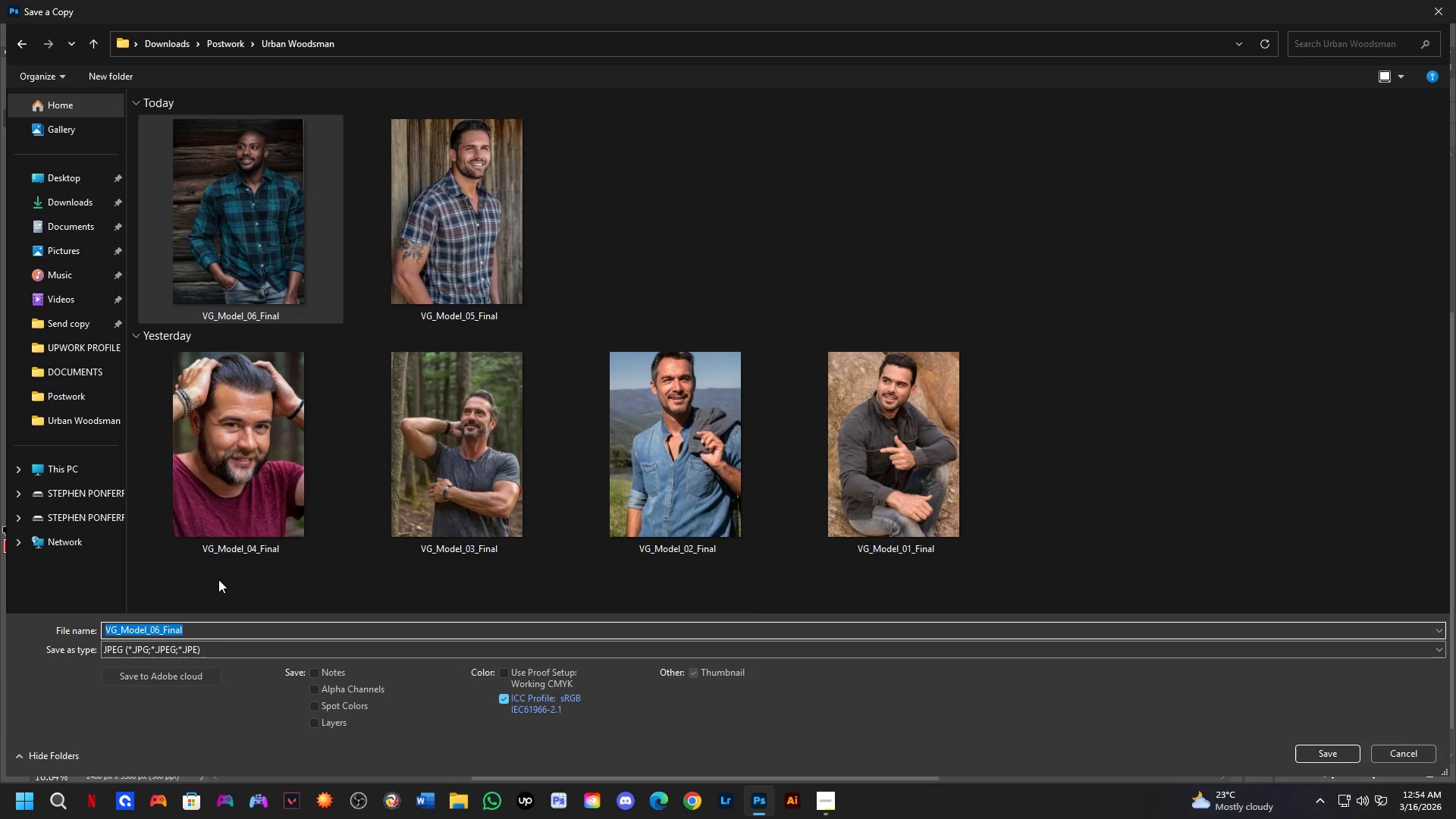 
key(ArrowRight)
 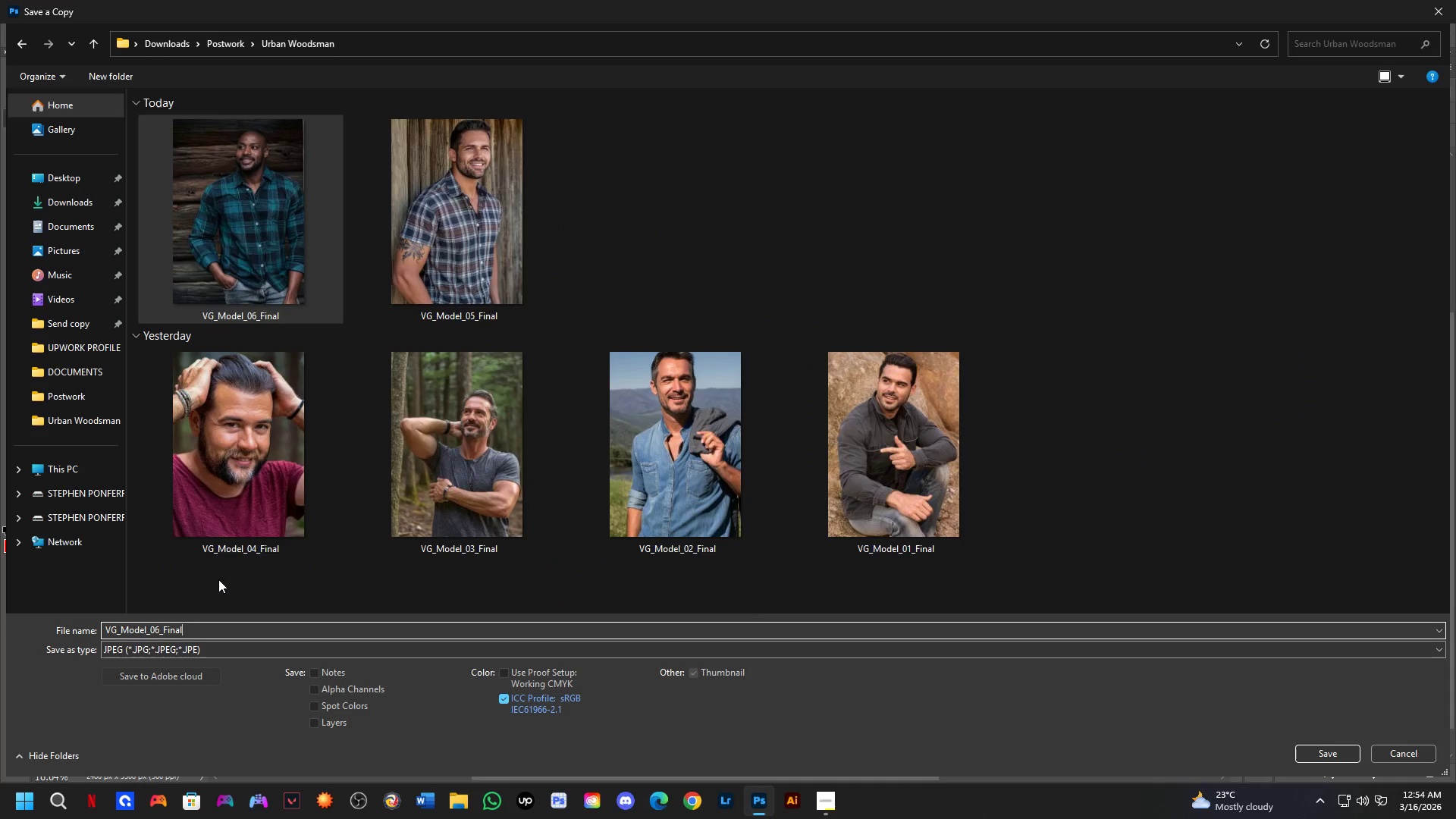 
key(ArrowLeft)
 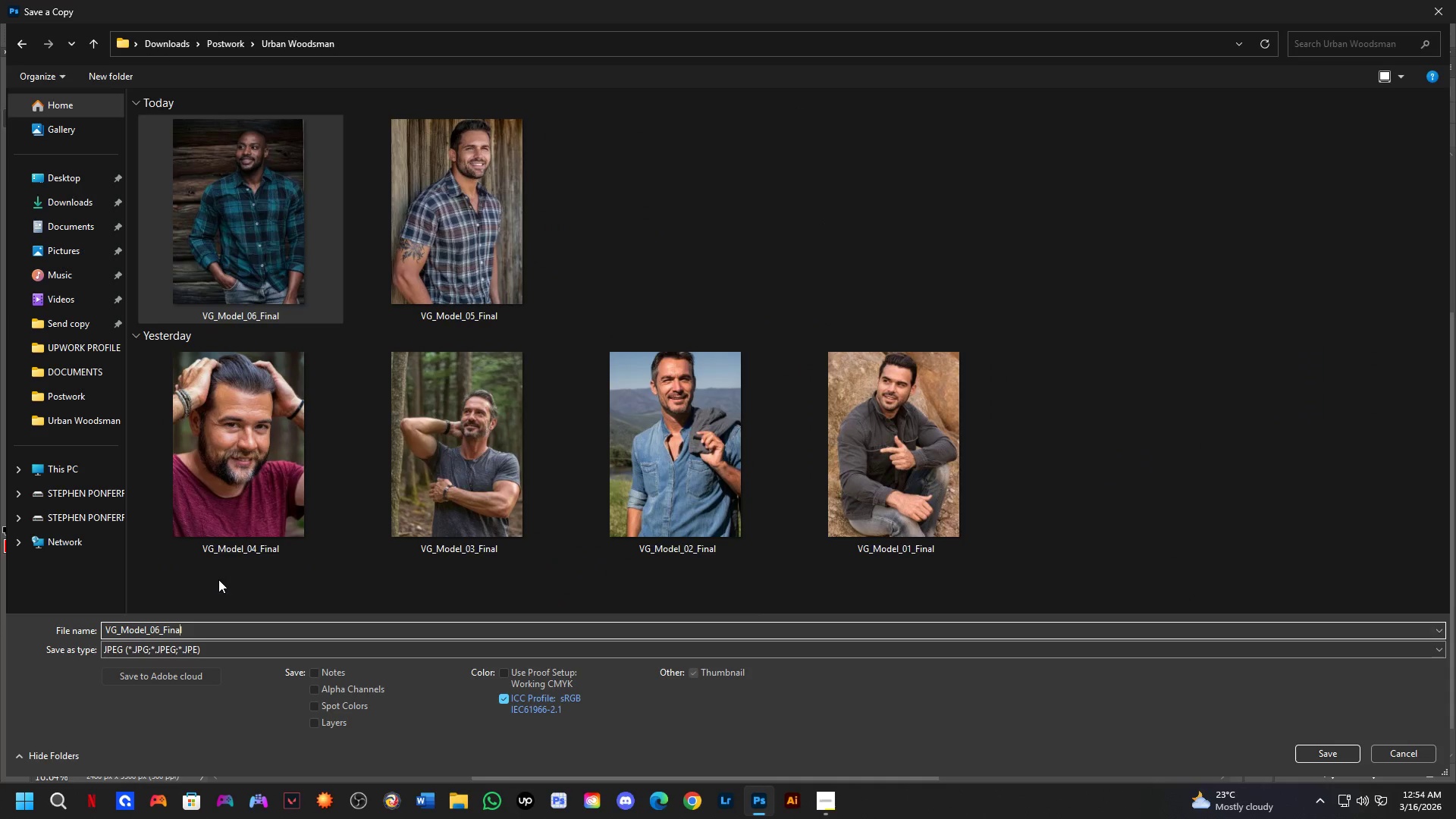 
key(ArrowLeft)
 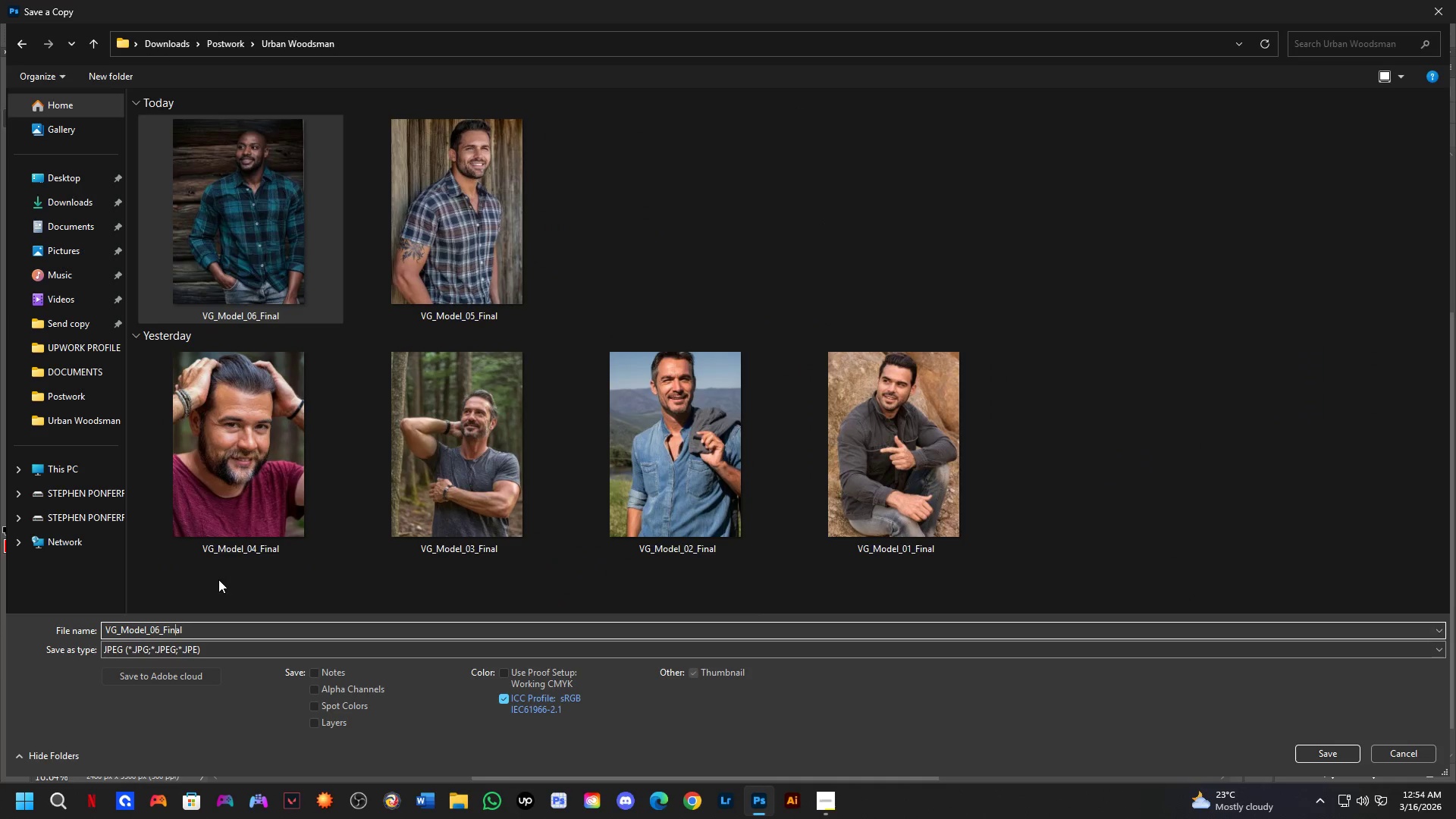 
key(ArrowLeft)
 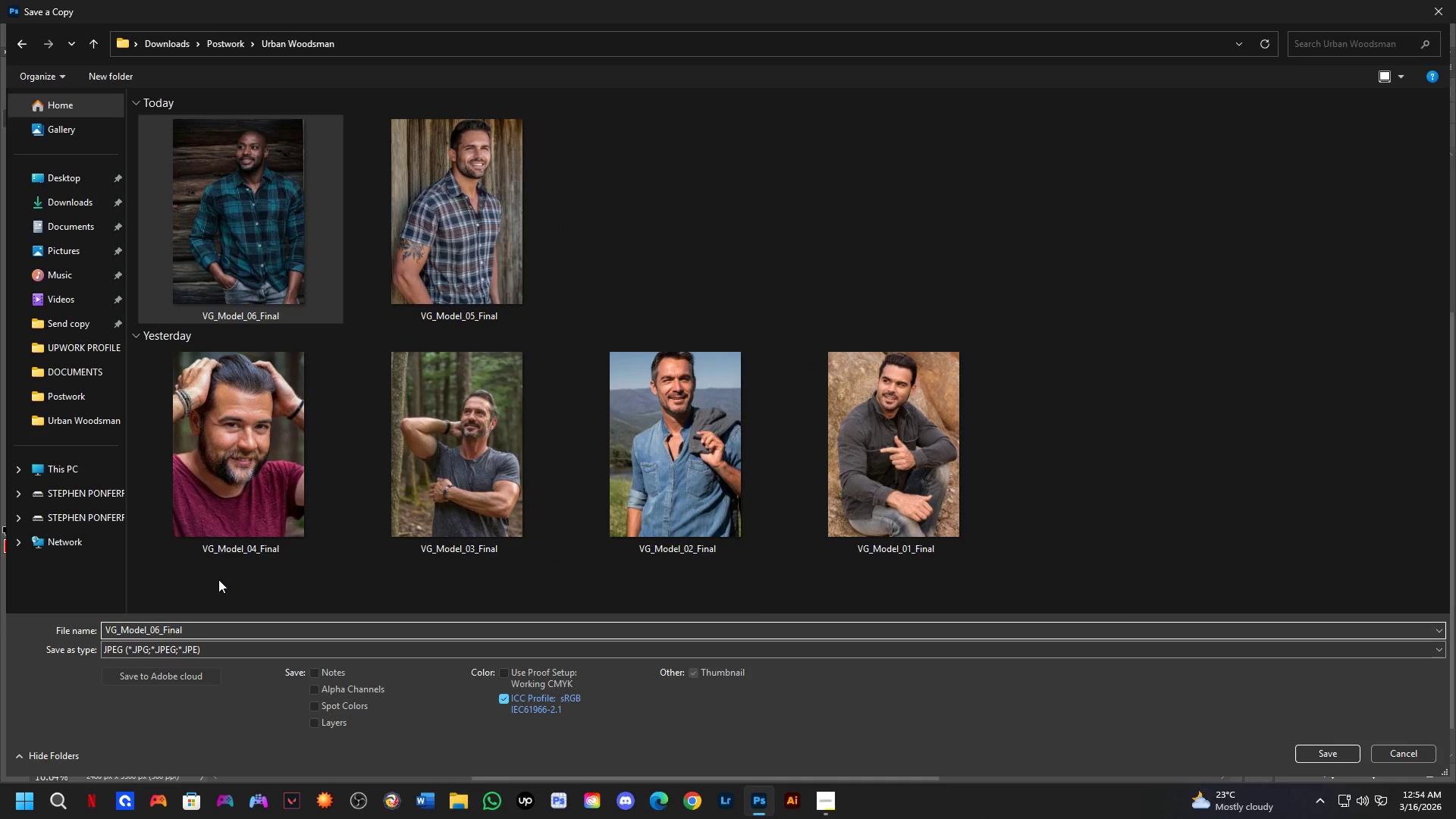 
key(ArrowLeft)
 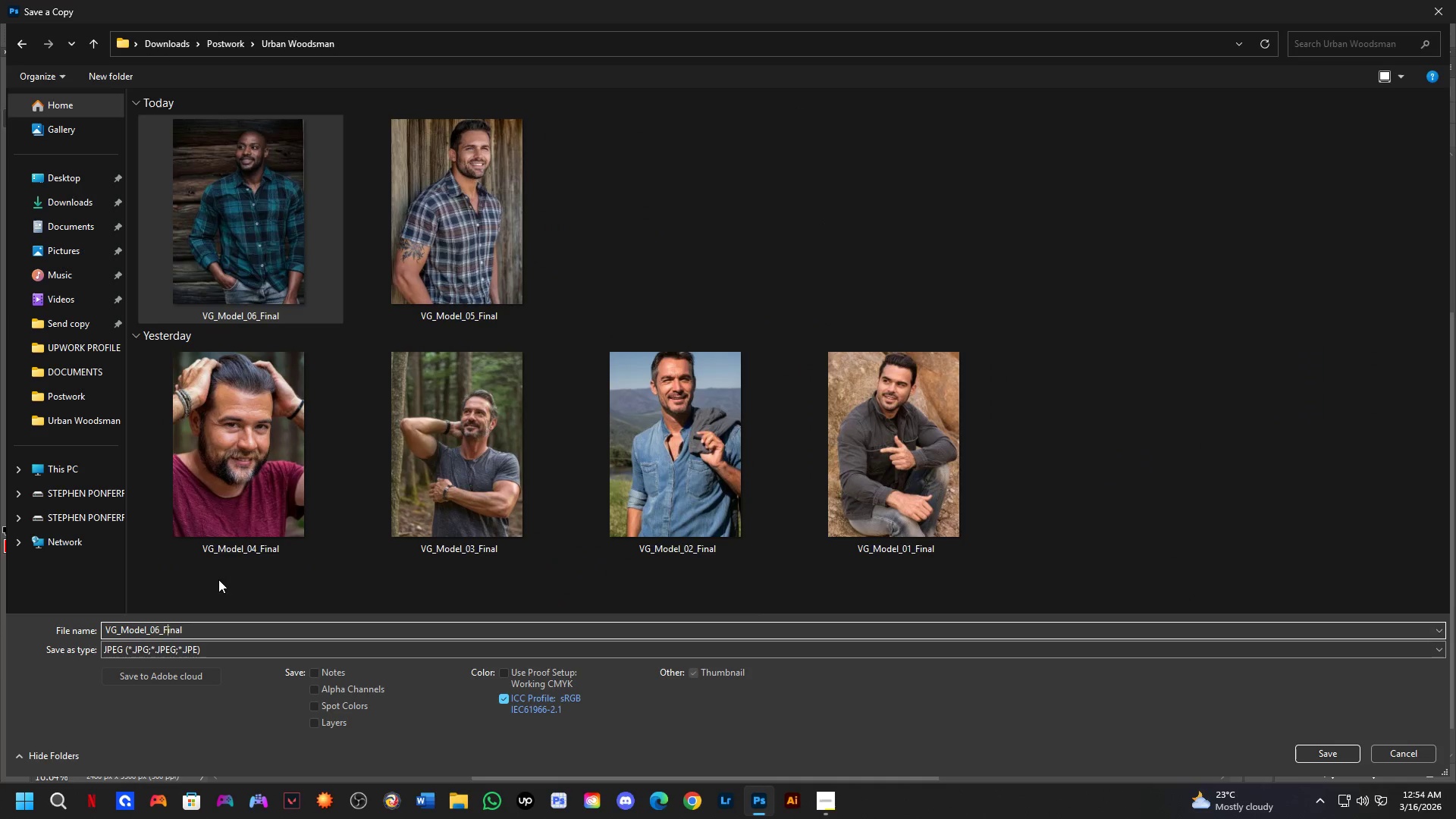 
key(ArrowLeft)
 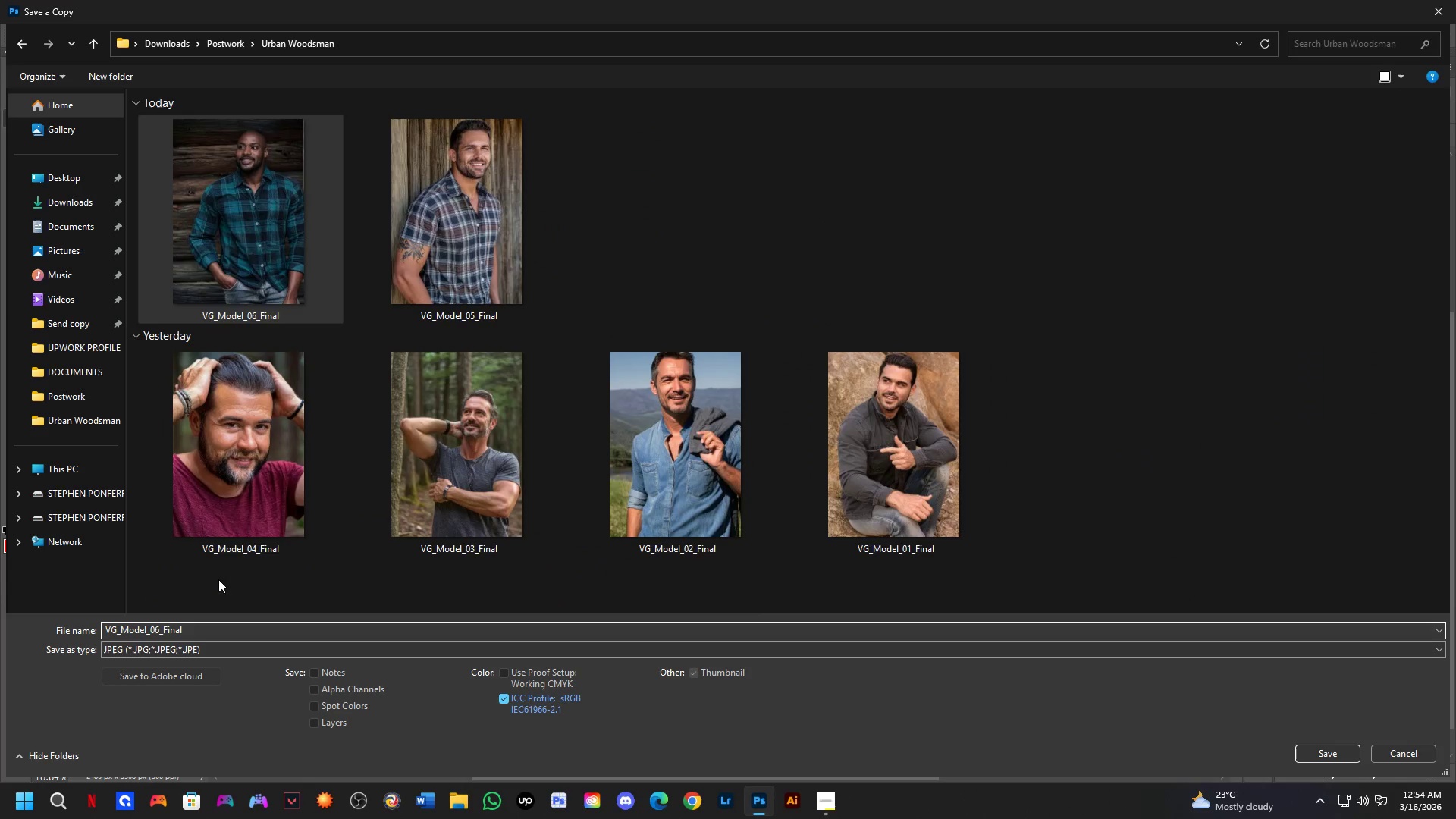 
key(ArrowLeft)
 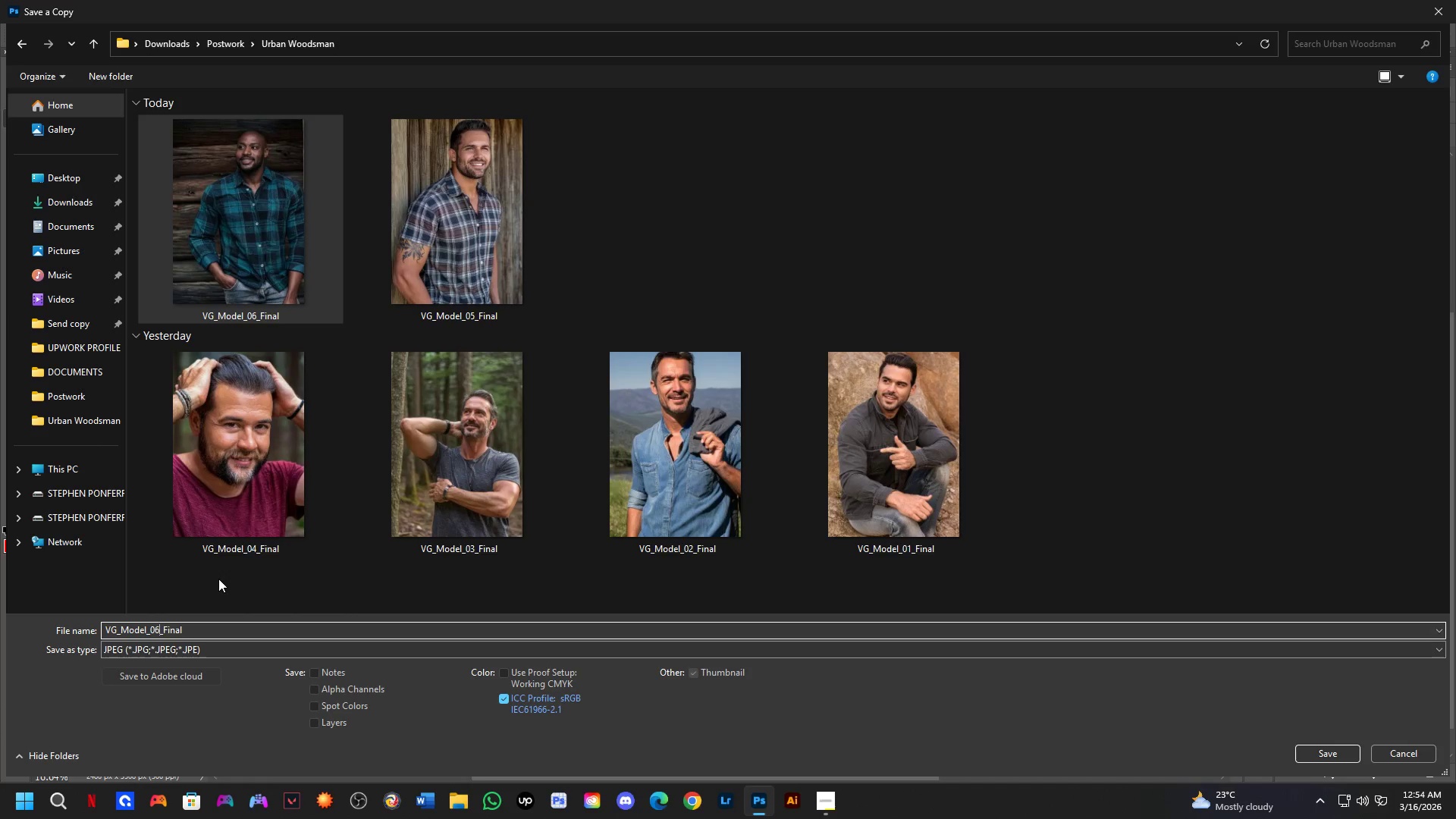 
key(Backspace)
 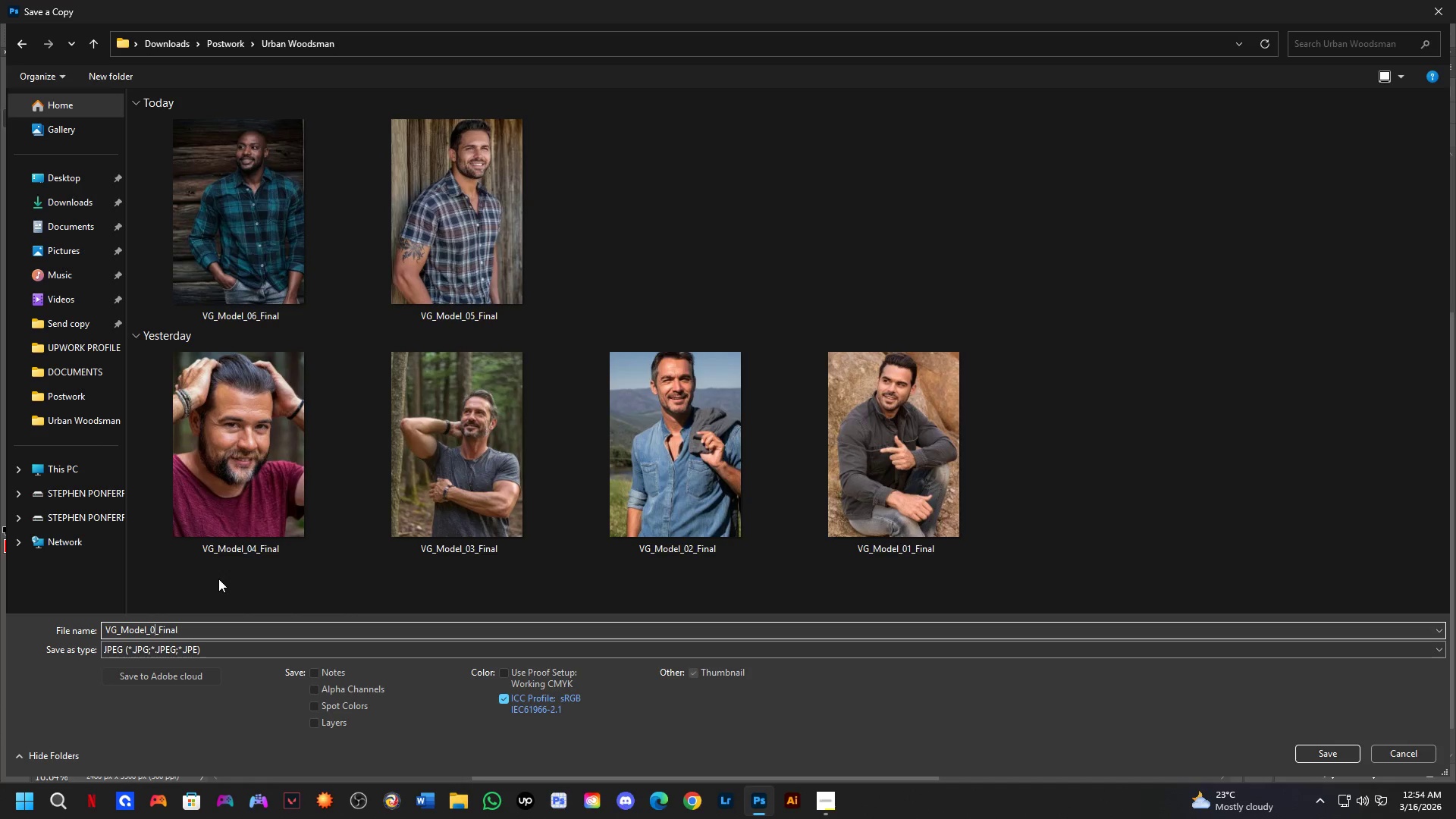 
key(Numpad7)
 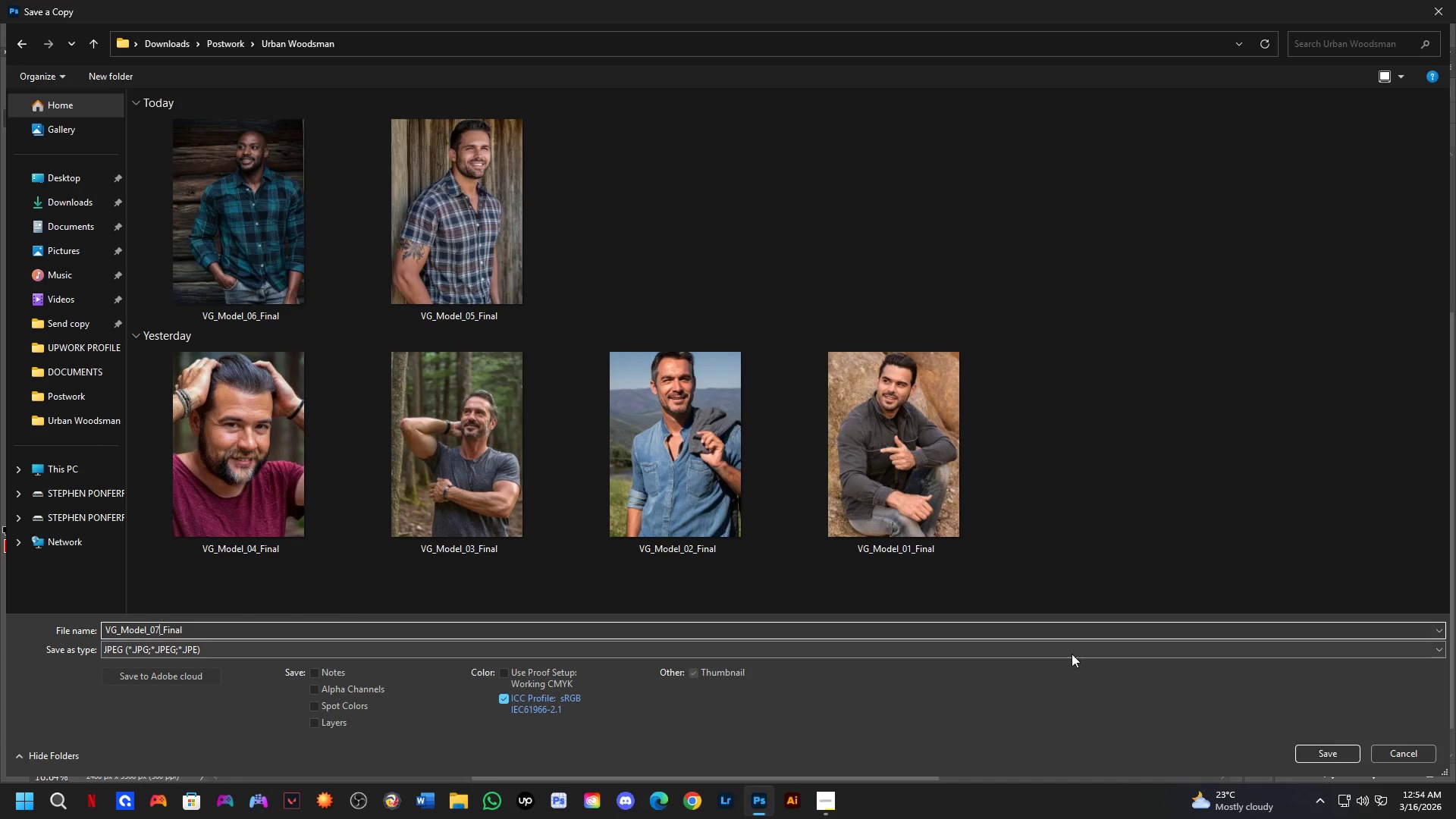 
left_click([1314, 742])
 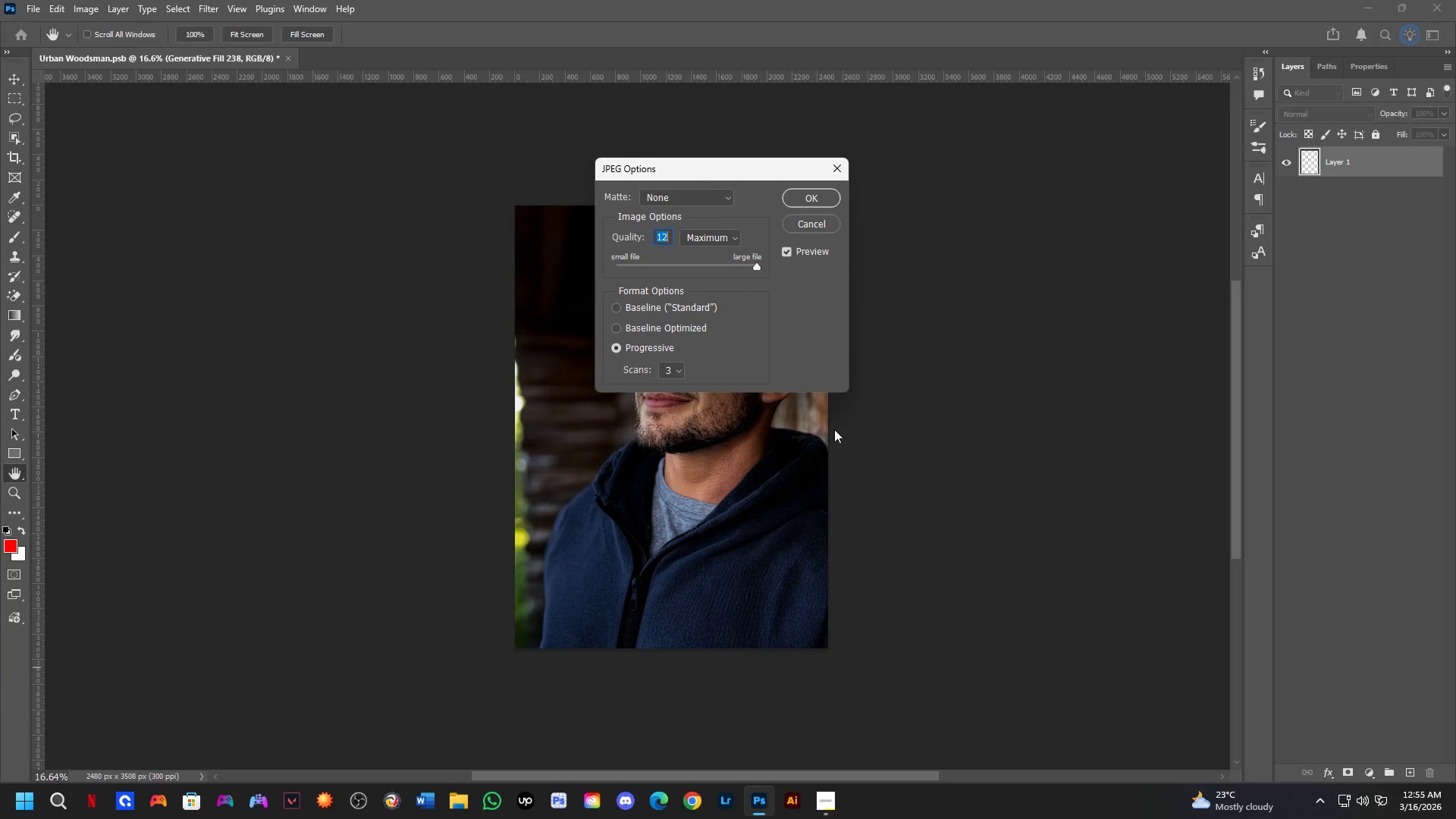 
key(NumpadEnter)
 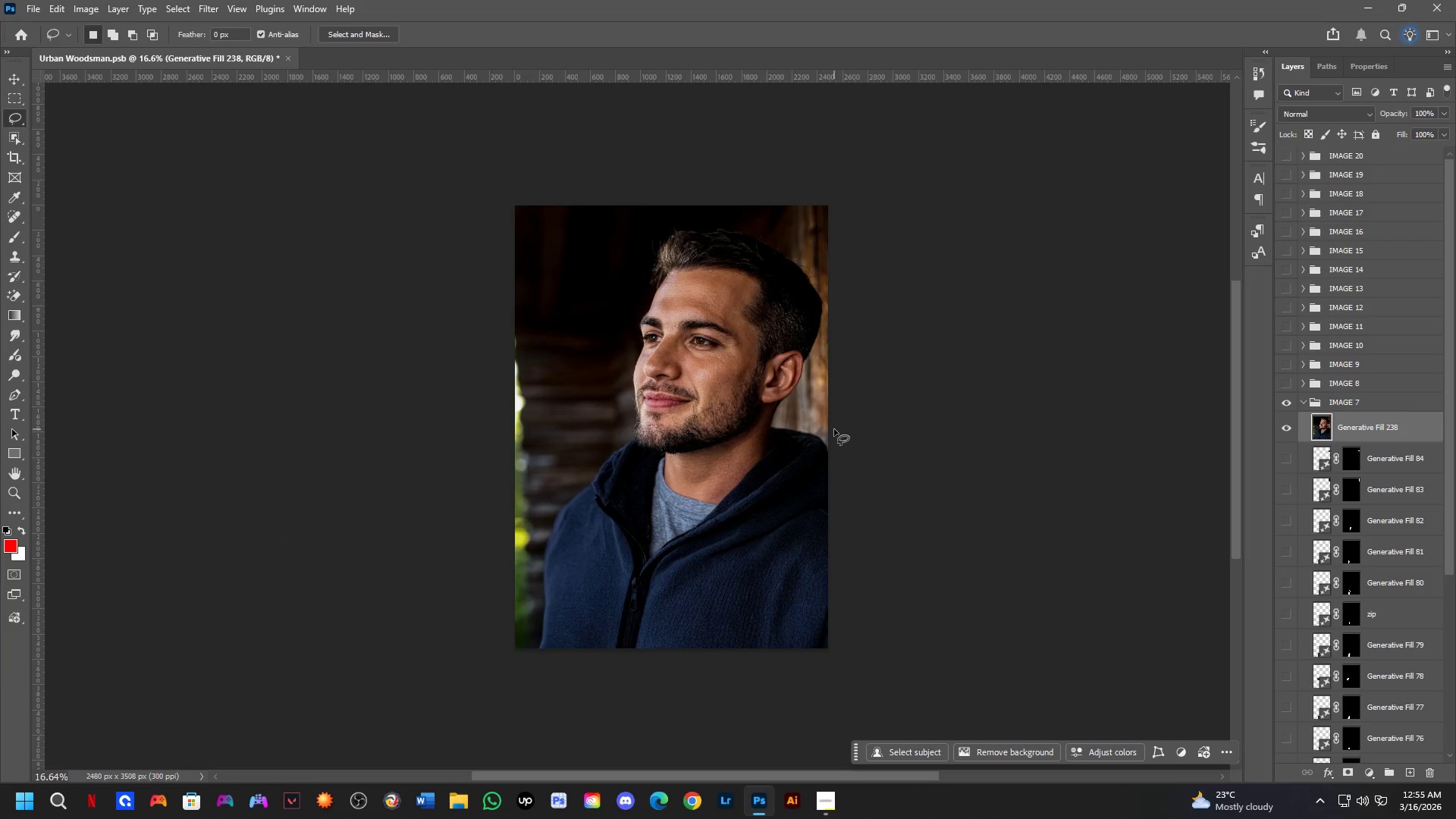 
hold_key(key=ShiftLeft, duration=0.31)
 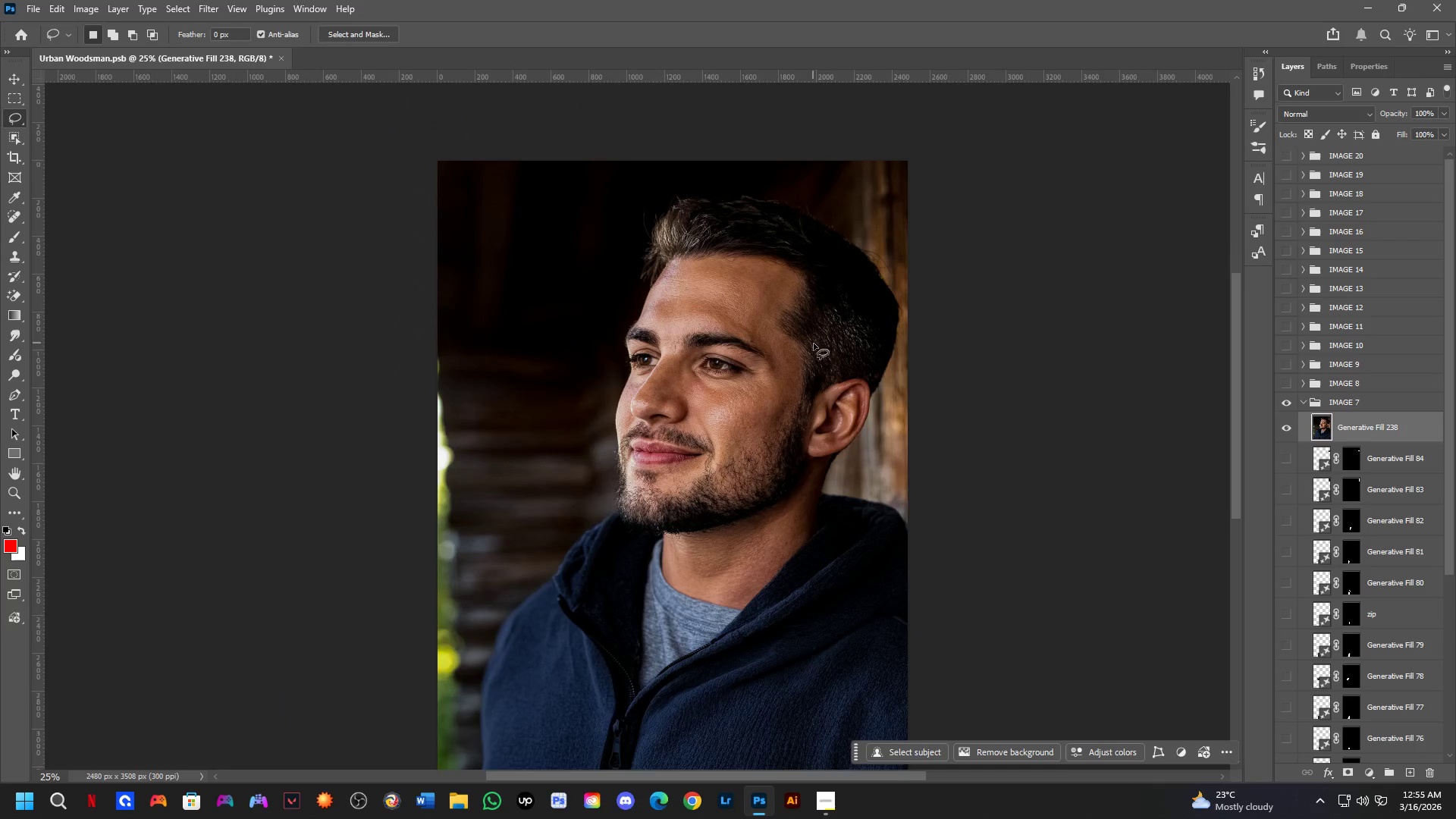 
key(Shift+ShiftLeft)
 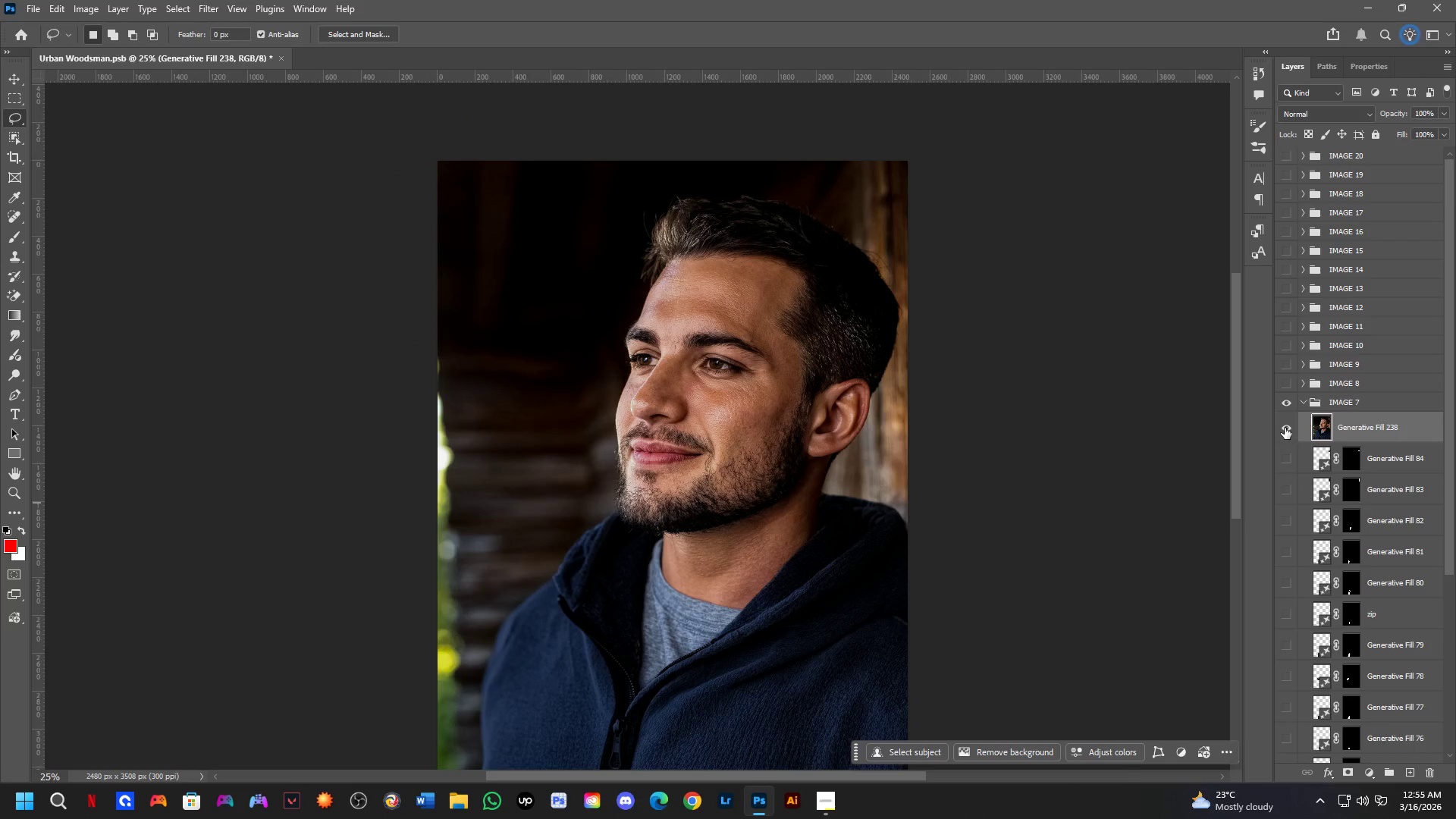 
scroll: coordinate [672, 294], scroll_direction: up, amount: 2.0
 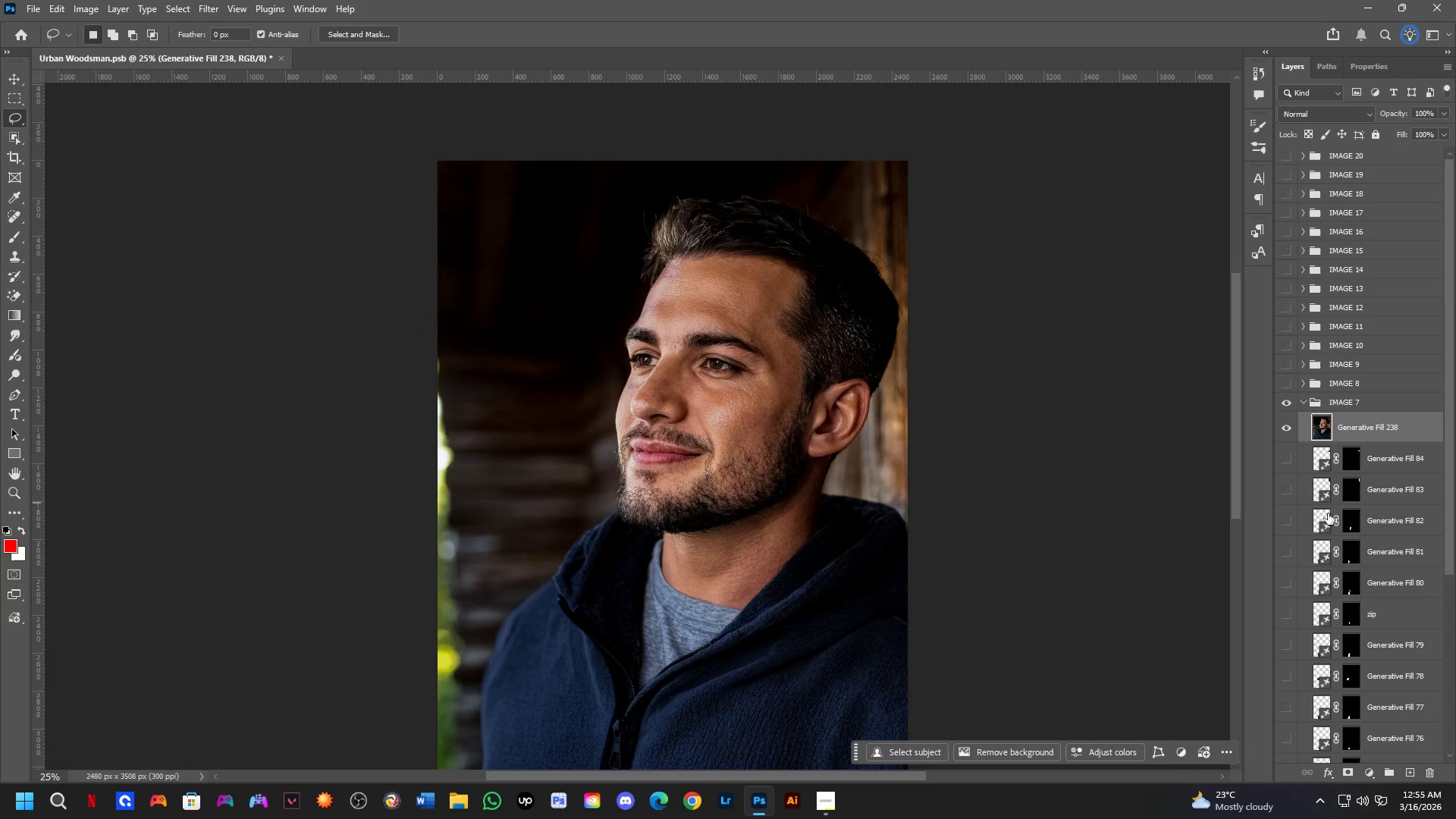 
double_click([1285, 428])
 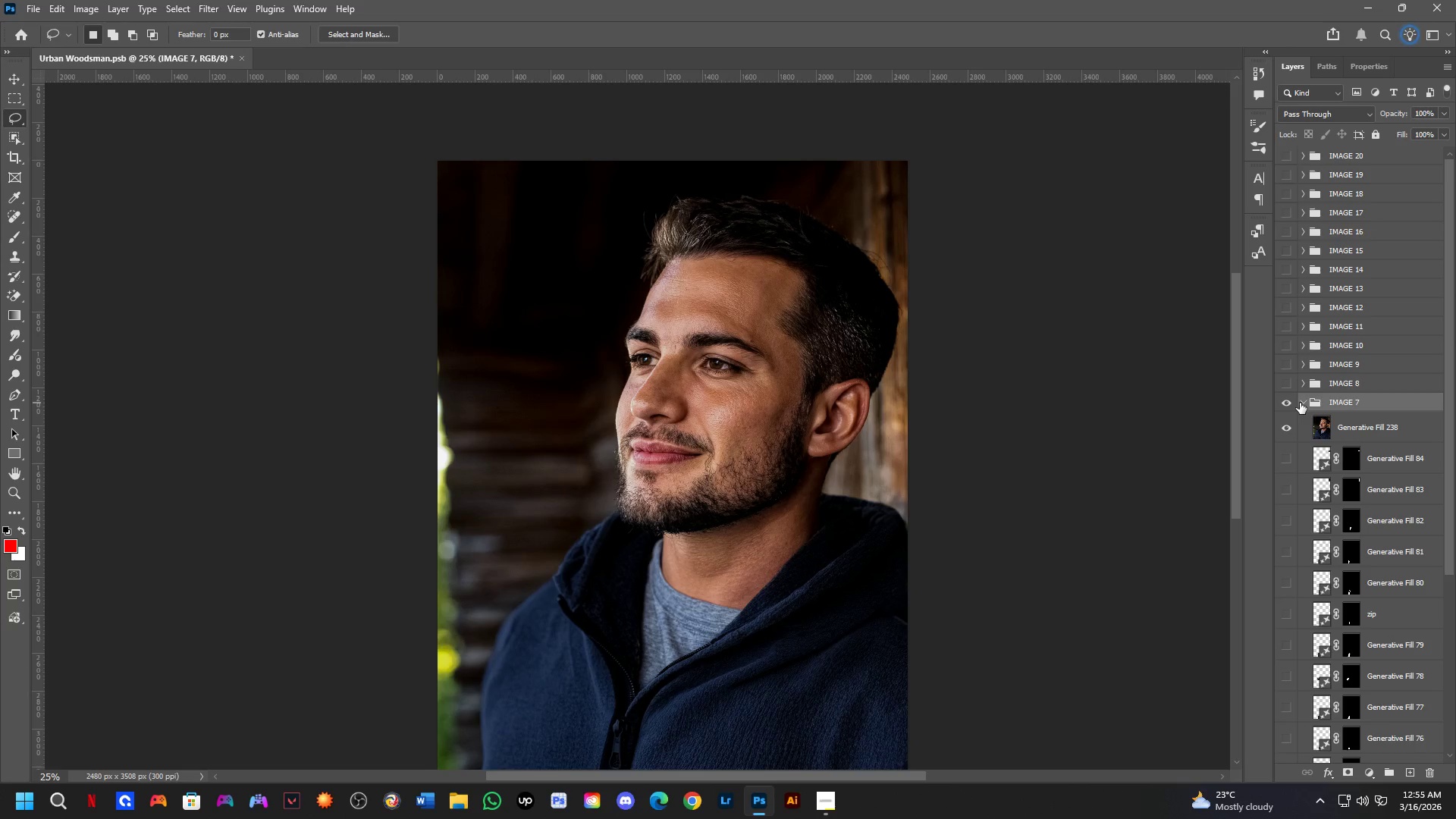 
left_click([1288, 403])
 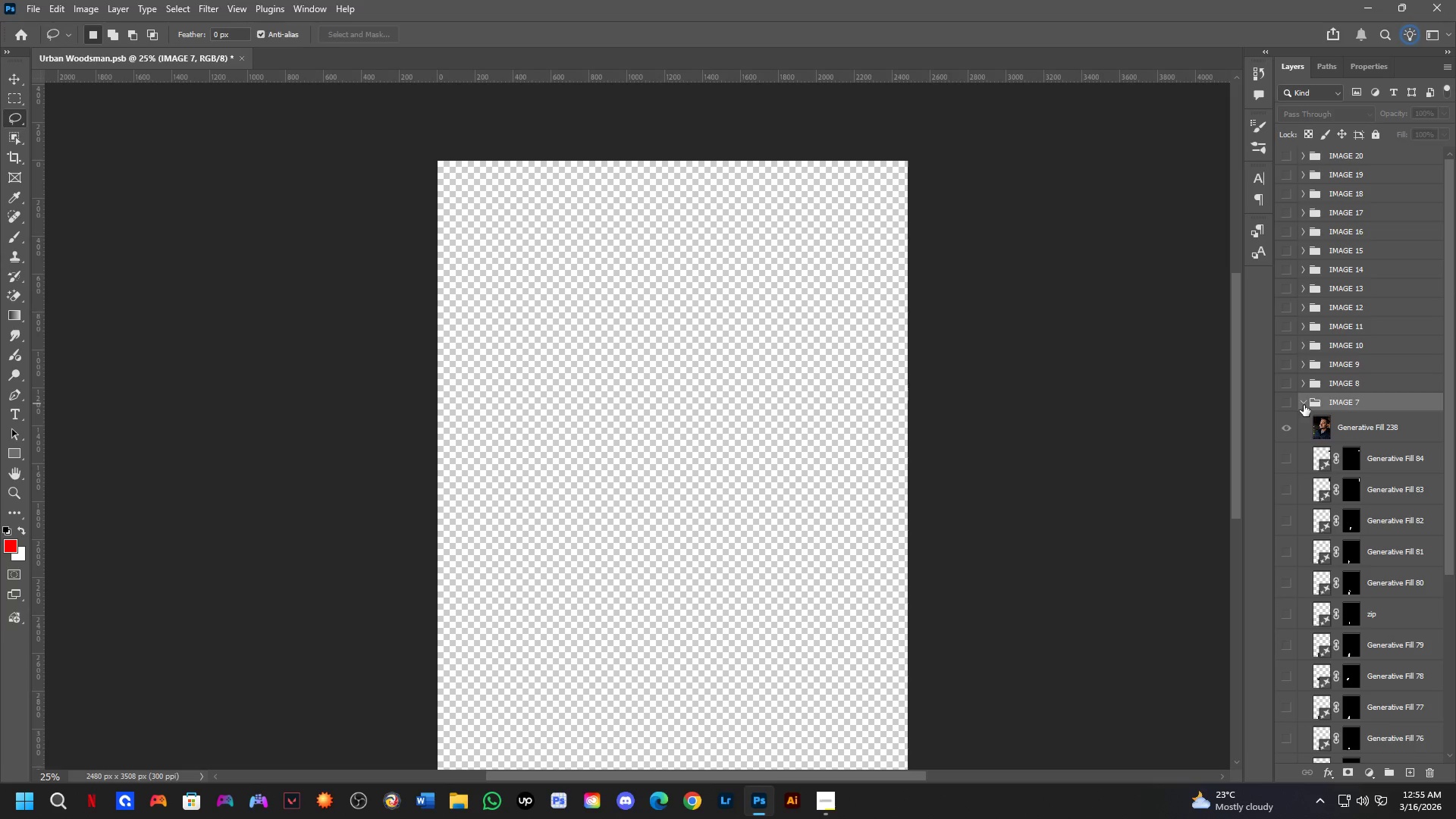 
left_click([1304, 405])
 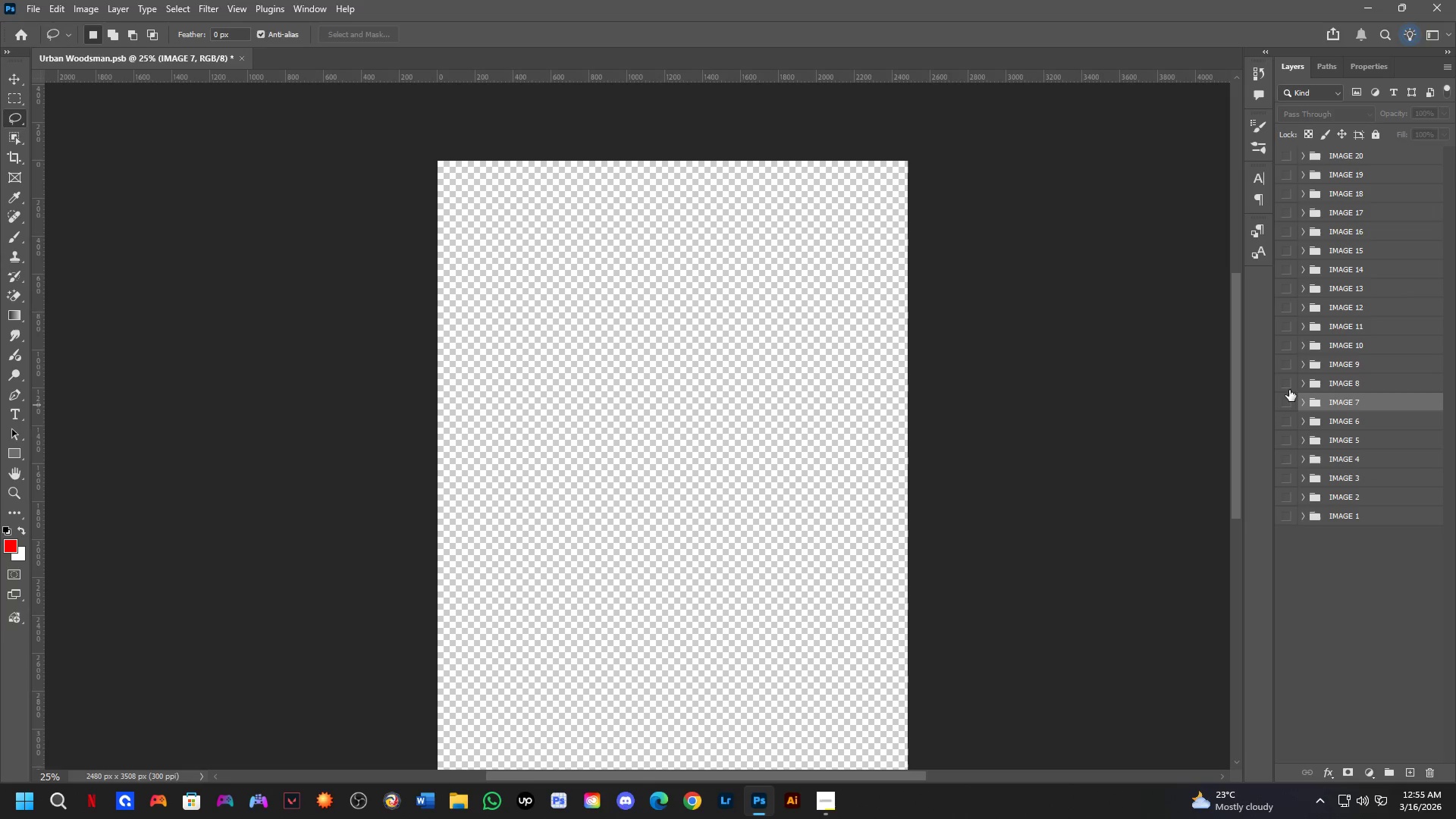 
left_click([1289, 390])
 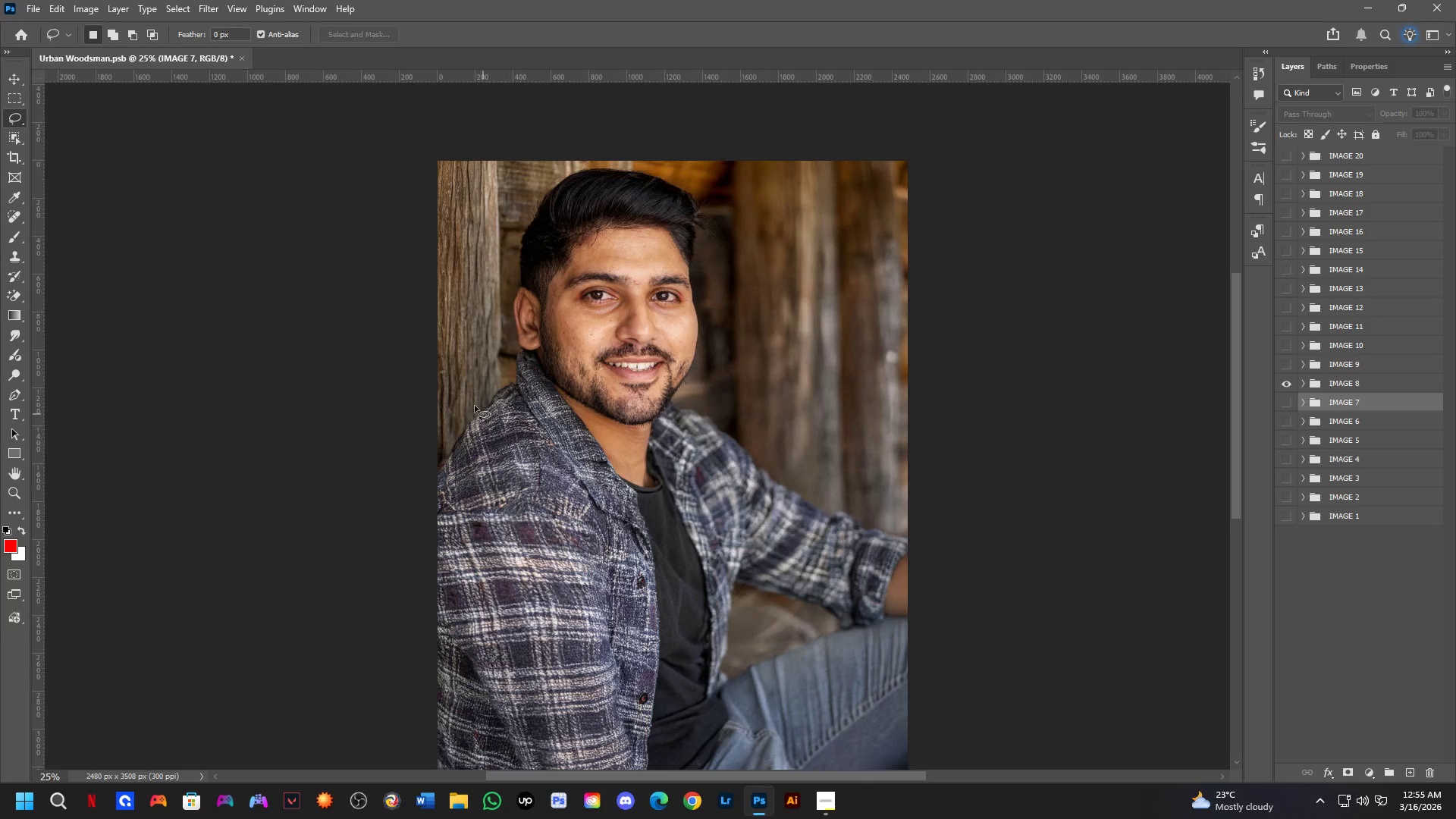 
key(Shift+ShiftLeft)
 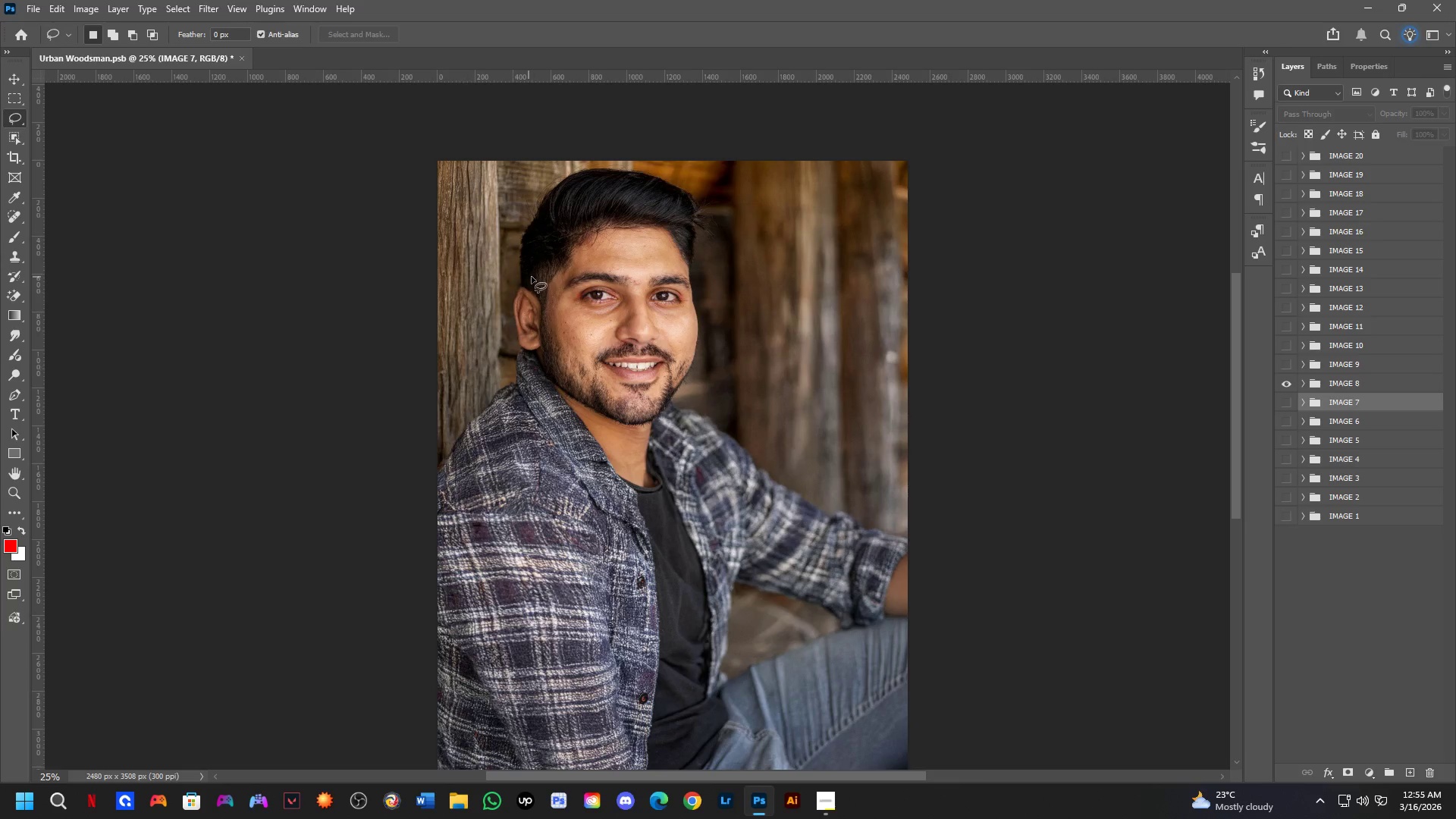 
scroll: coordinate [533, 280], scroll_direction: up, amount: 5.0
 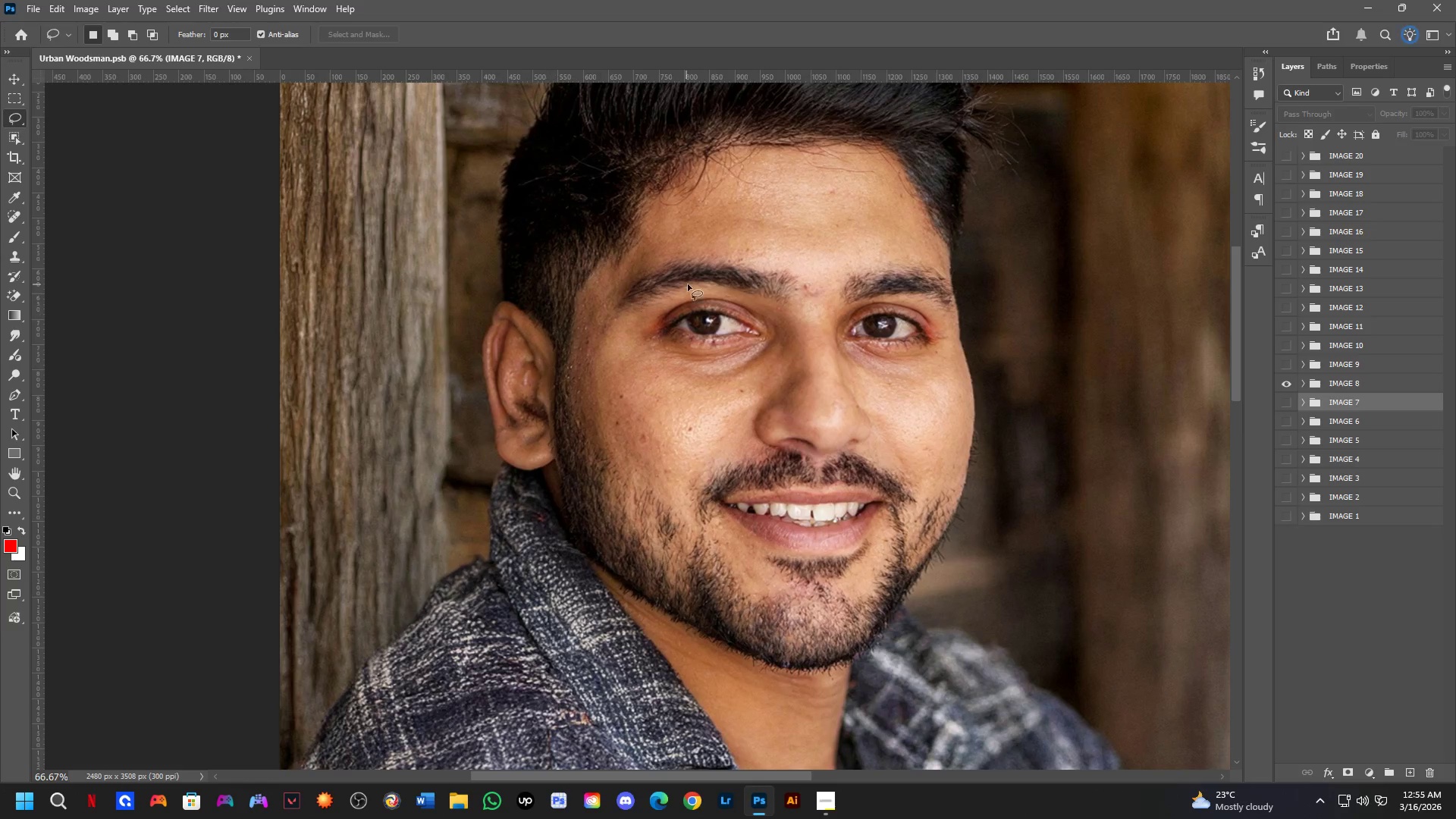 
hold_key(key=Space, duration=0.5)
 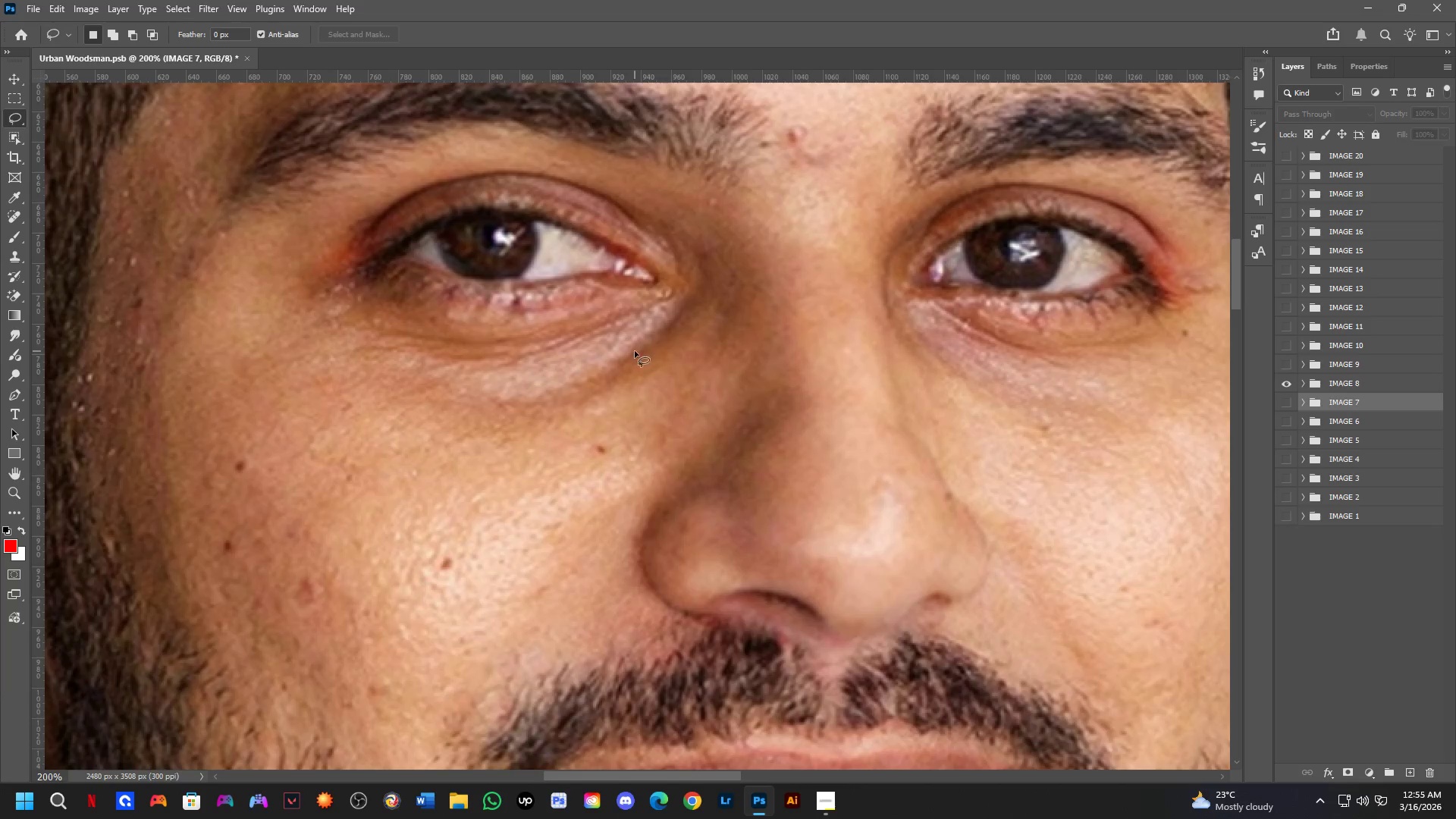 
left_click_drag(start_coordinate=[777, 336], to_coordinate=[685, 327])
 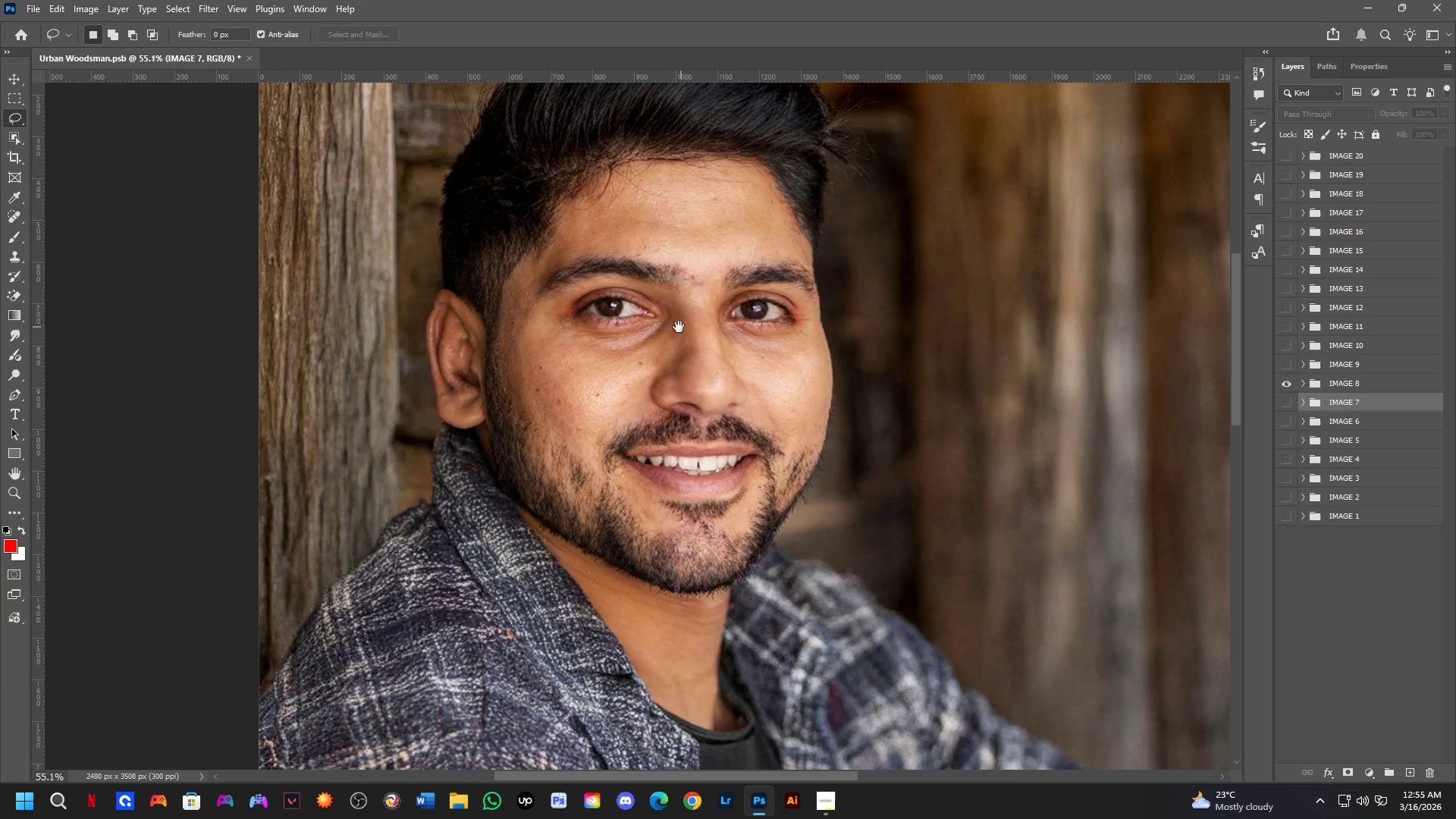 
scroll: coordinate [689, 284], scroll_direction: down, amount: 2.0
 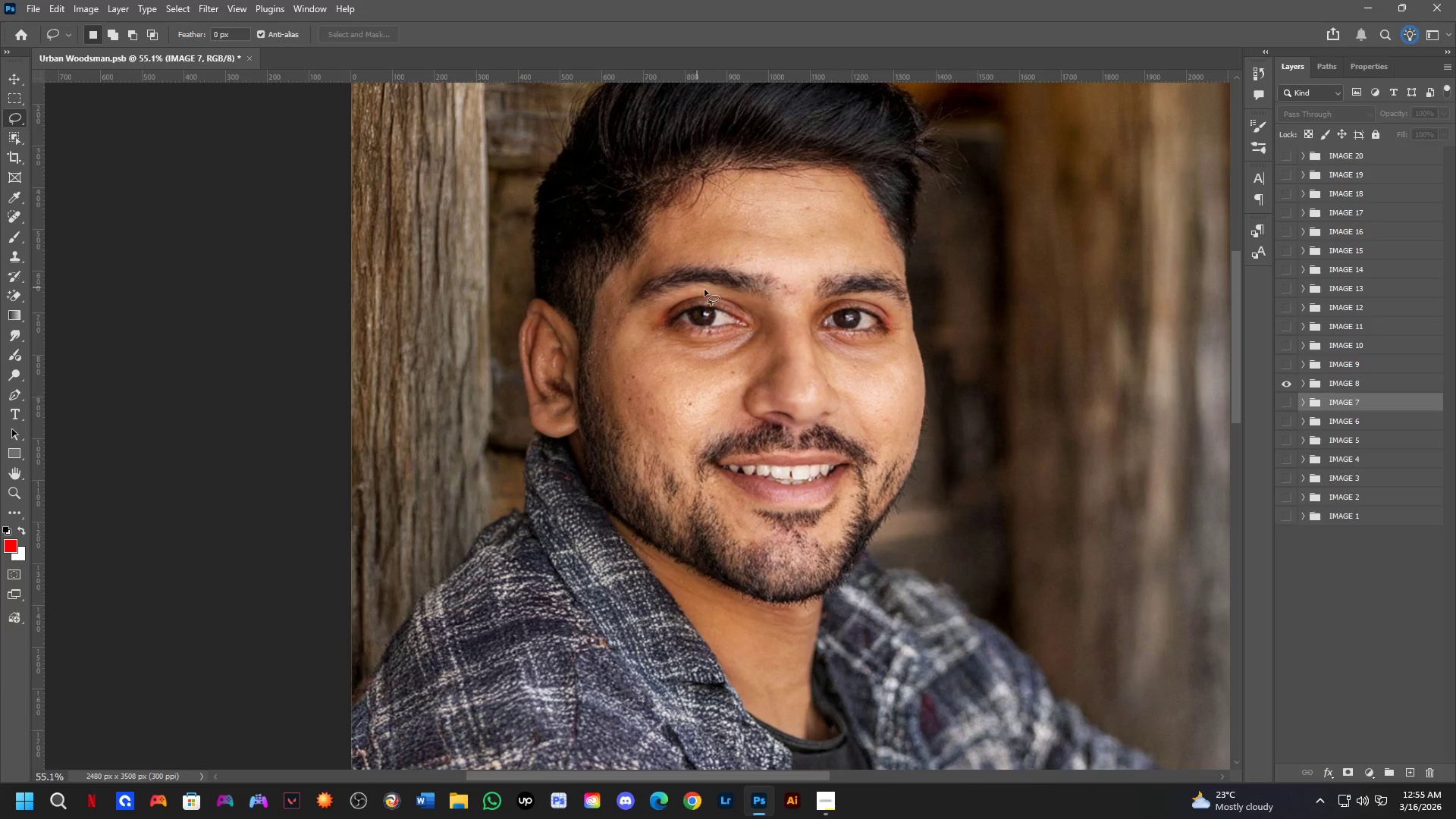 
hold_key(key=Space, duration=3.2)
 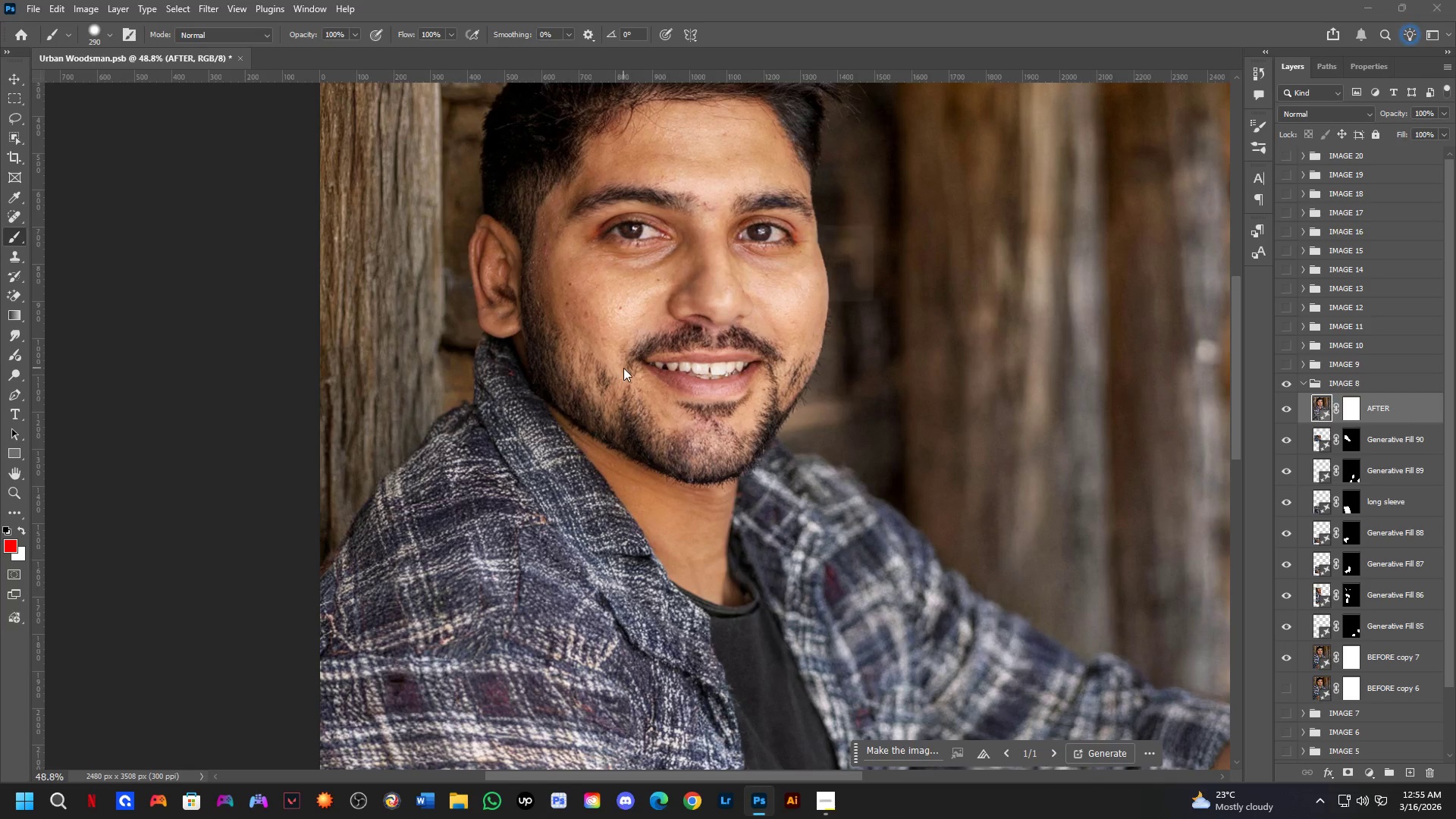 
key(Shift+ShiftLeft)
 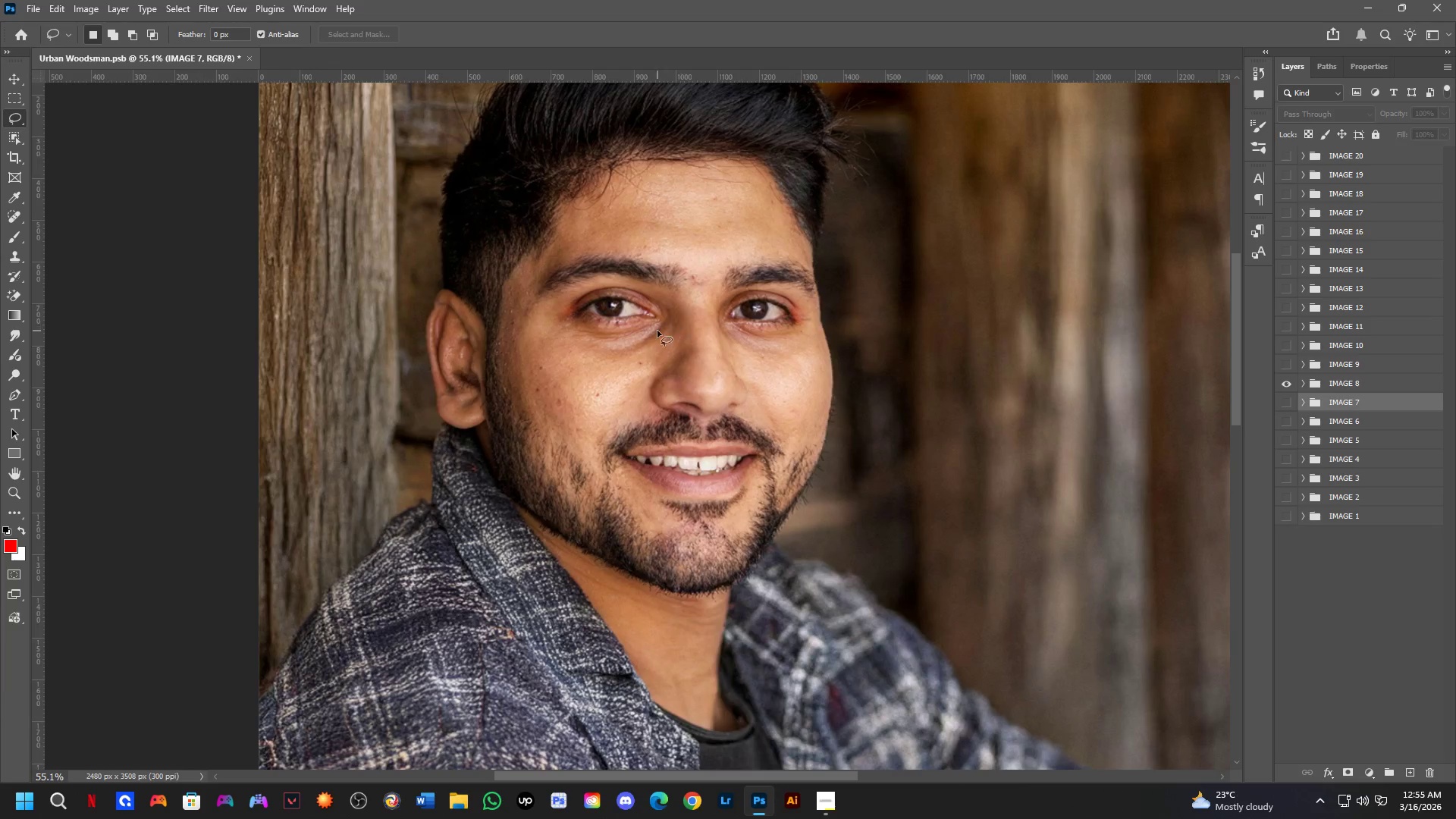 
key(Shift+ShiftLeft)
 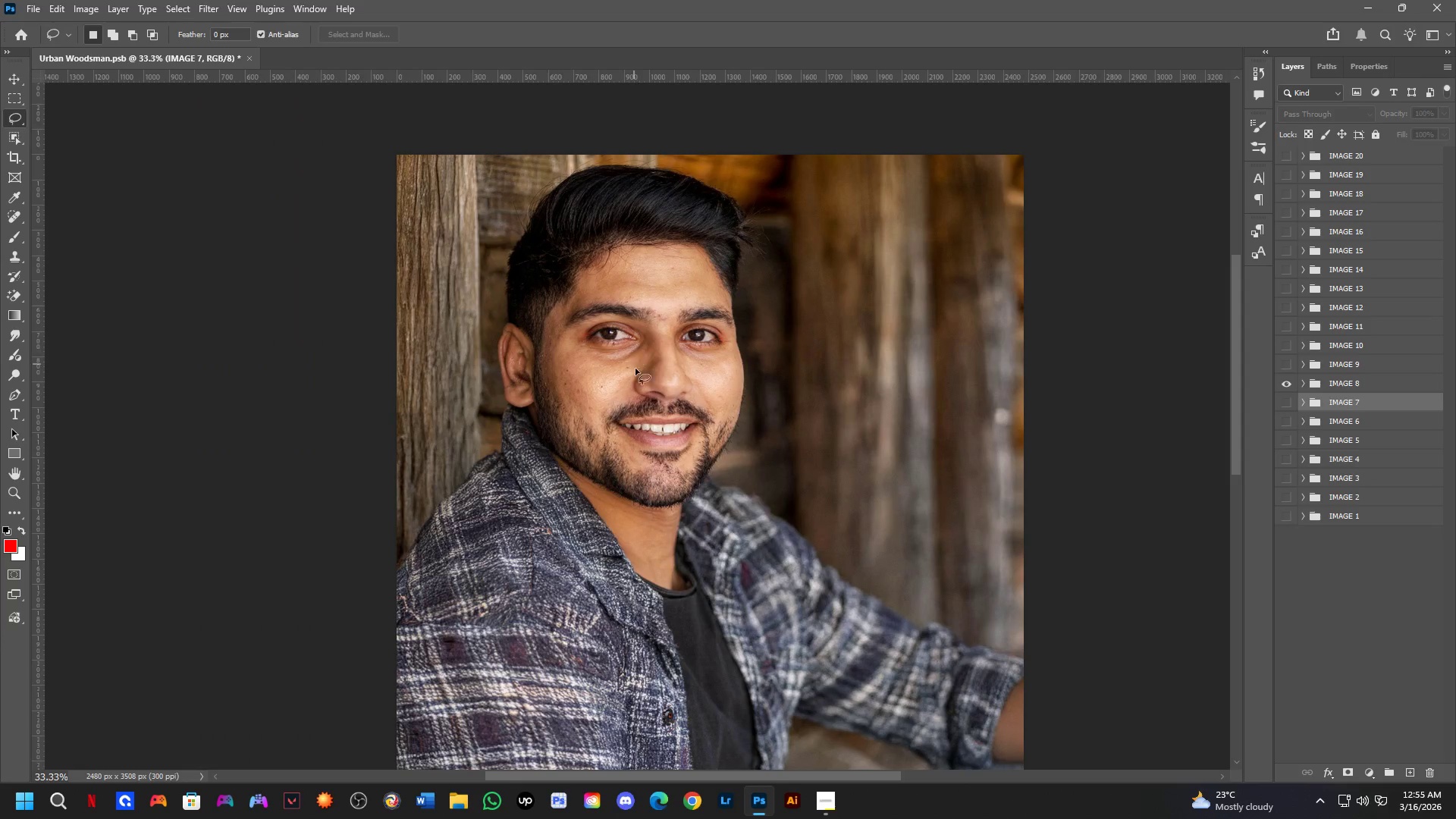 
key(Control+ControlLeft)
 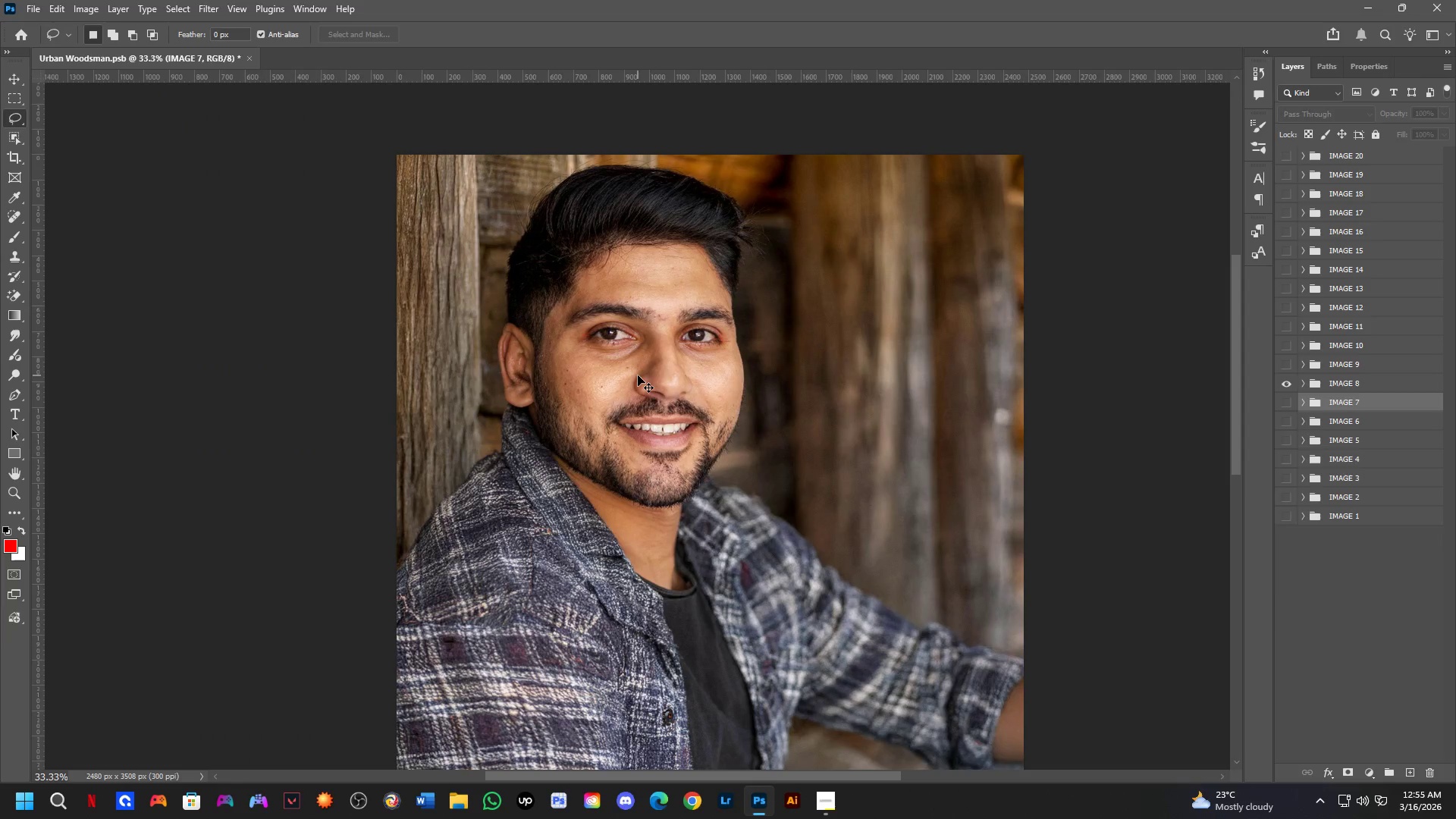 
left_click([638, 375])
 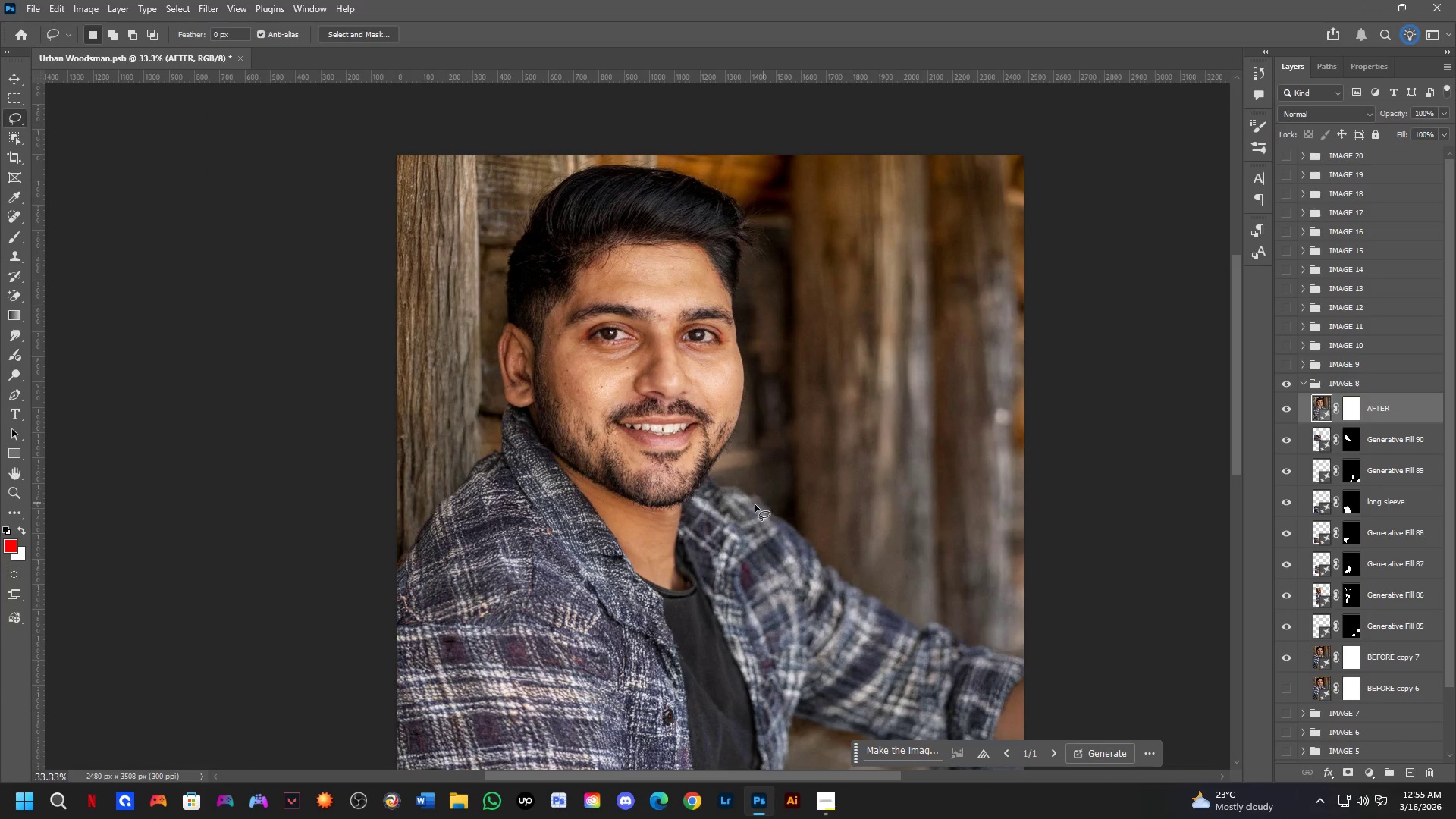 
scroll: coordinate [633, 351], scroll_direction: down, amount: 1.0
 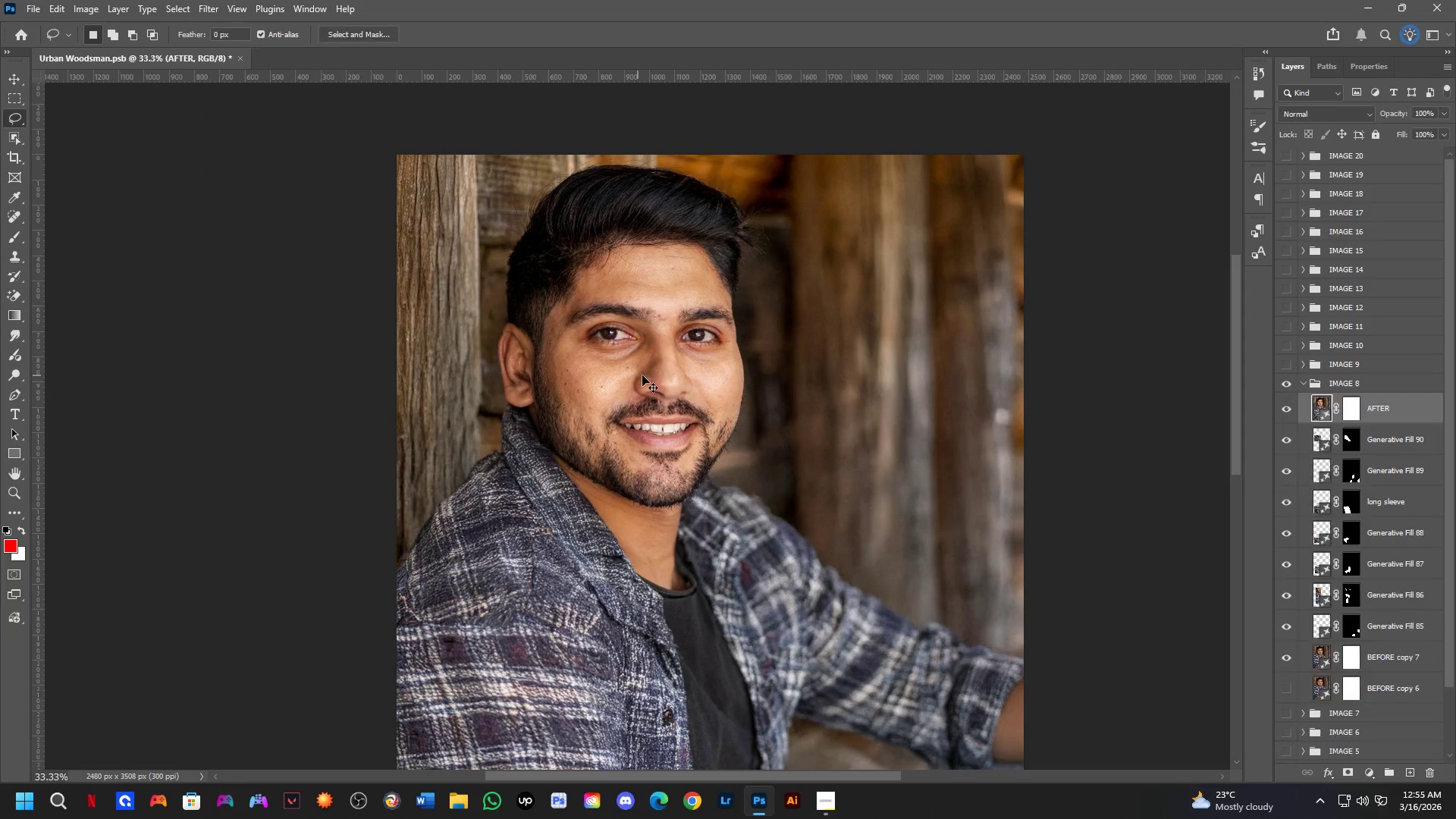 
key(B)
 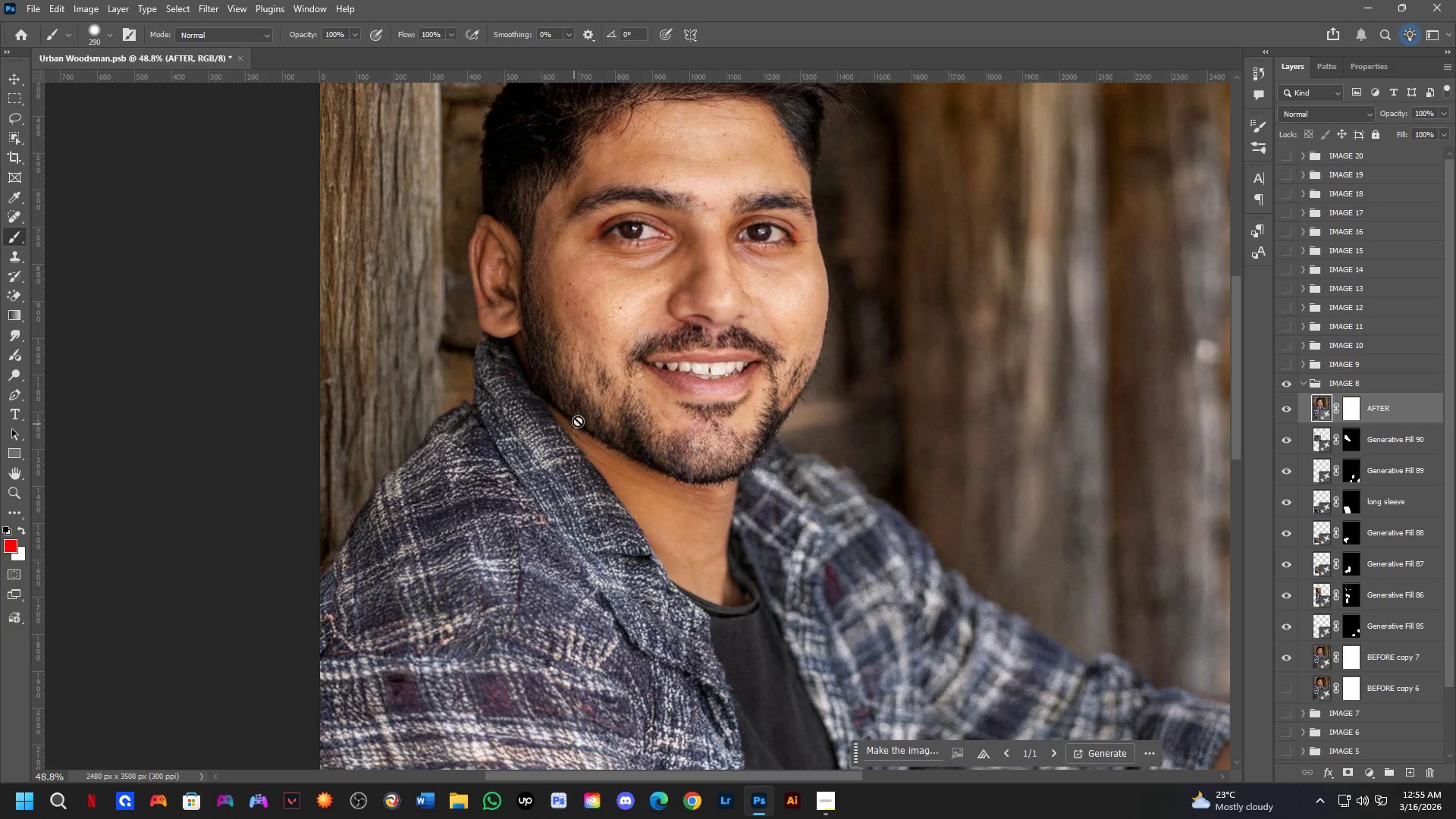 
scroll: coordinate [560, 551], scroll_direction: up, amount: 4.0
 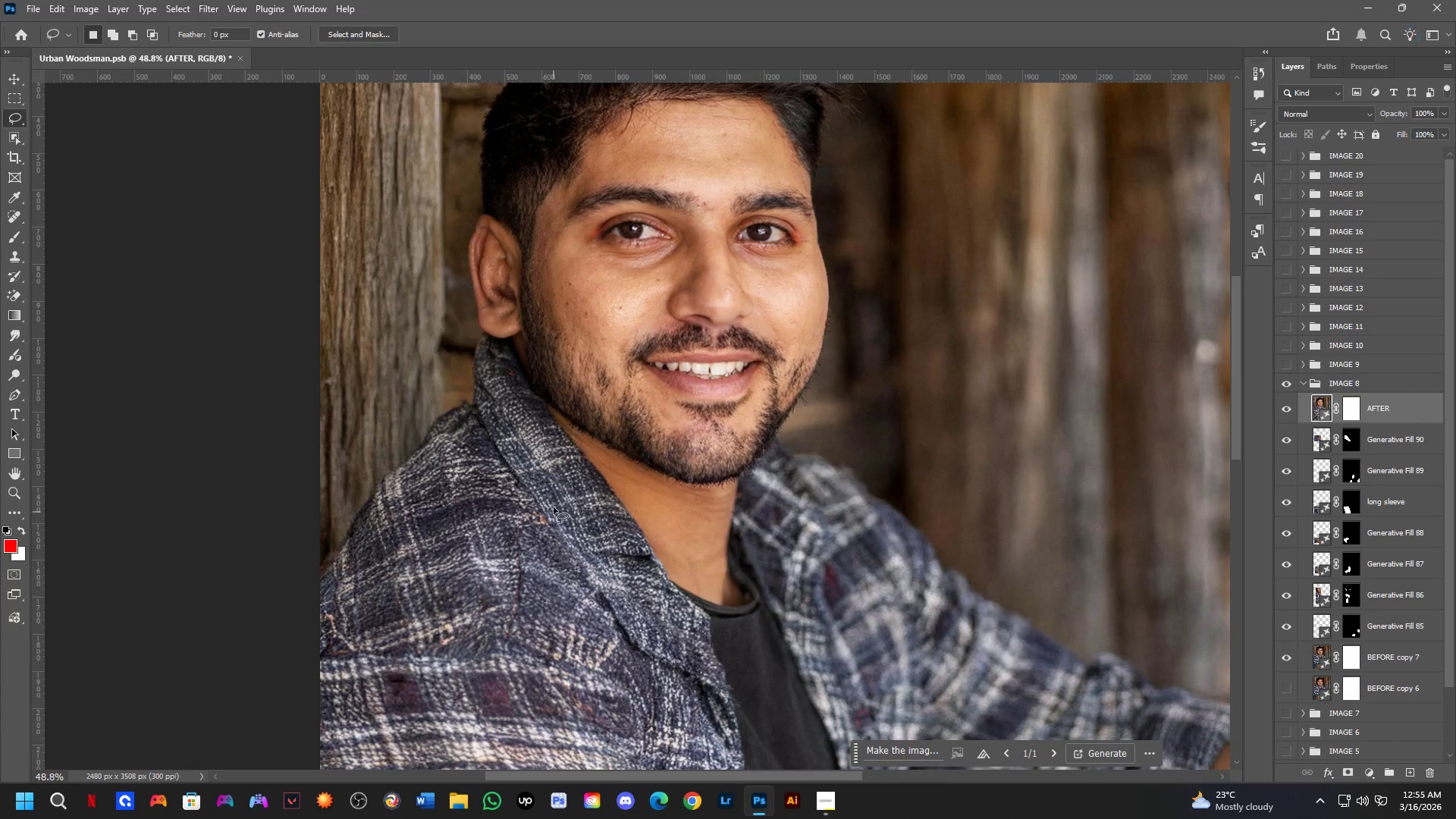 
left_click([623, 368])
 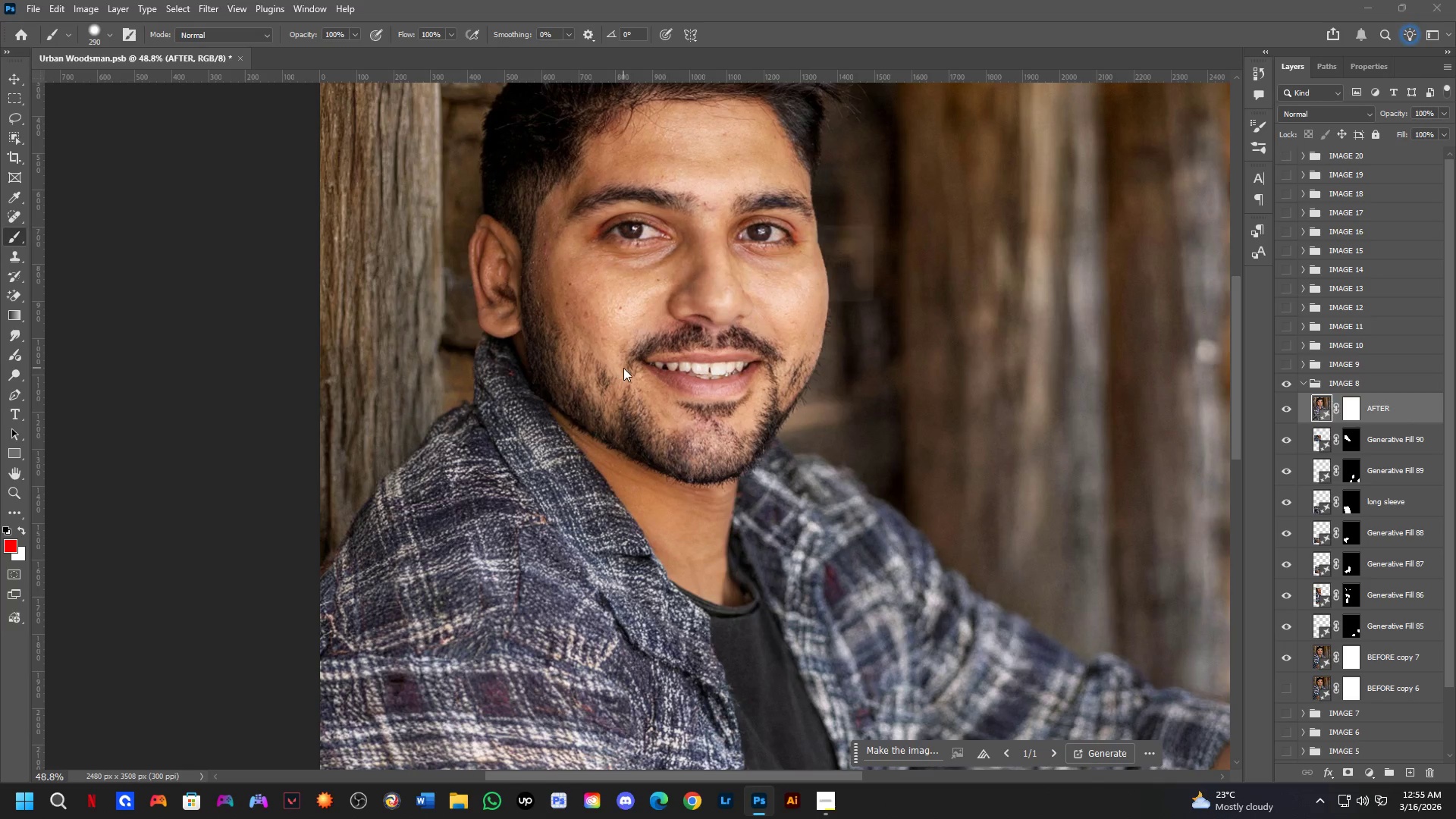 
key(Space)
 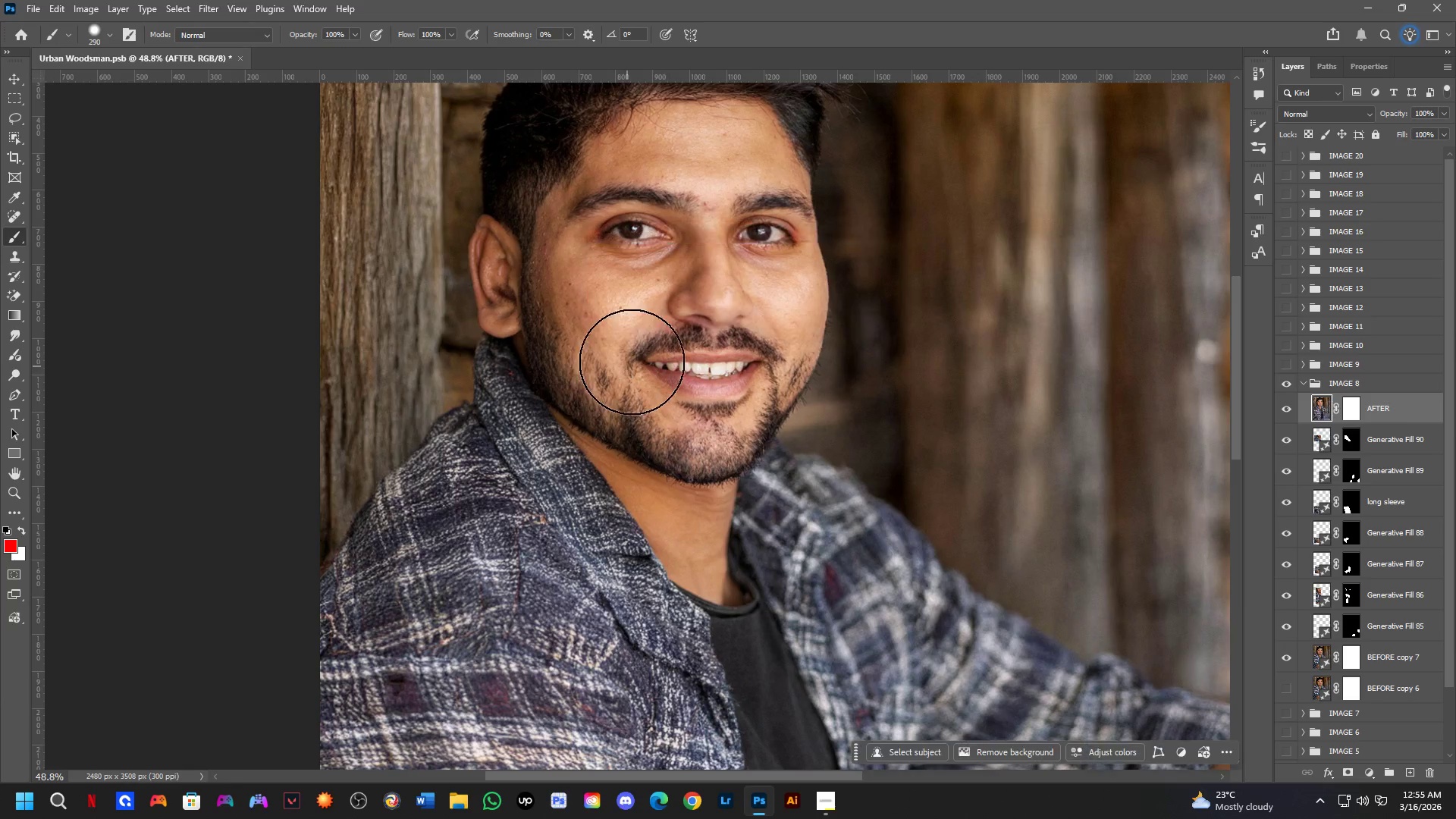 
hold_key(key=Space, duration=0.44)
 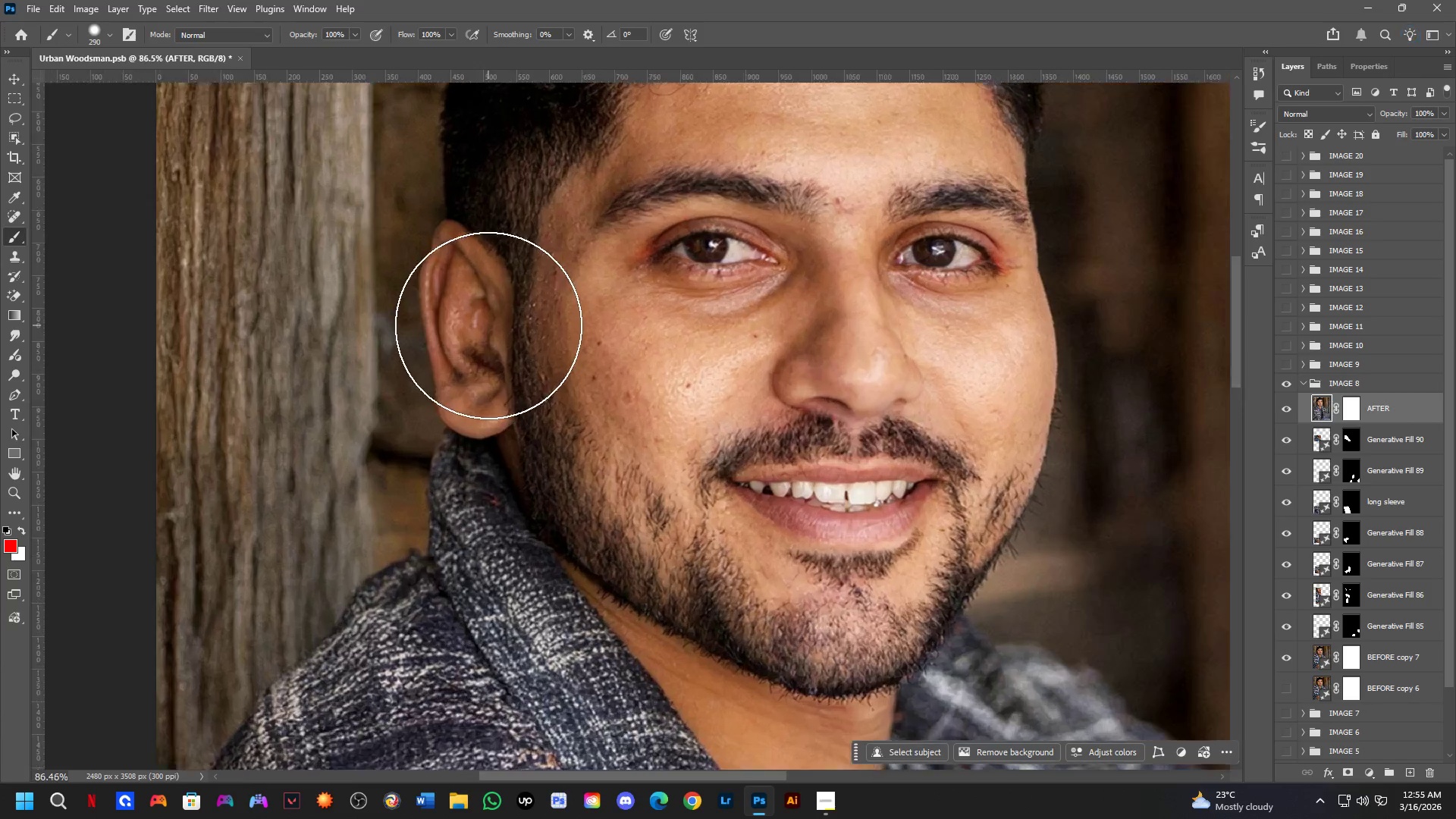 
left_click_drag(start_coordinate=[661, 306], to_coordinate=[647, 357])
 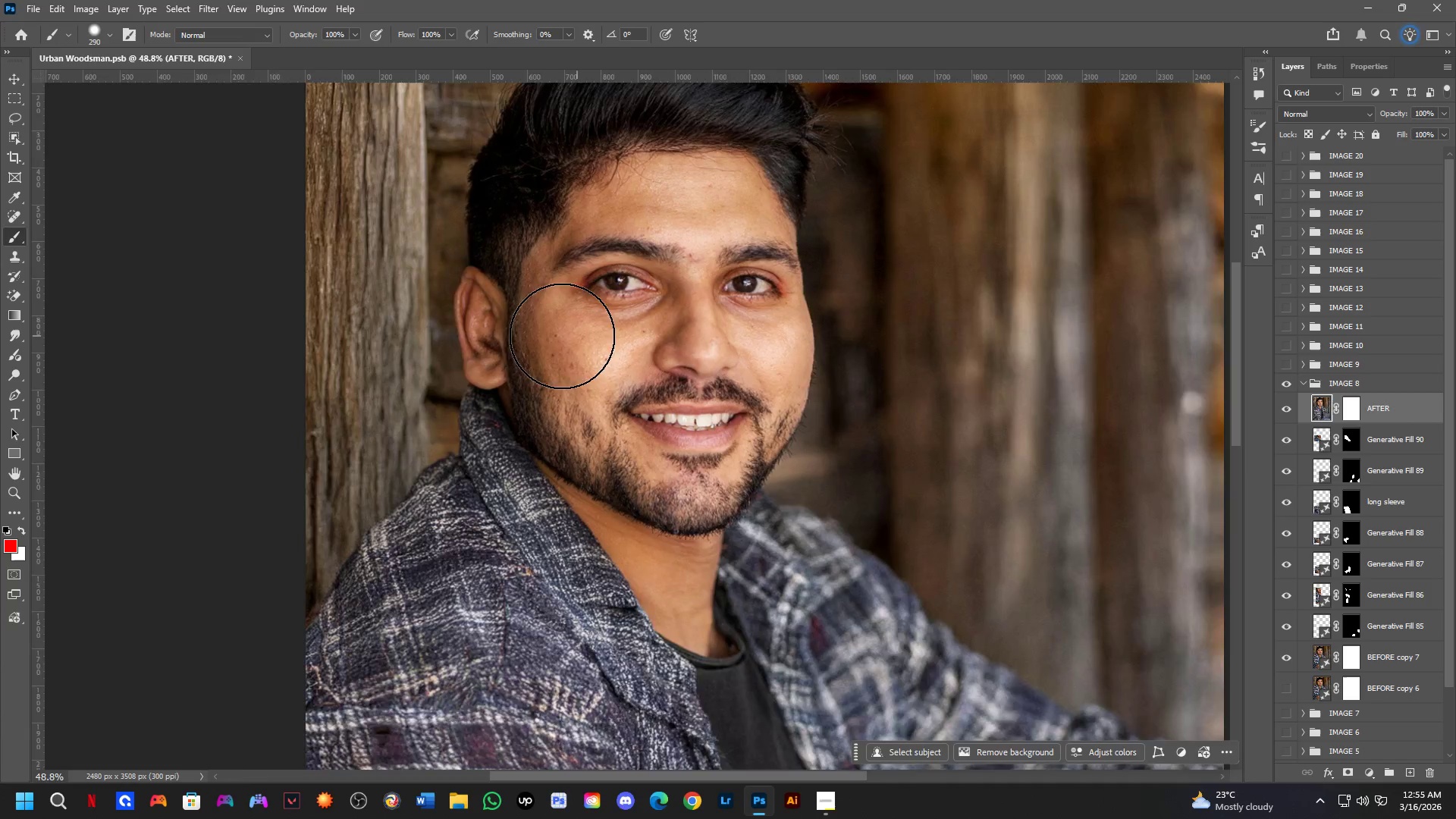 
scroll: coordinate [515, 326], scroll_direction: up, amount: 10.0
 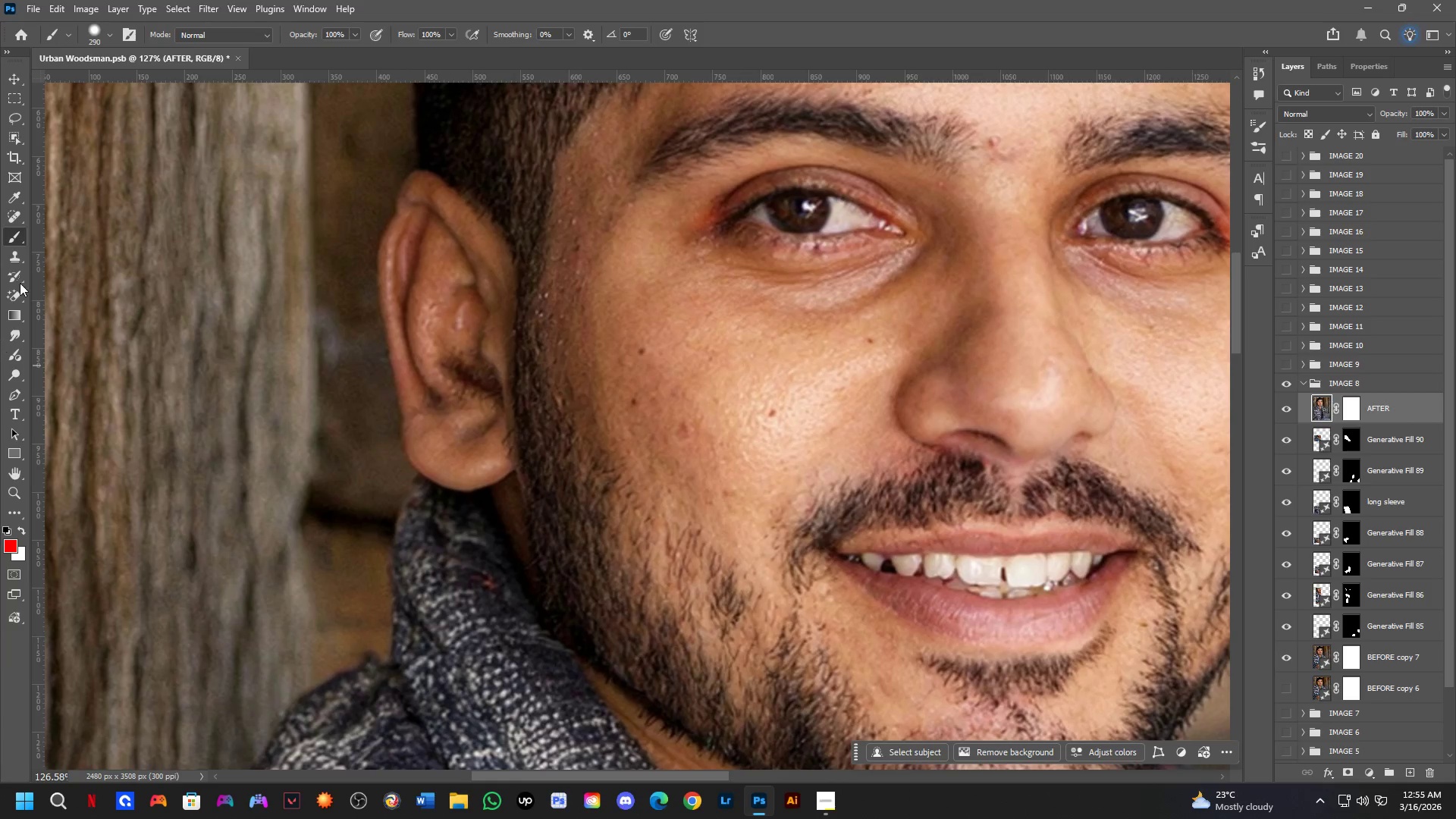 
left_click([5, 213])
 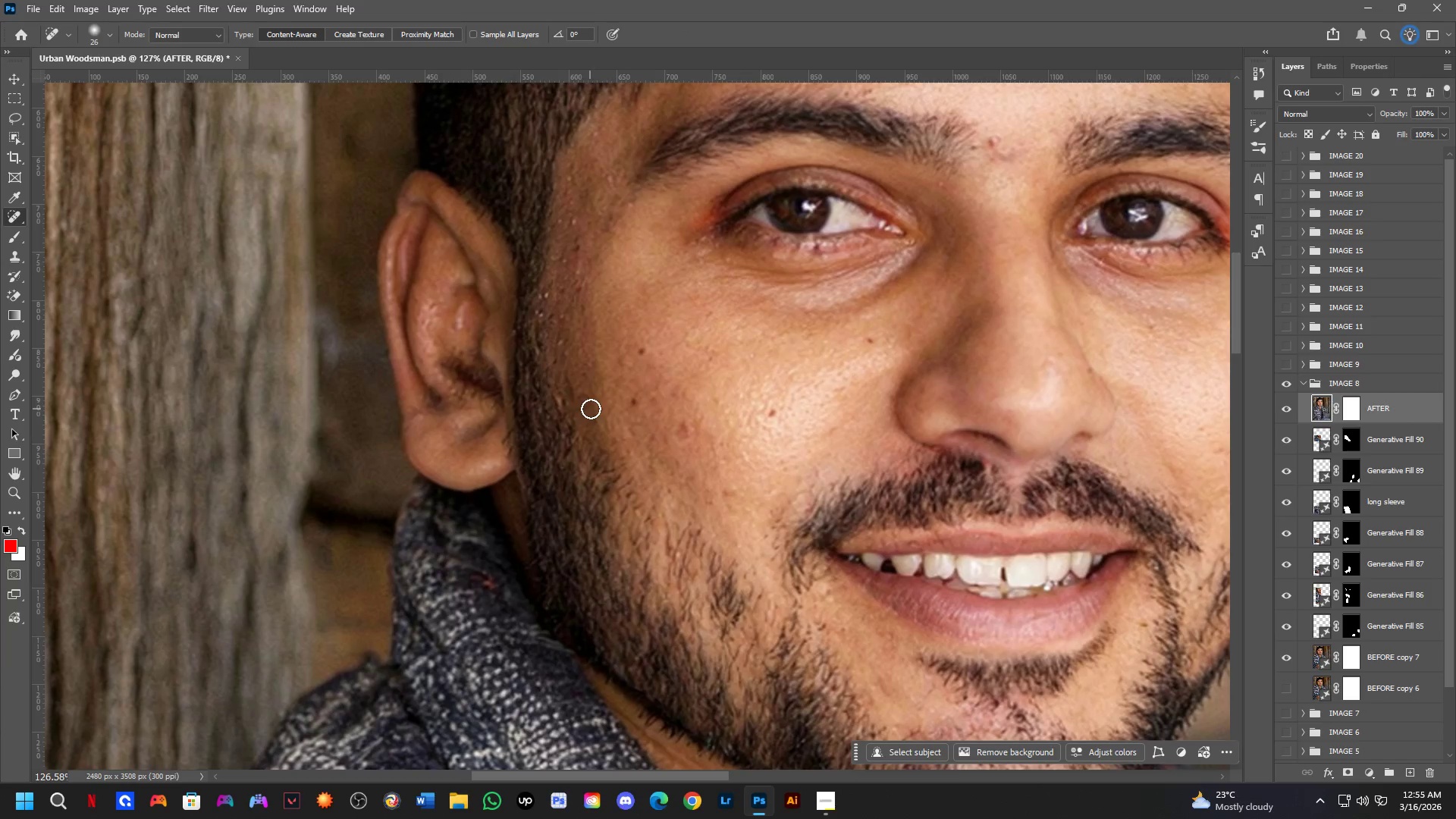 
scroll: coordinate [635, 368], scroll_direction: up, amount: 4.0
 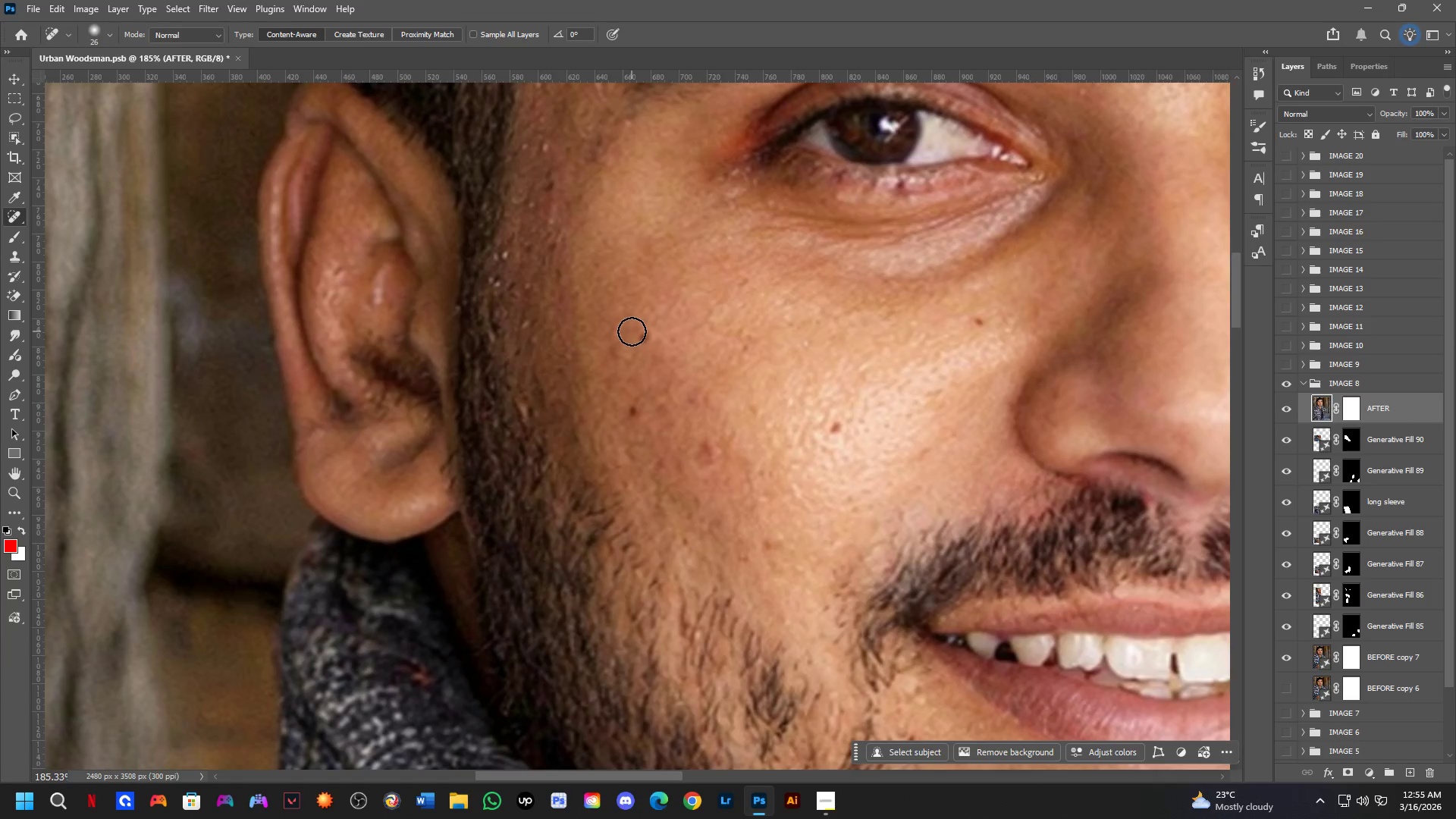 
hold_key(key=AltLeft, duration=0.31)
 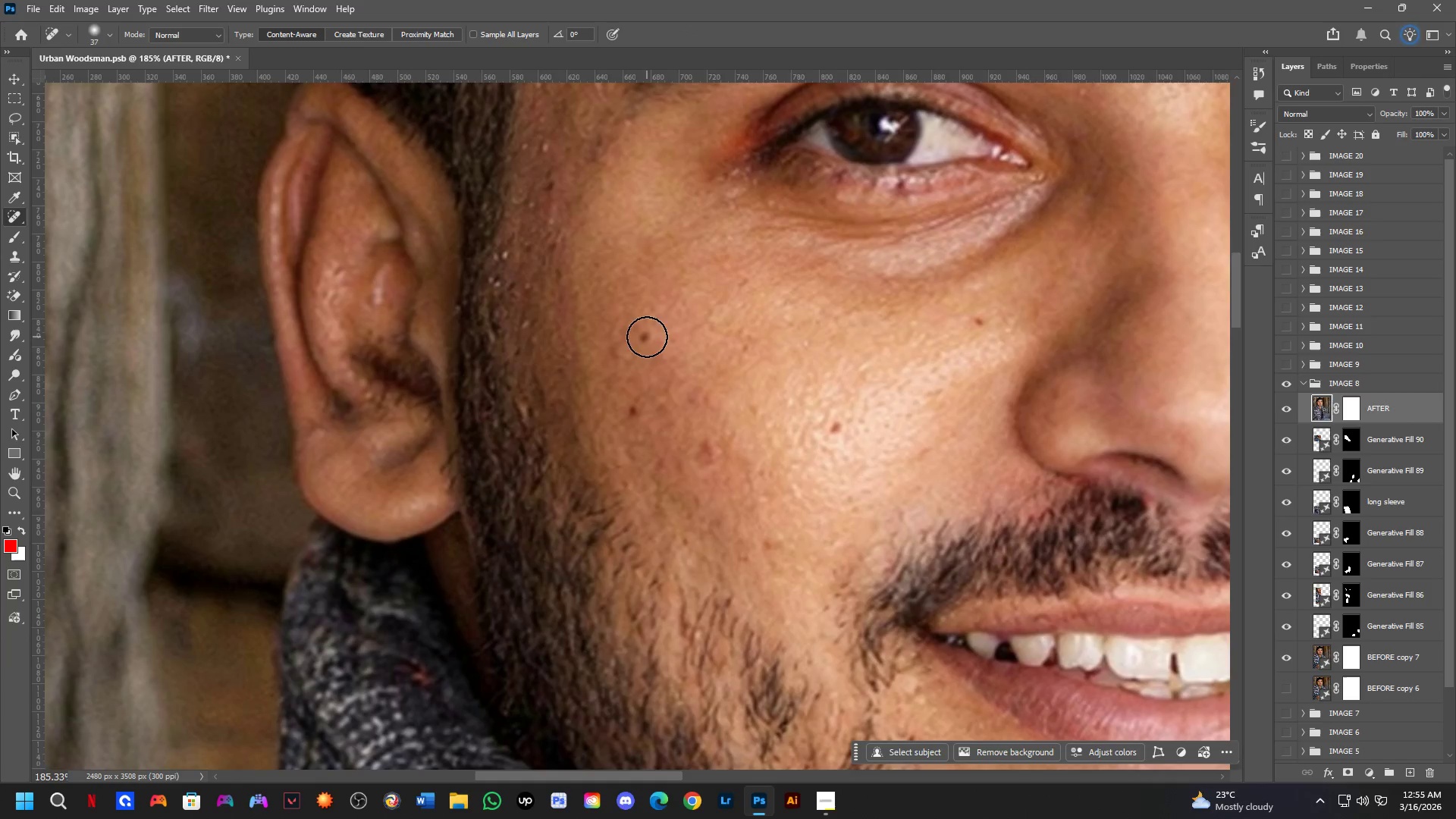 
left_click([647, 337])
 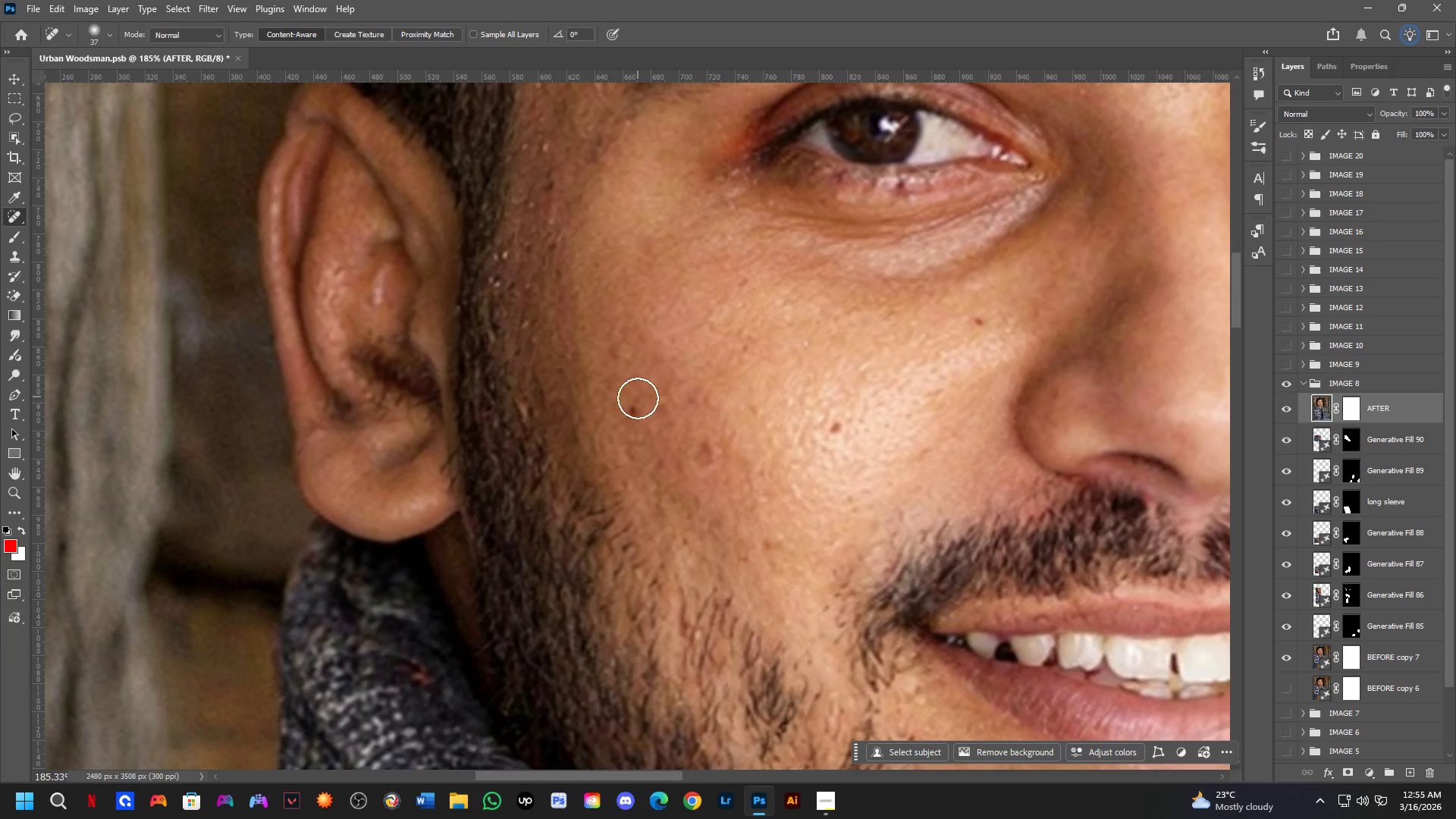 
left_click_drag(start_coordinate=[636, 412], to_coordinate=[629, 420])
 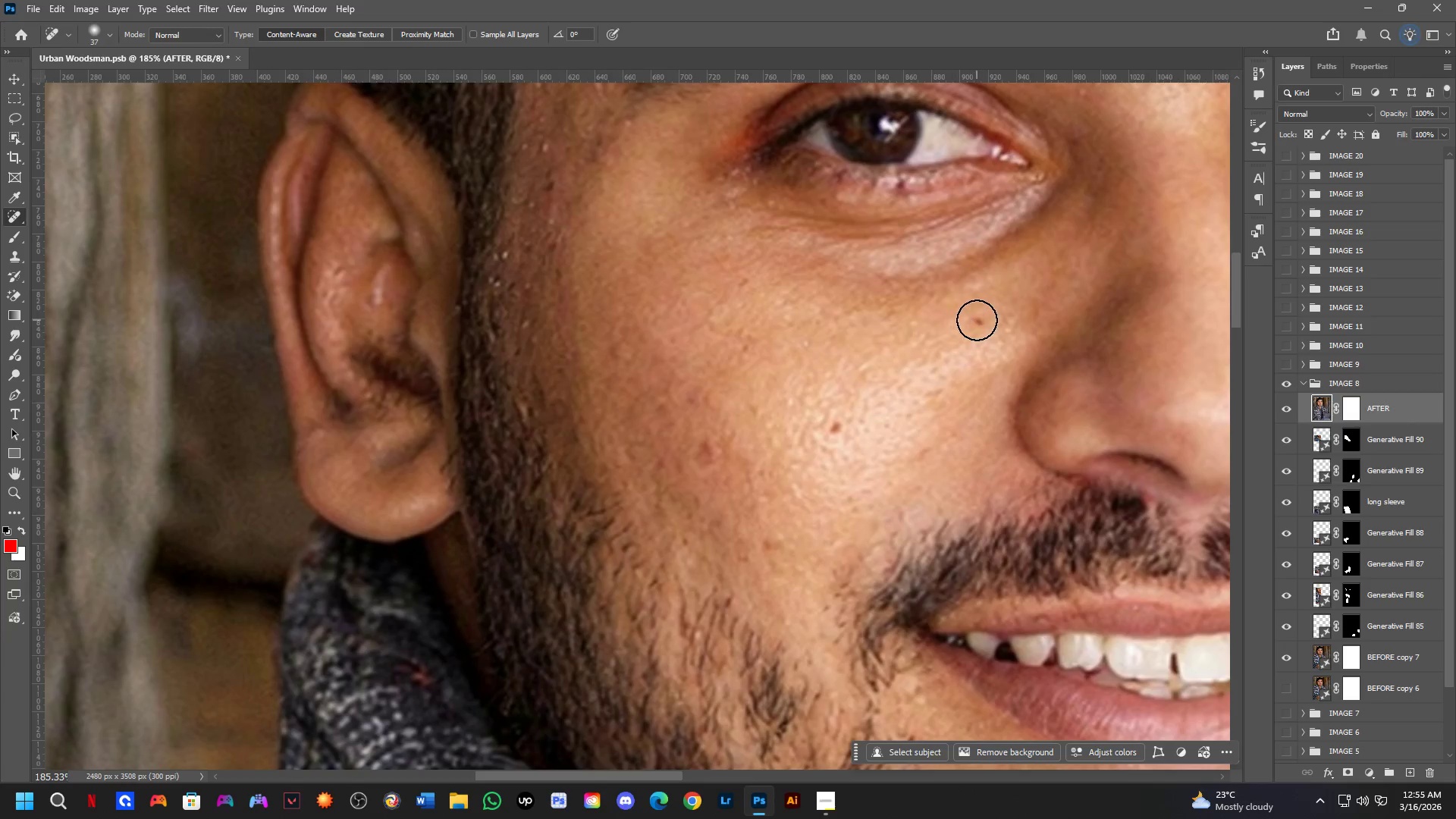 
left_click_drag(start_coordinate=[985, 318], to_coordinate=[982, 326])
 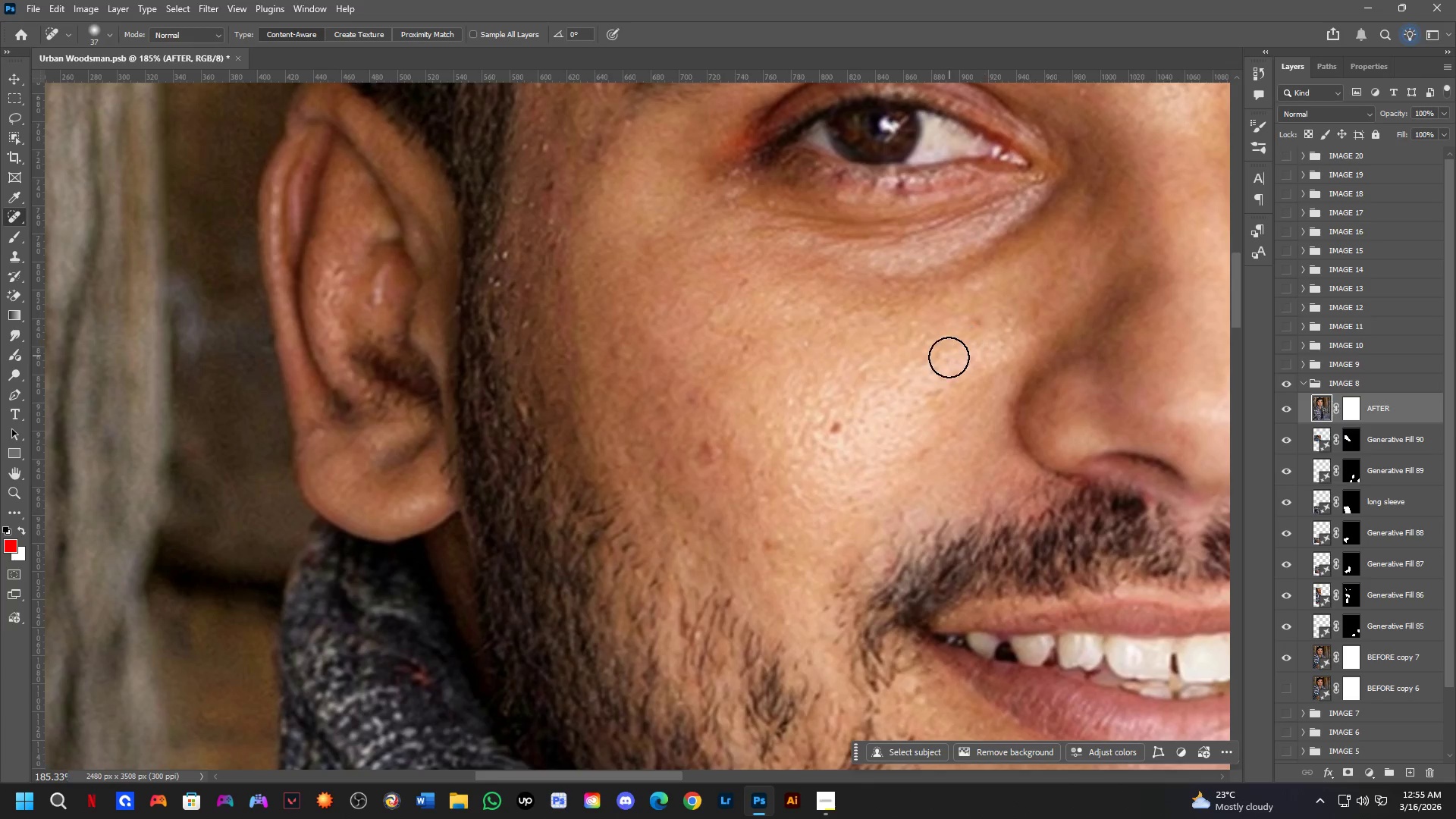 
hold_key(key=Space, duration=0.41)
 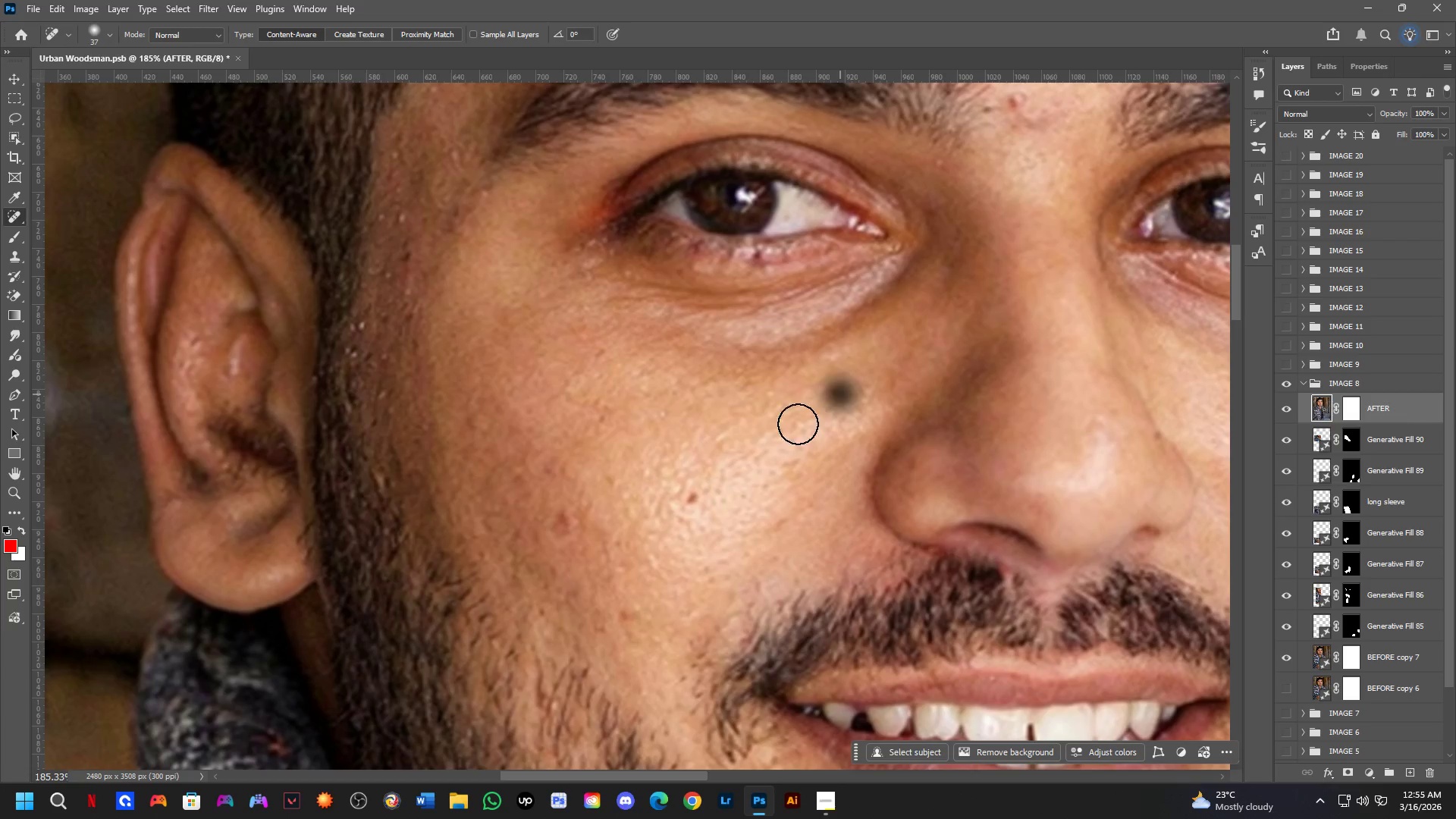 
left_click_drag(start_coordinate=[928, 362], to_coordinate=[785, 432])
 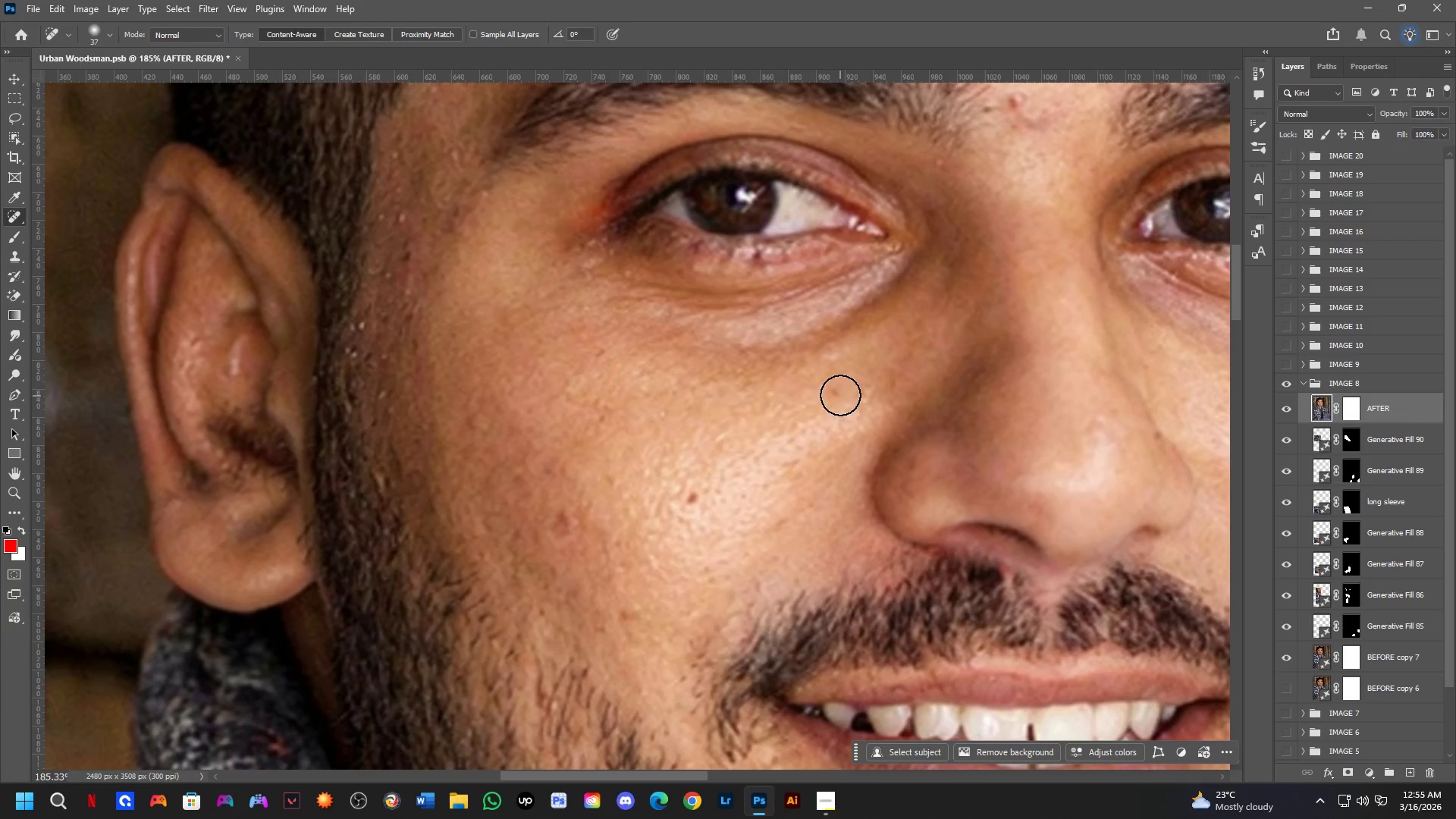 
left_click_drag(start_coordinate=[840, 394], to_coordinate=[824, 400])
 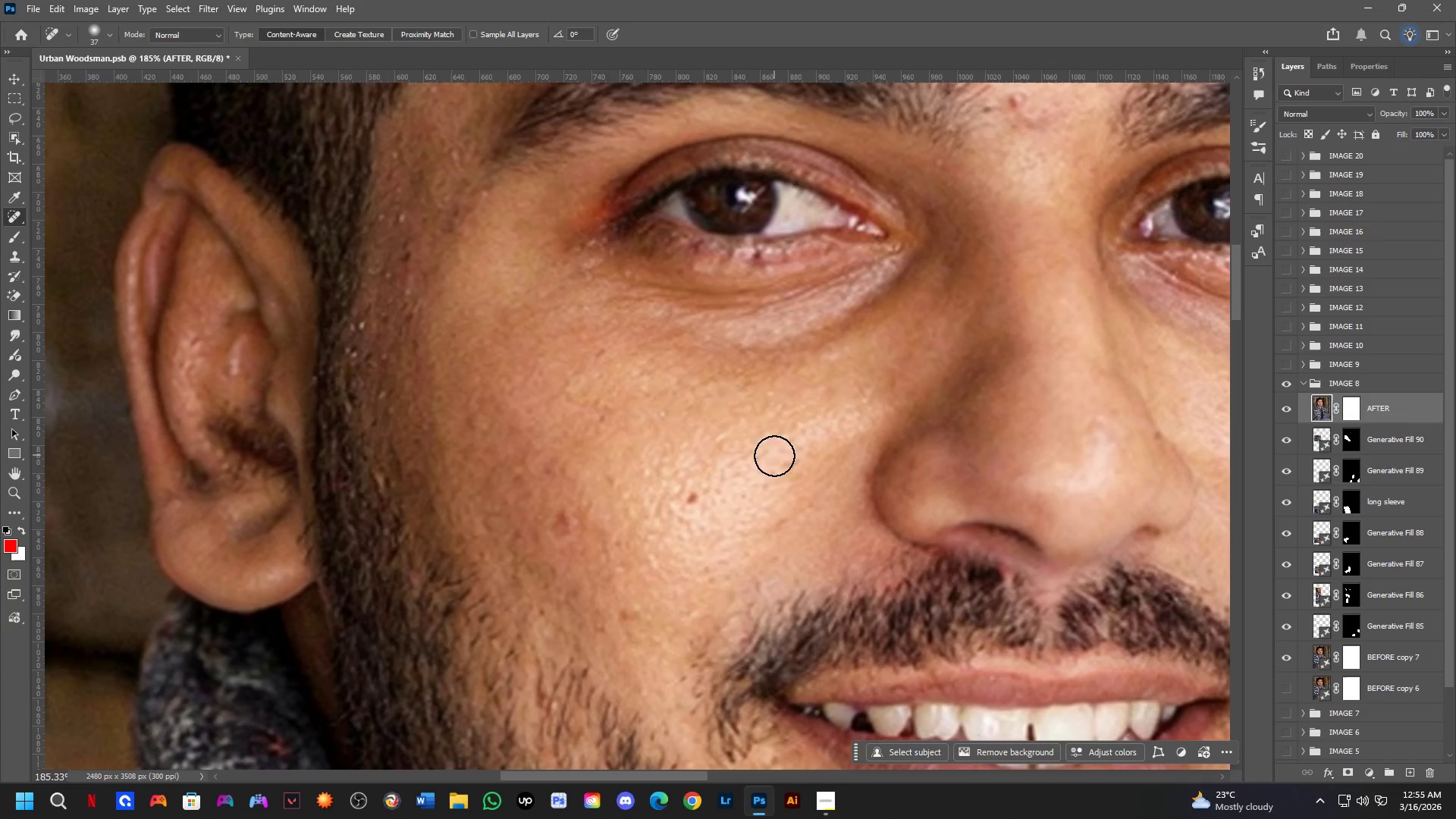 
key(Shift+ShiftLeft)
 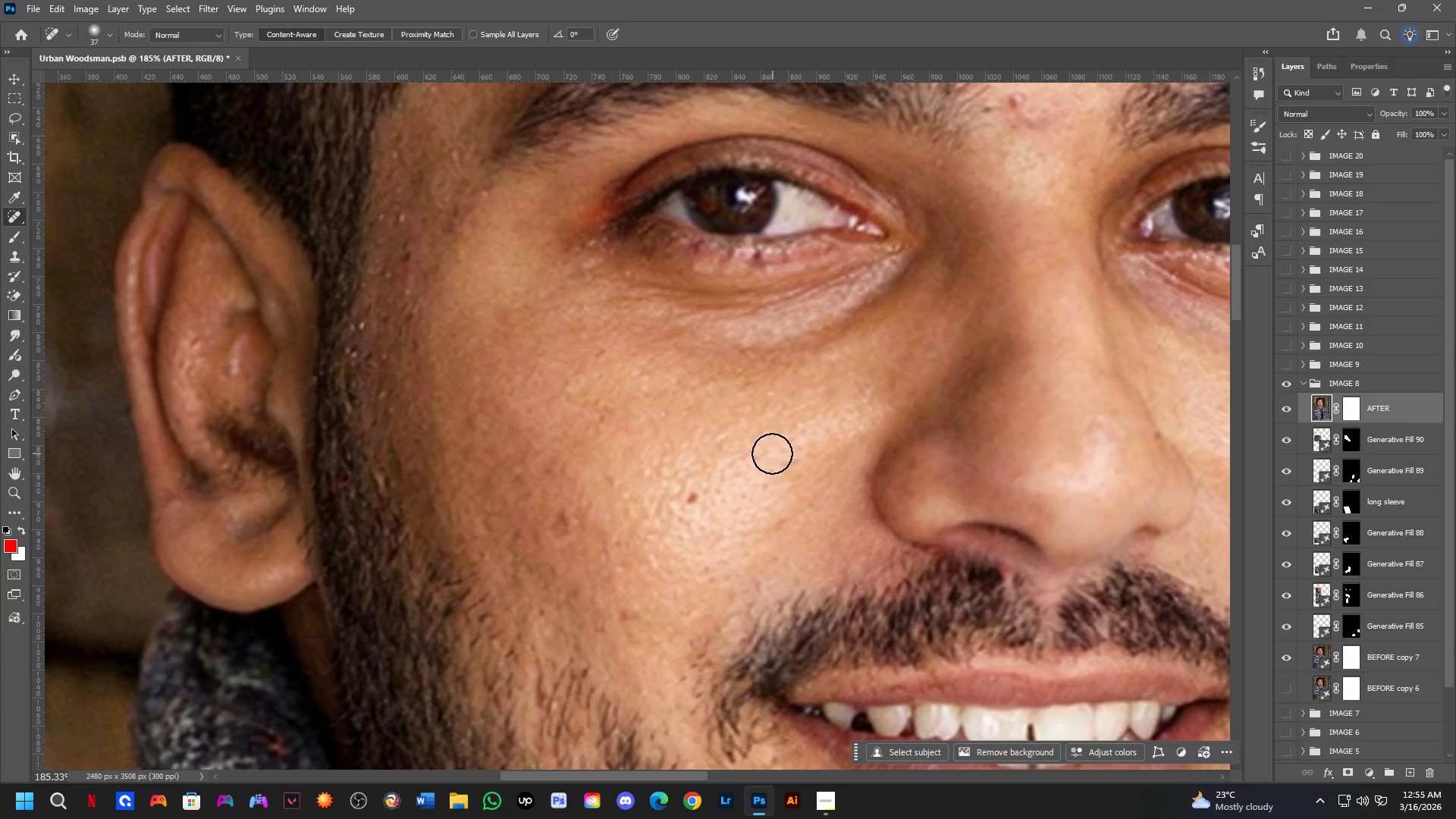 
hold_key(key=Space, duration=0.41)
 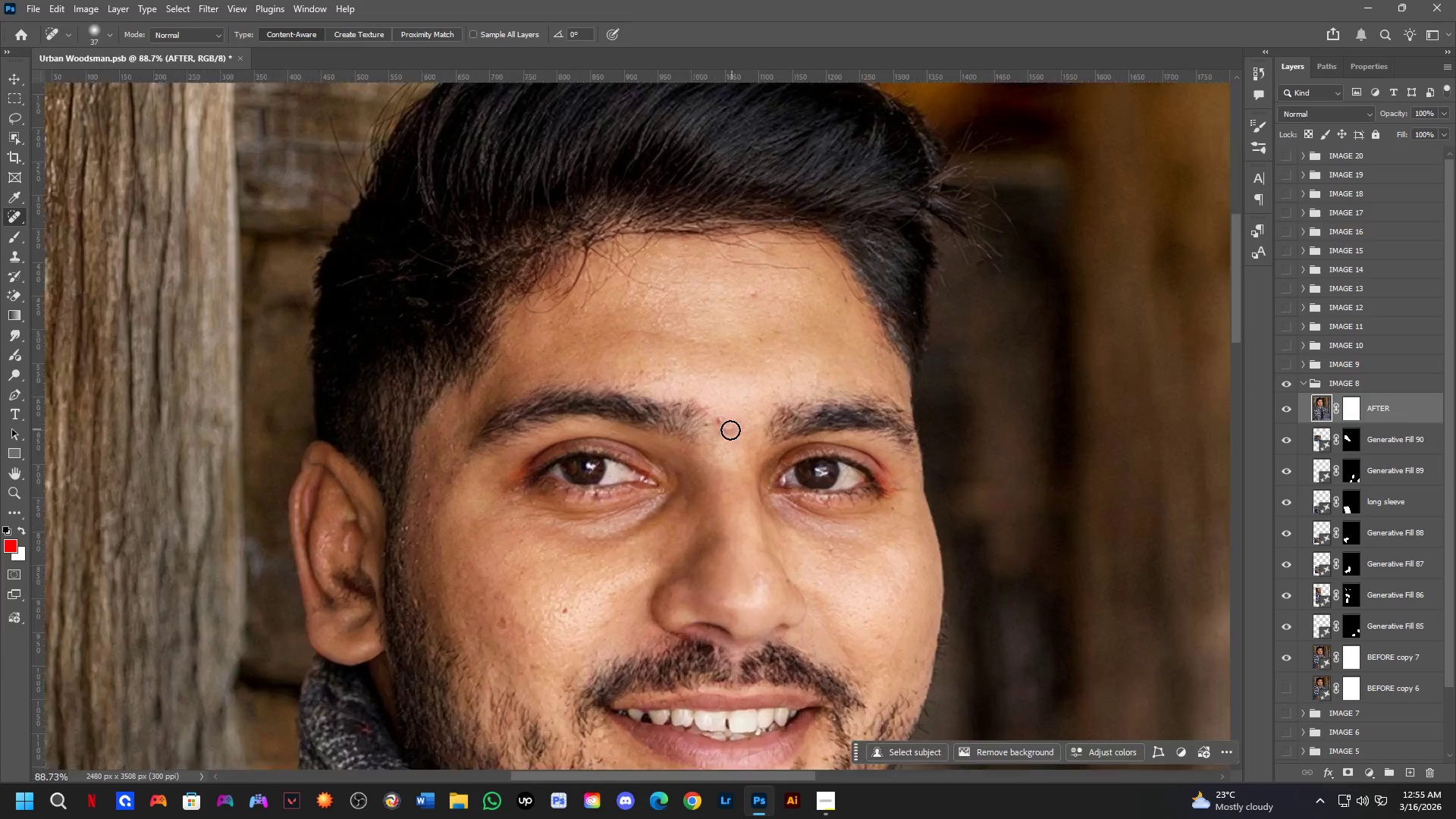 
left_click_drag(start_coordinate=[849, 419], to_coordinate=[789, 464])
 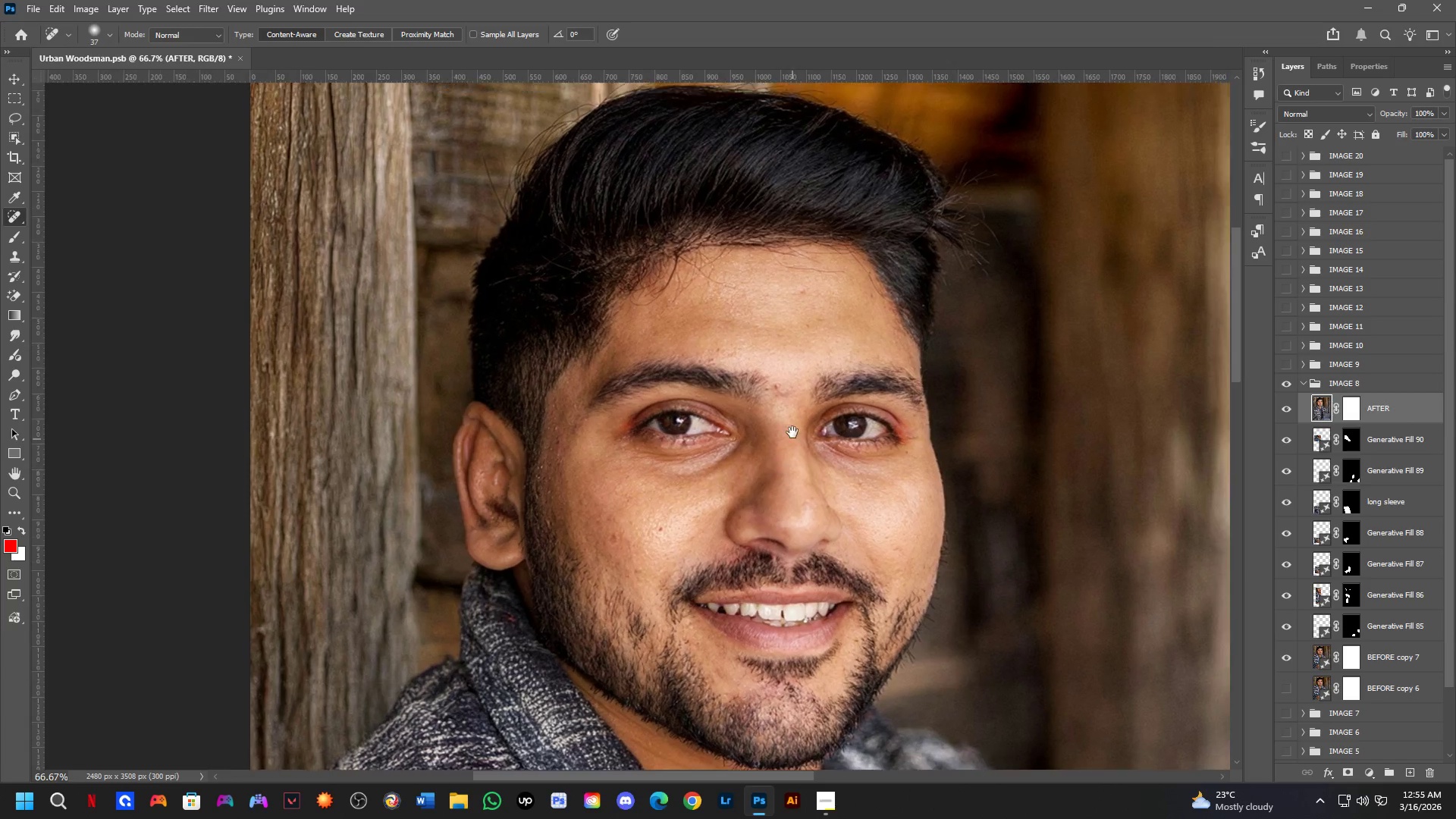 
scroll: coordinate [771, 453], scroll_direction: down, amount: 2.0
 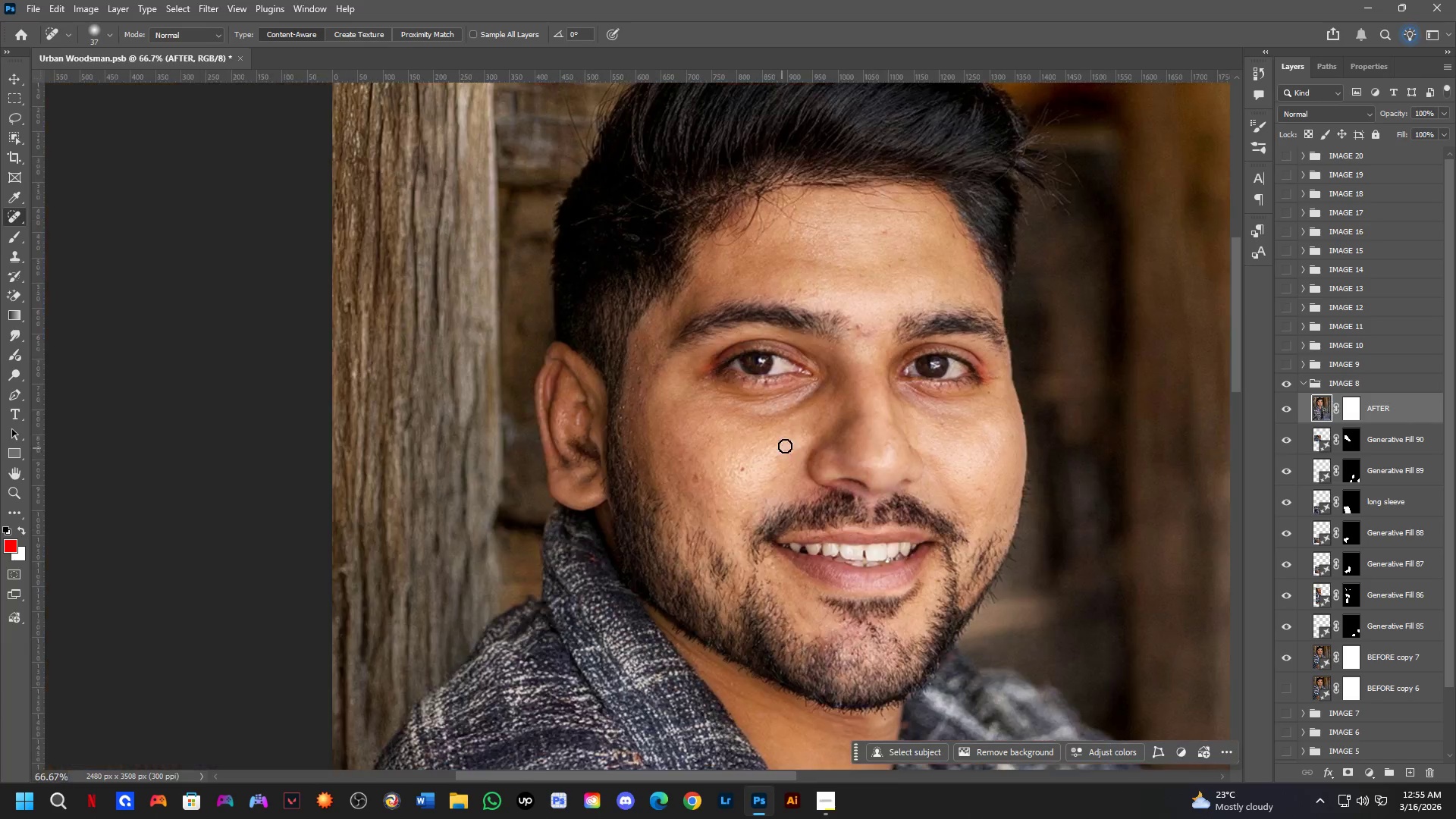 
key(Shift+ShiftLeft)
 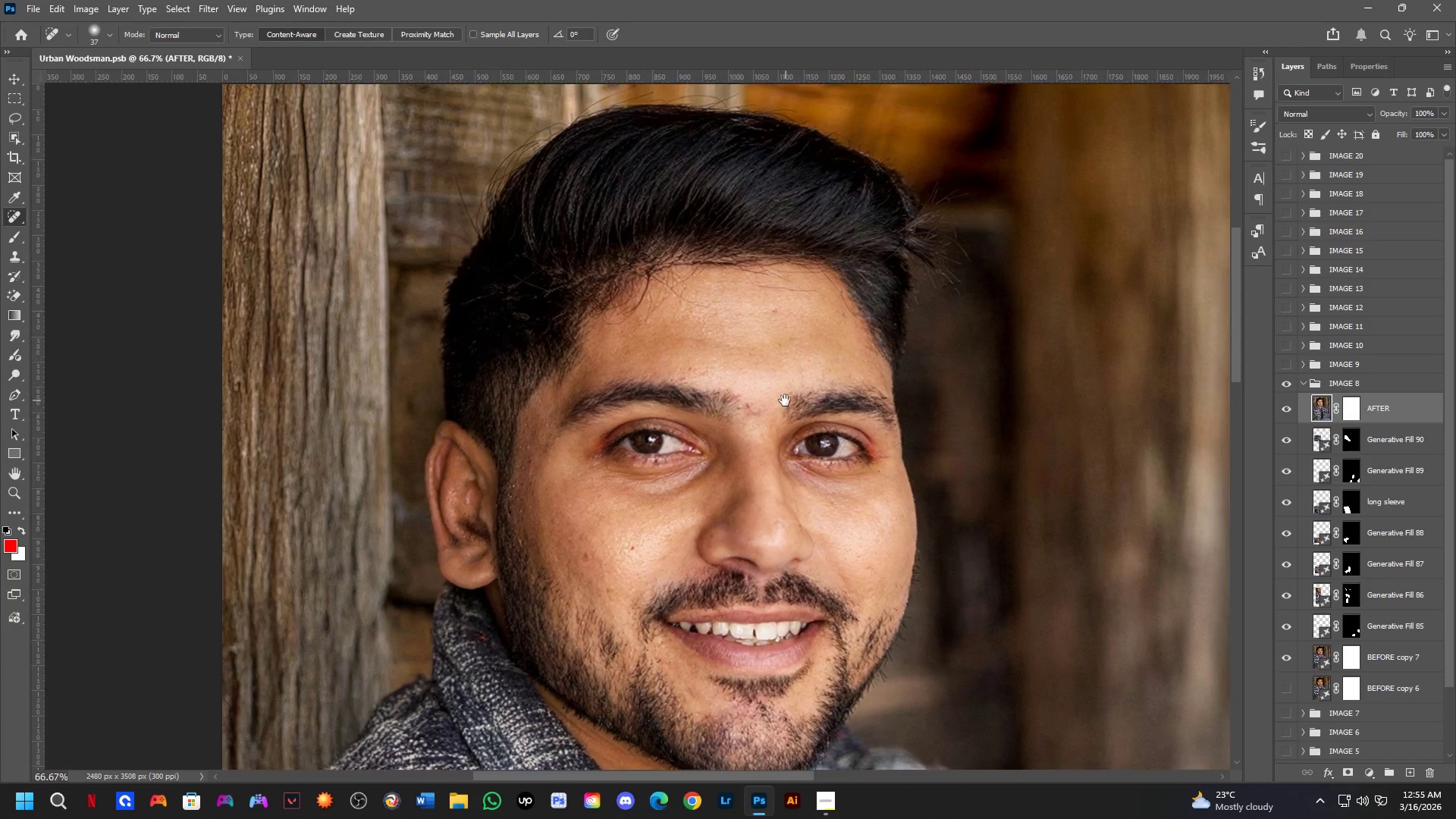 
hold_key(key=AltLeft, duration=0.31)
 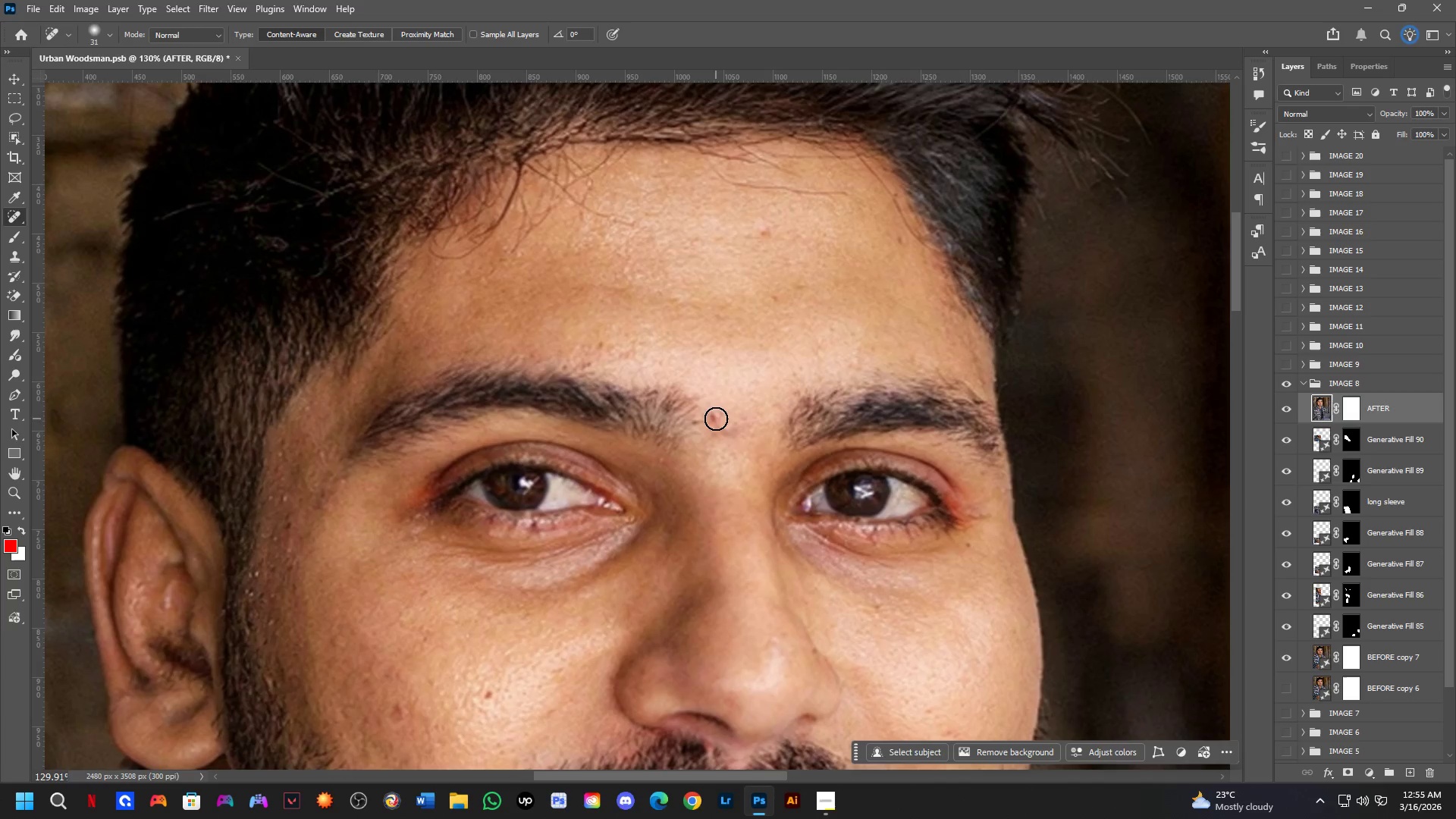 
scroll: coordinate [728, 430], scroll_direction: up, amount: 7.0
 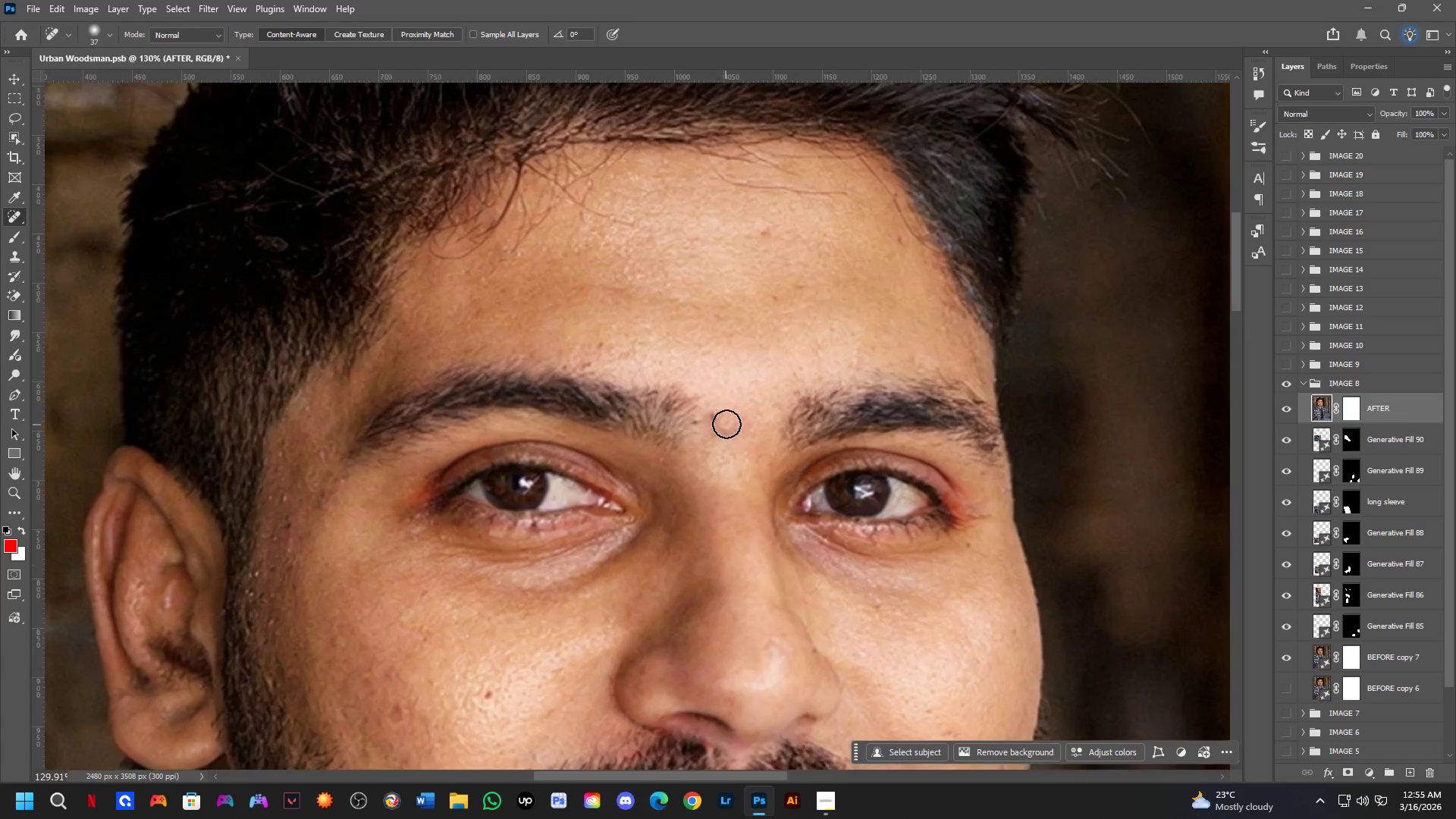 
left_click_drag(start_coordinate=[715, 411], to_coordinate=[714, 422])
 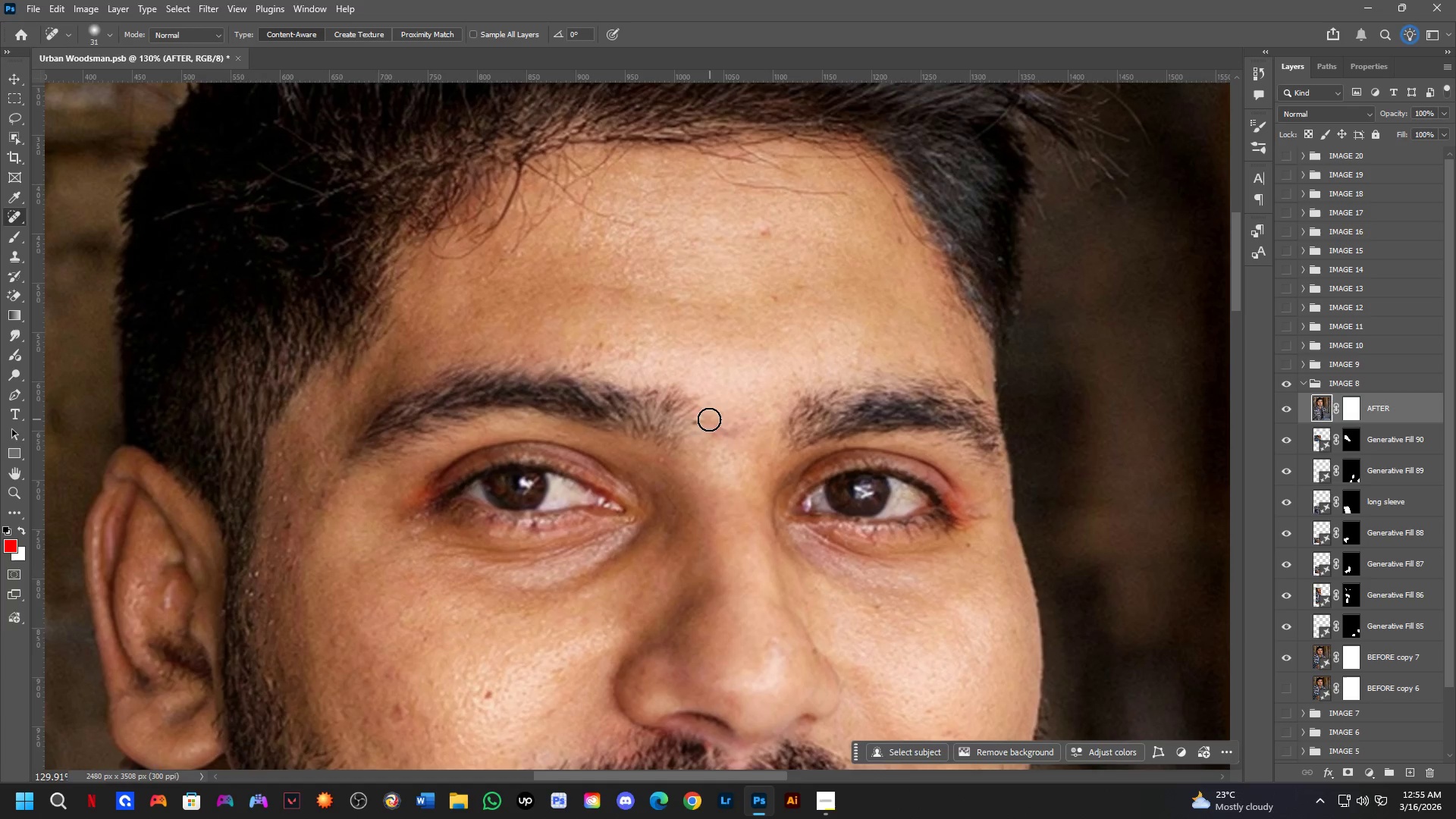 
left_click_drag(start_coordinate=[698, 419], to_coordinate=[694, 426])
 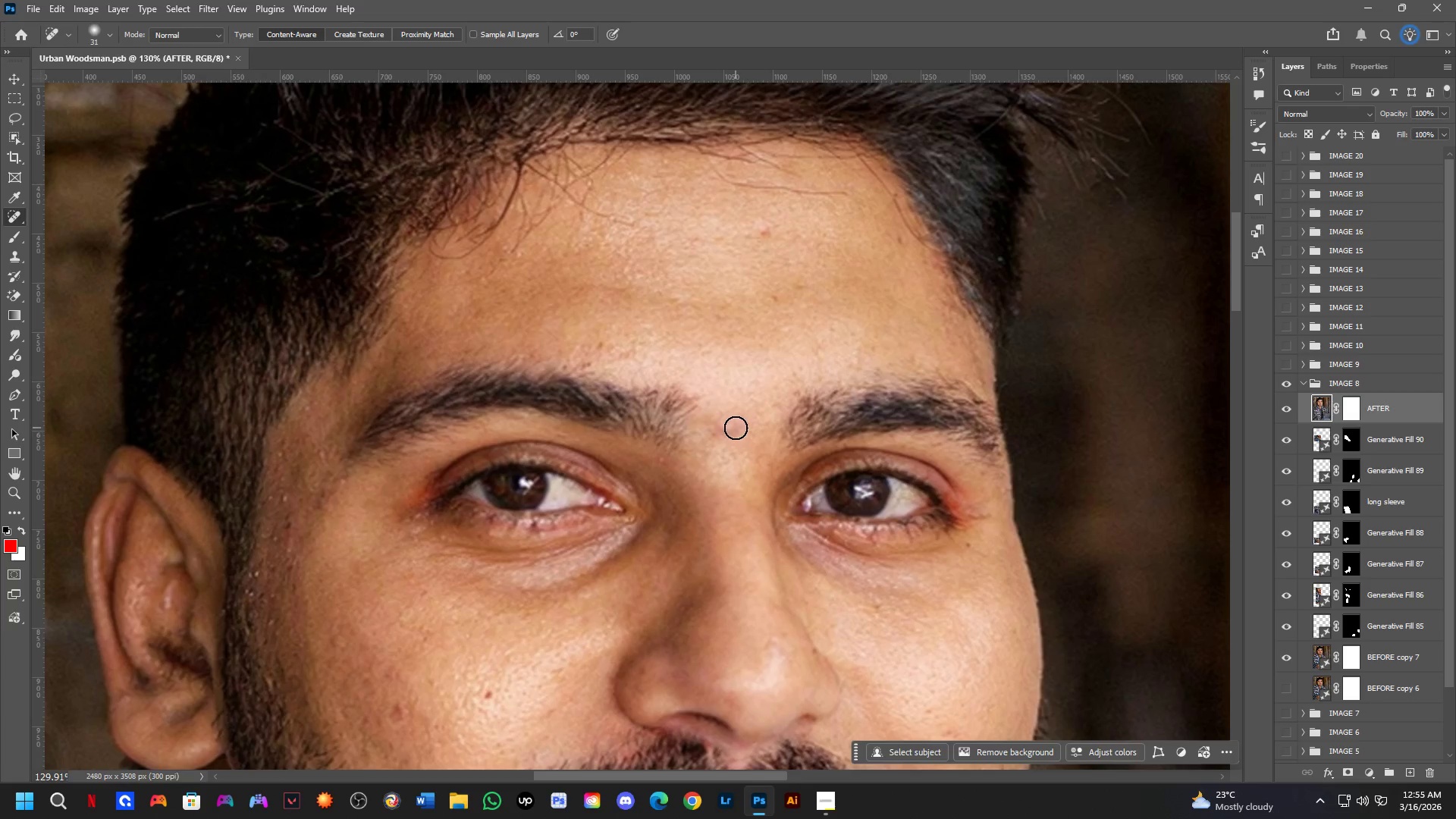 
left_click_drag(start_coordinate=[730, 427], to_coordinate=[720, 438])
 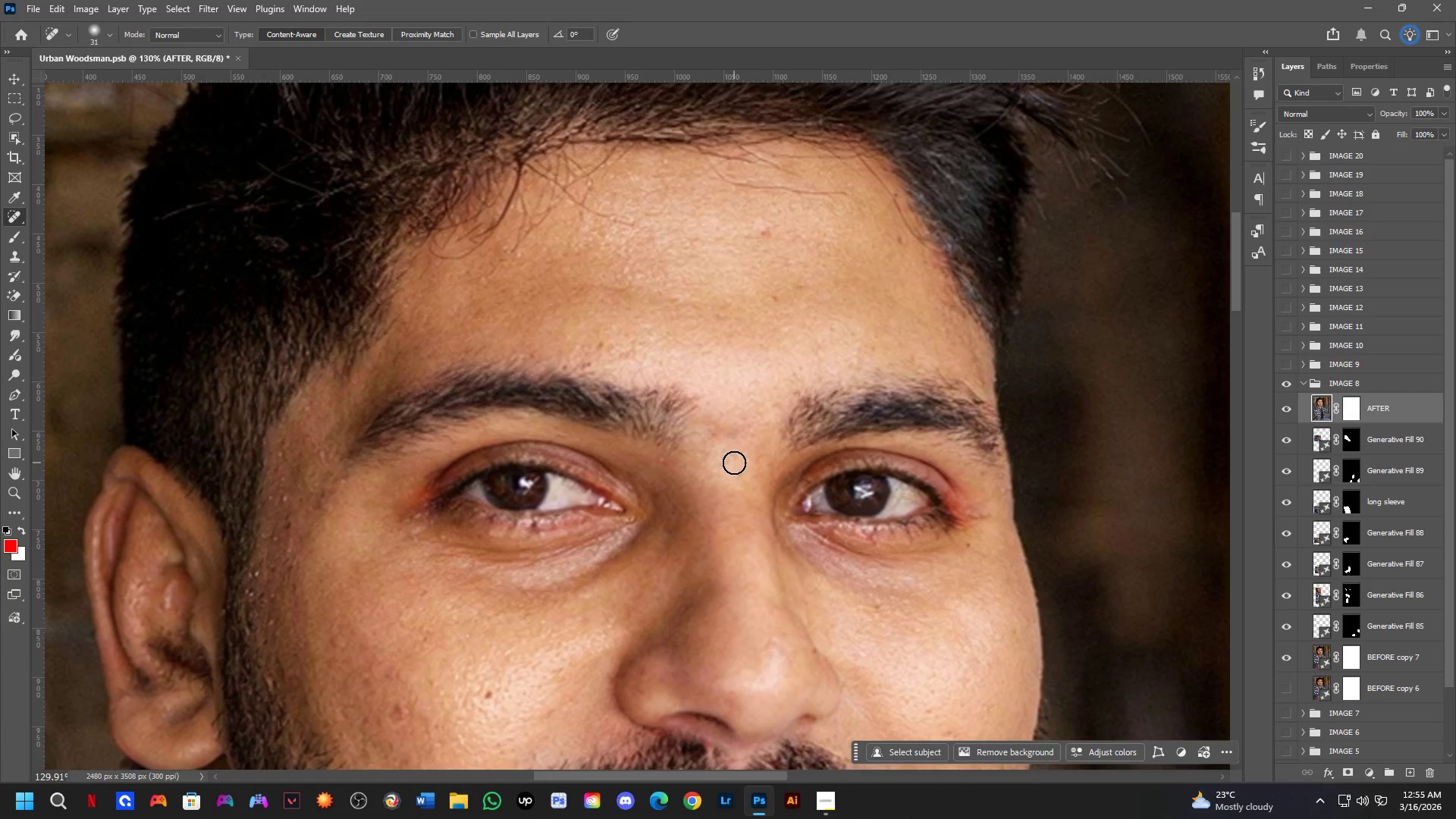 
key(Shift+ShiftLeft)
 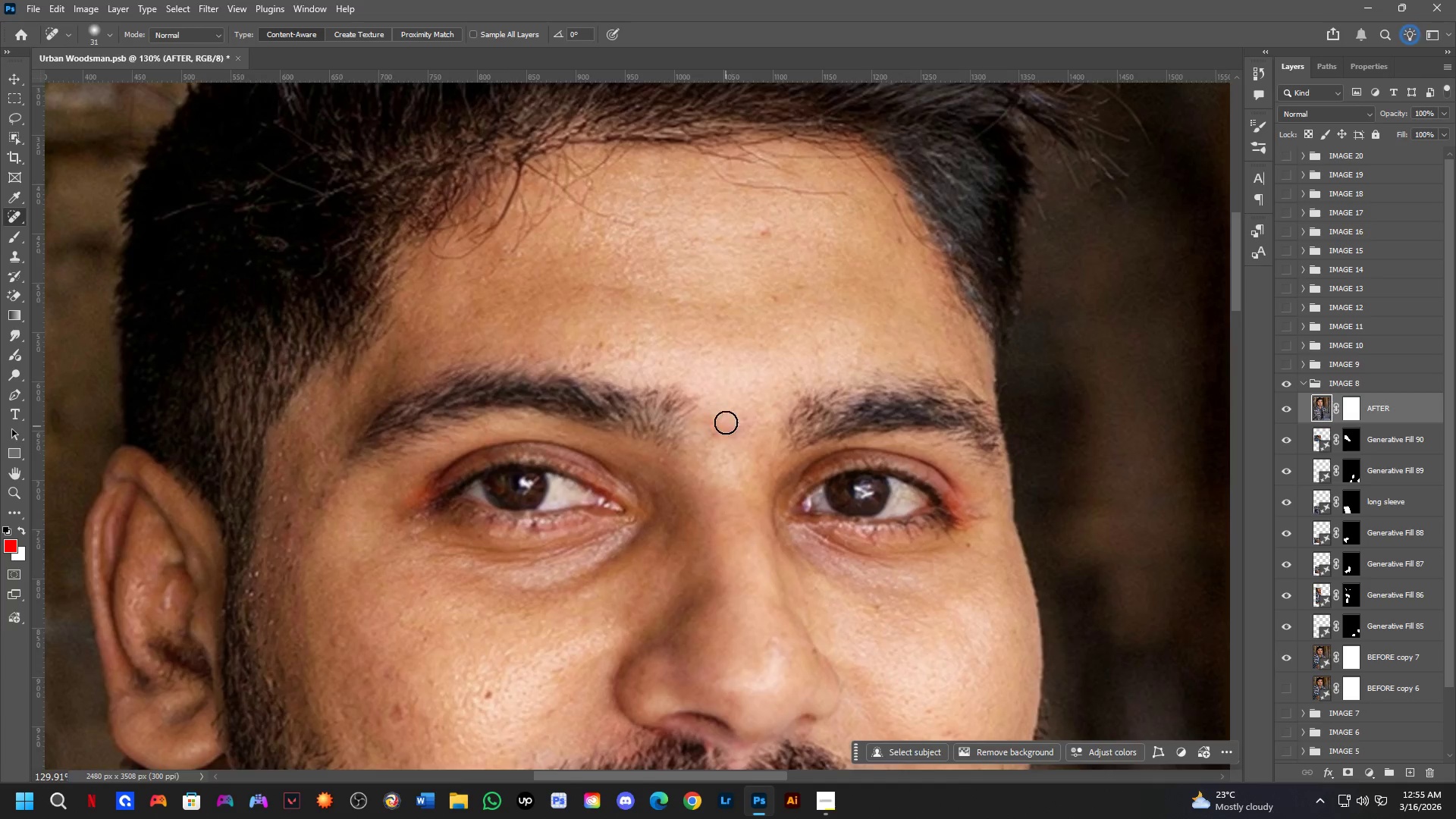 
key(Shift+ShiftLeft)
 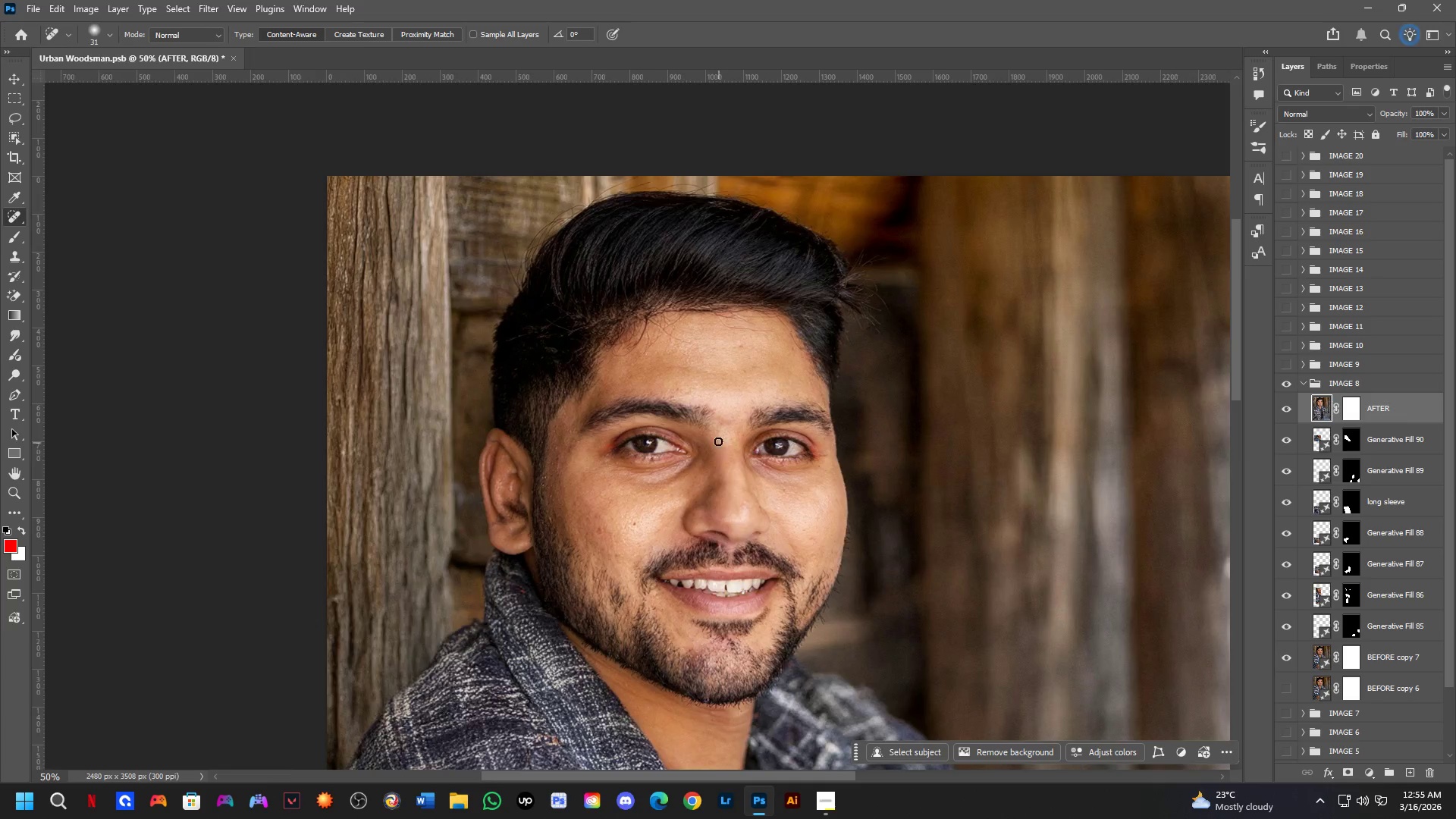 
scroll: coordinate [726, 417], scroll_direction: down, amount: 3.0
 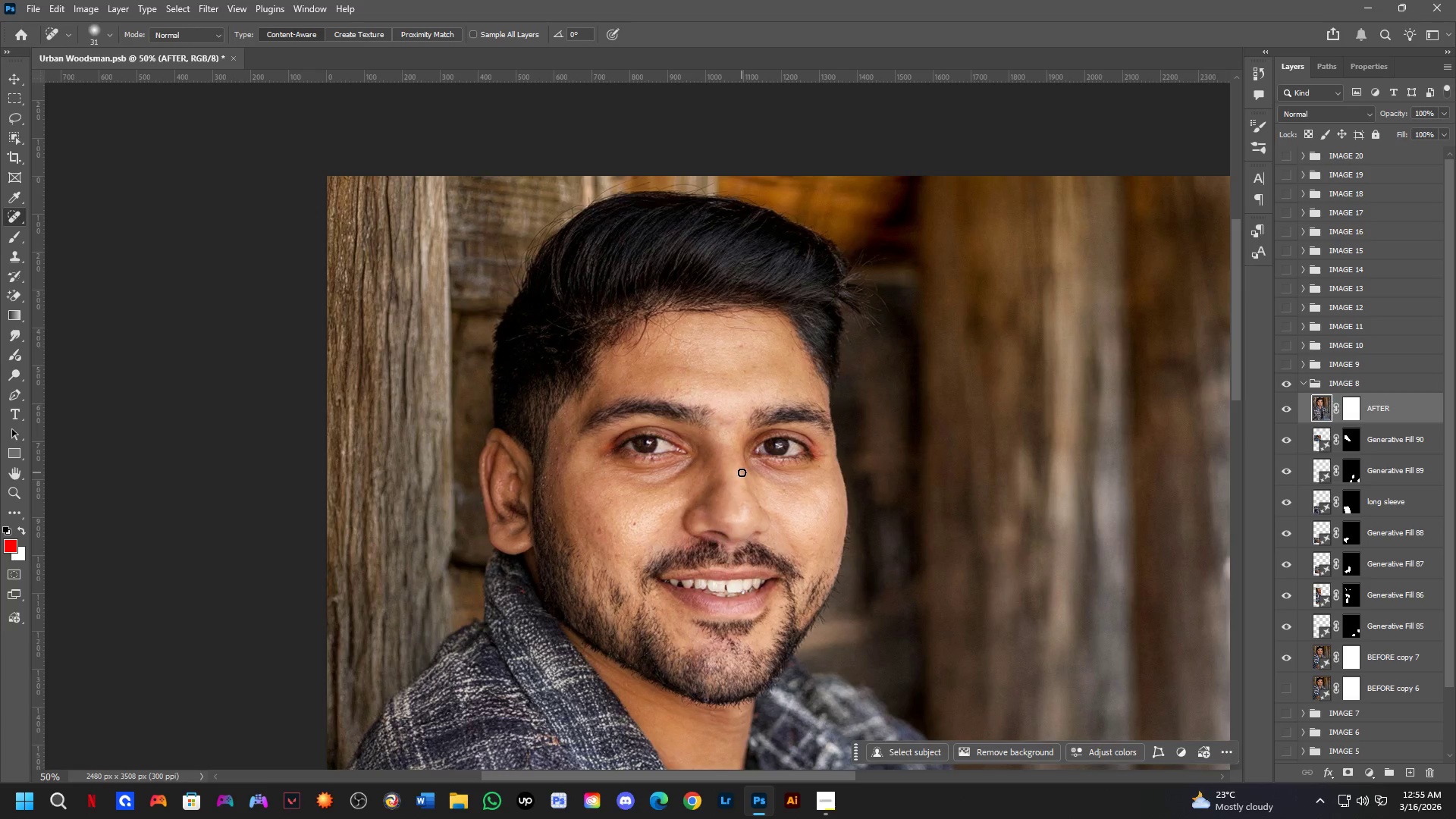 
key(Alt+AltLeft)
 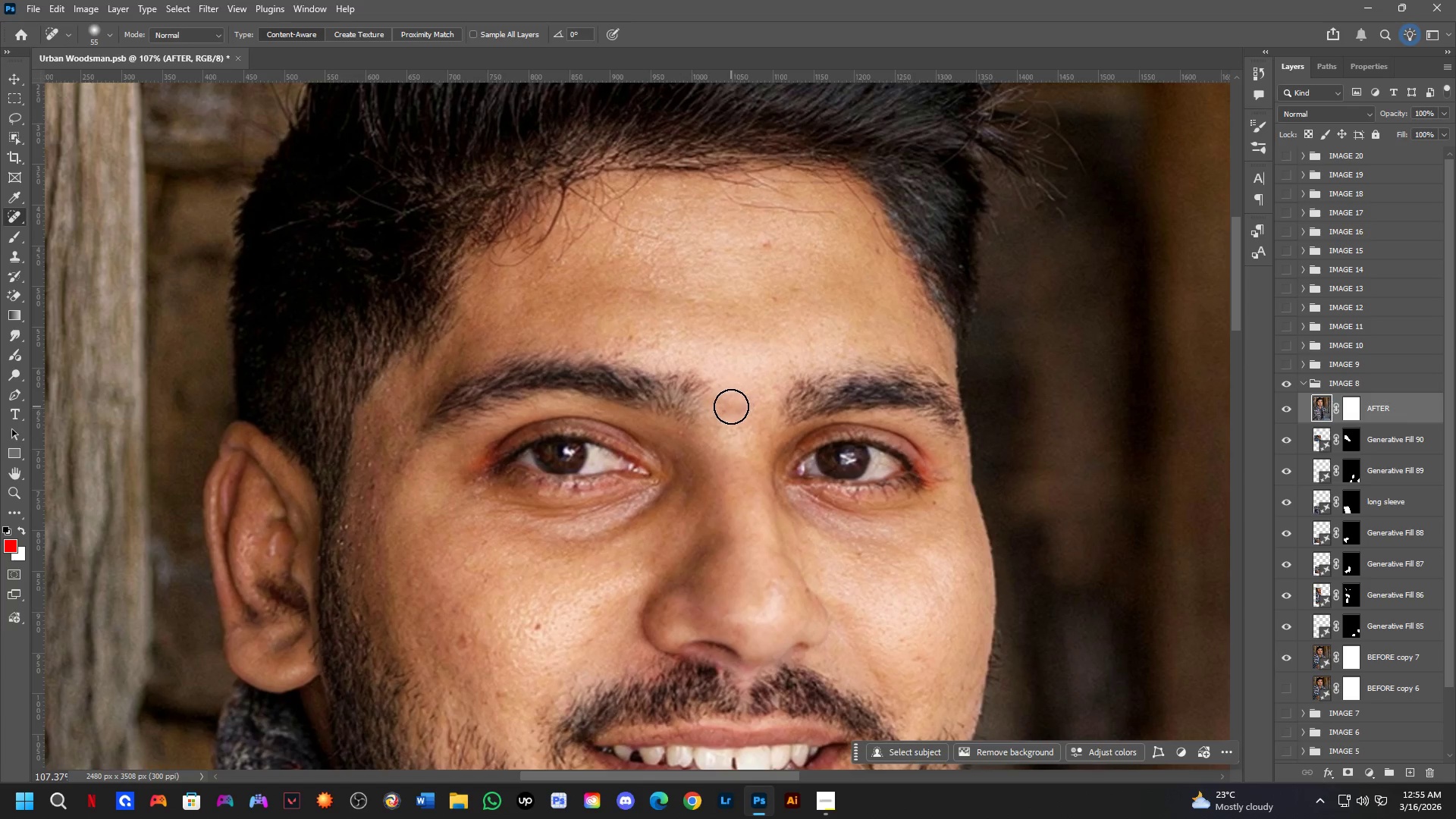 
scroll: coordinate [725, 417], scroll_direction: up, amount: 6.0
 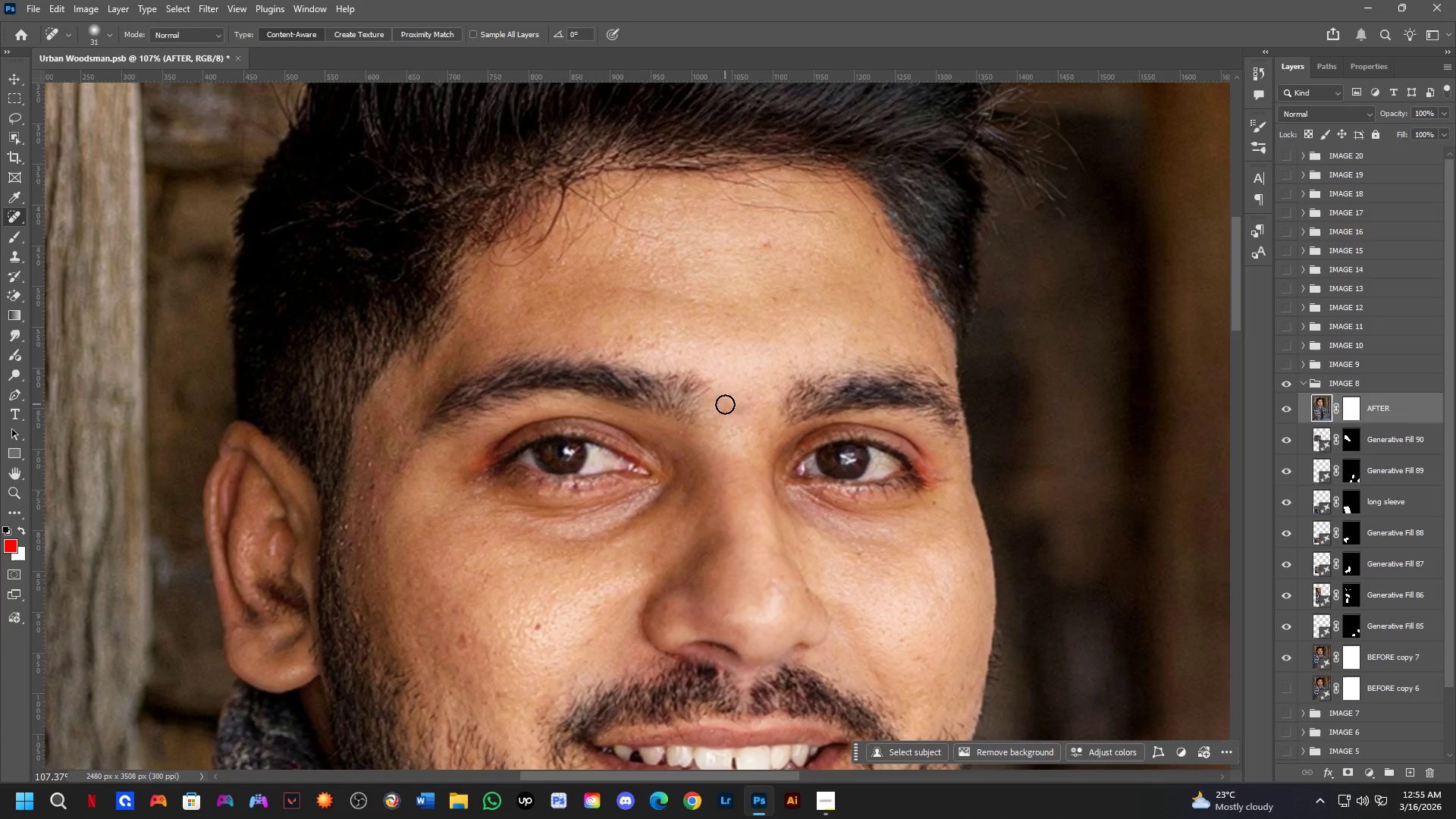 
left_click_drag(start_coordinate=[731, 407], to_coordinate=[738, 408])
 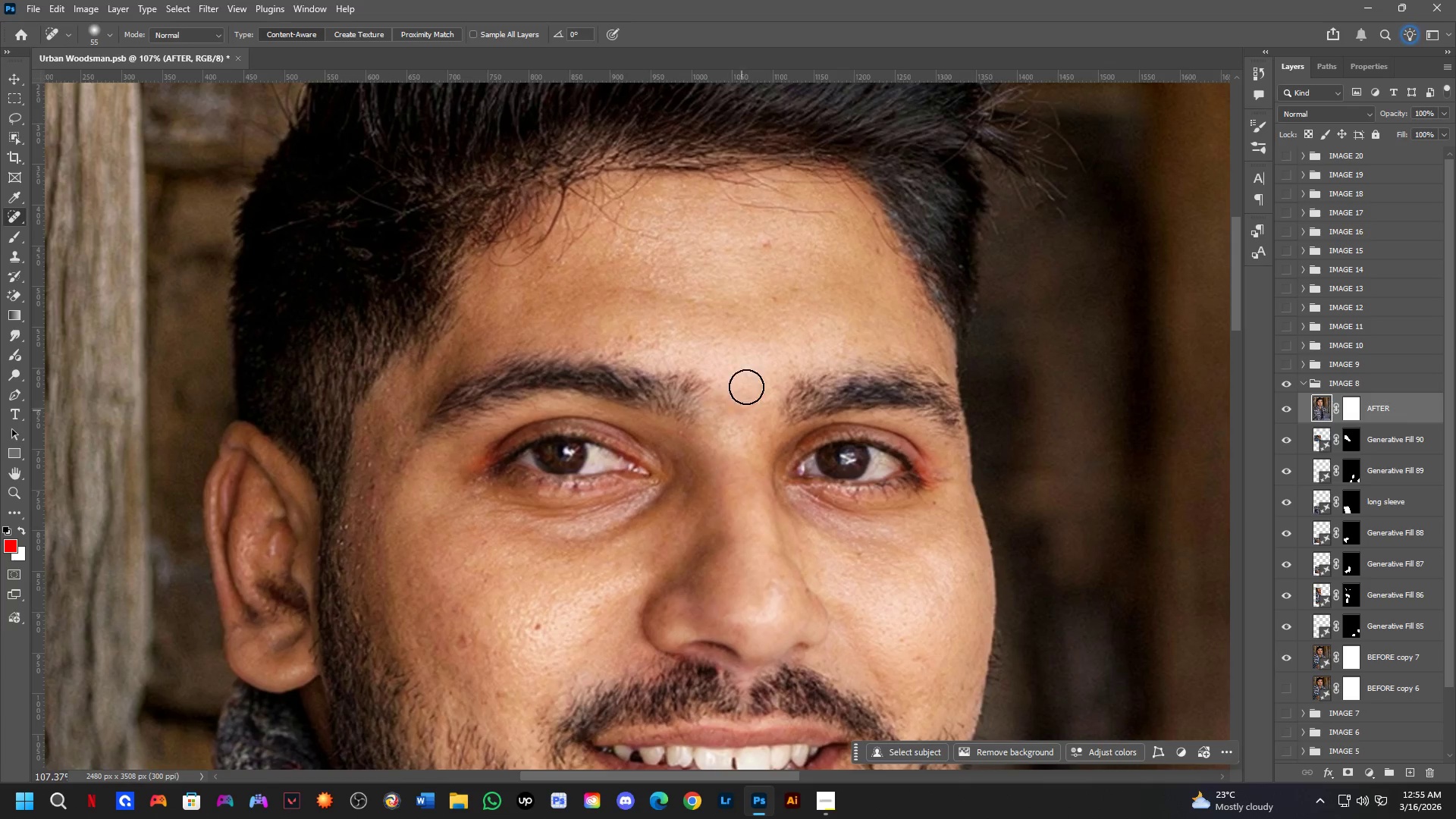 
left_click_drag(start_coordinate=[770, 242], to_coordinate=[758, 246])
 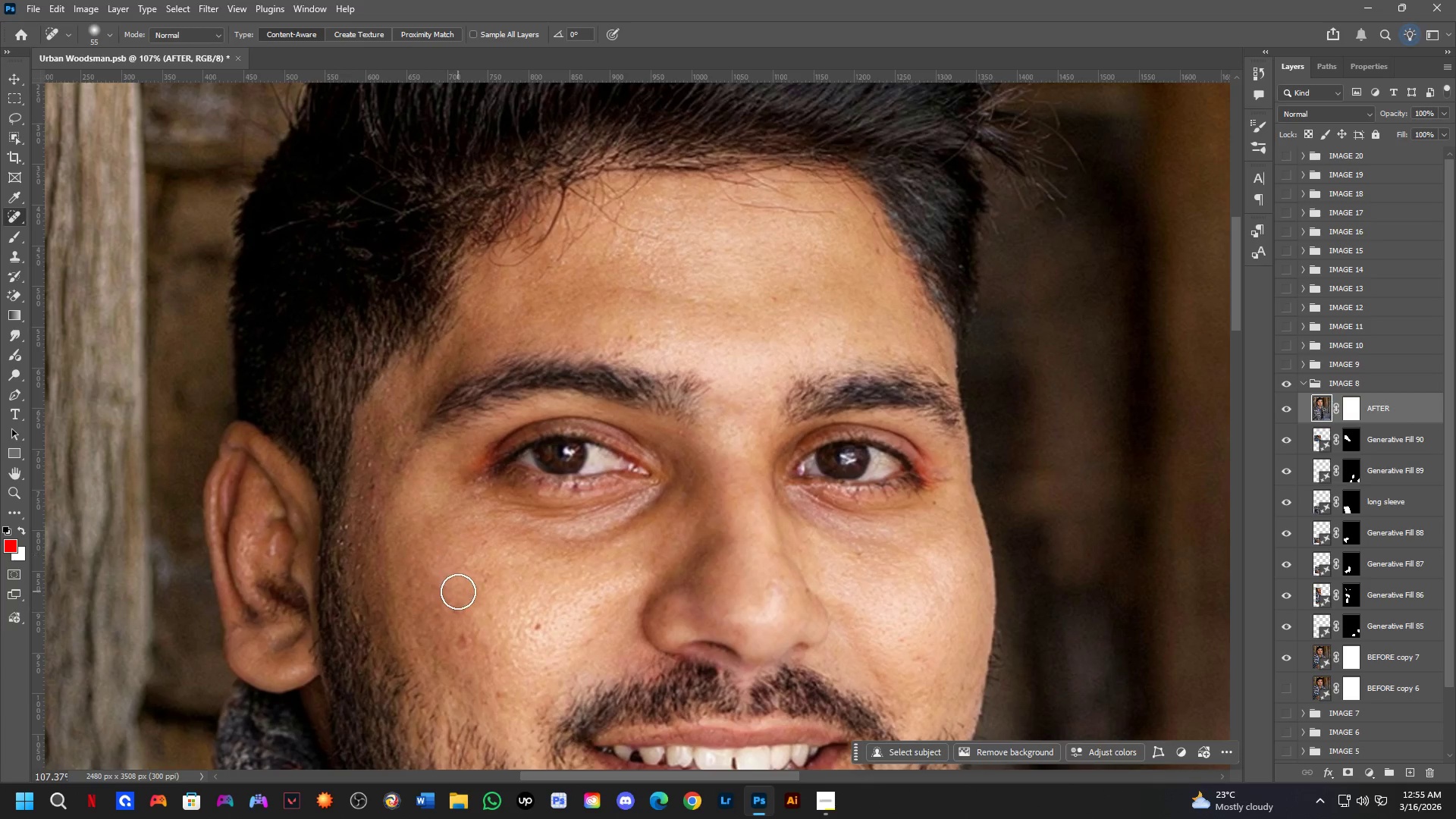 
left_click_drag(start_coordinate=[465, 640], to_coordinate=[463, 650])
 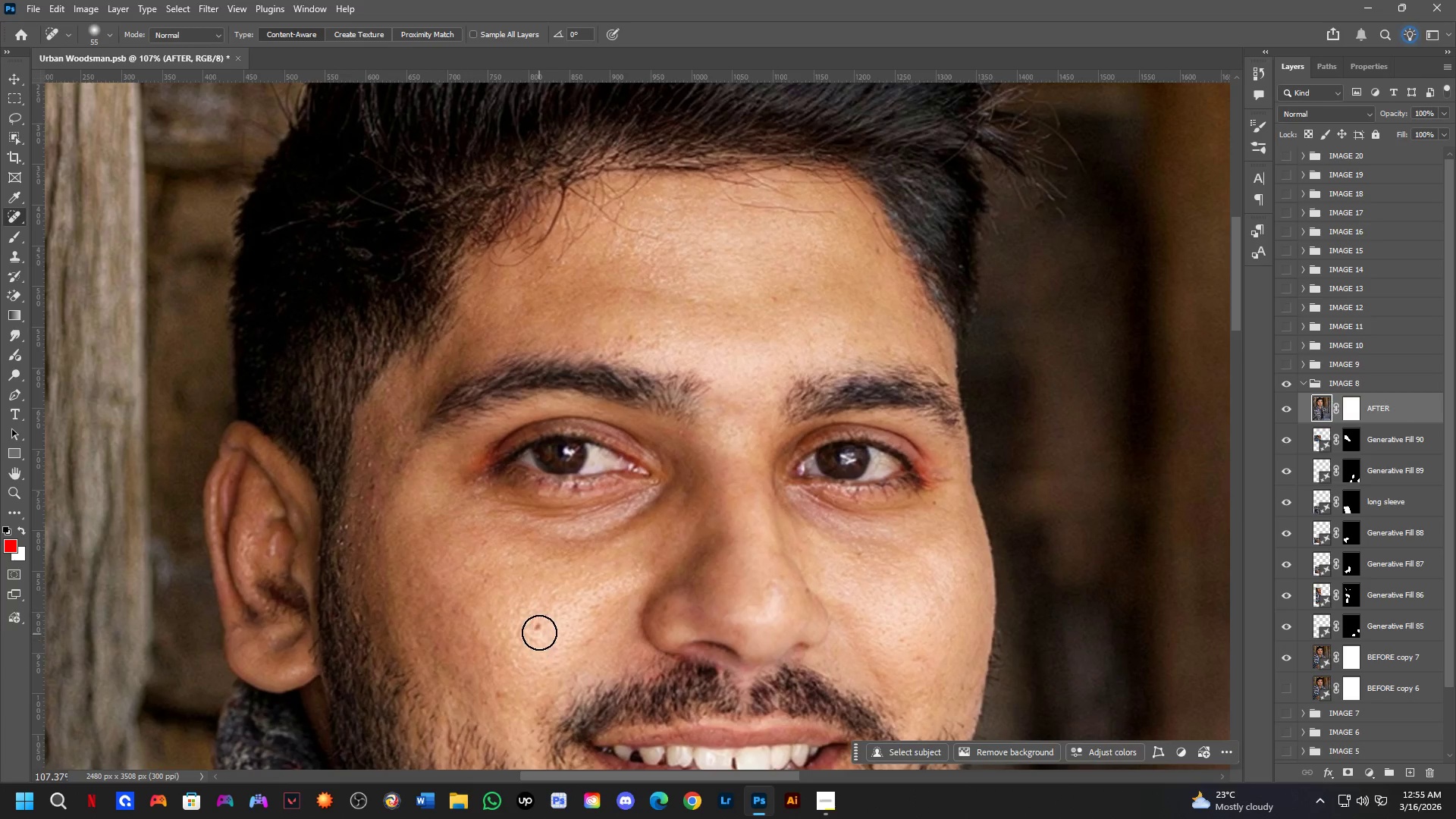 
left_click_drag(start_coordinate=[538, 623], to_coordinate=[537, 628])
 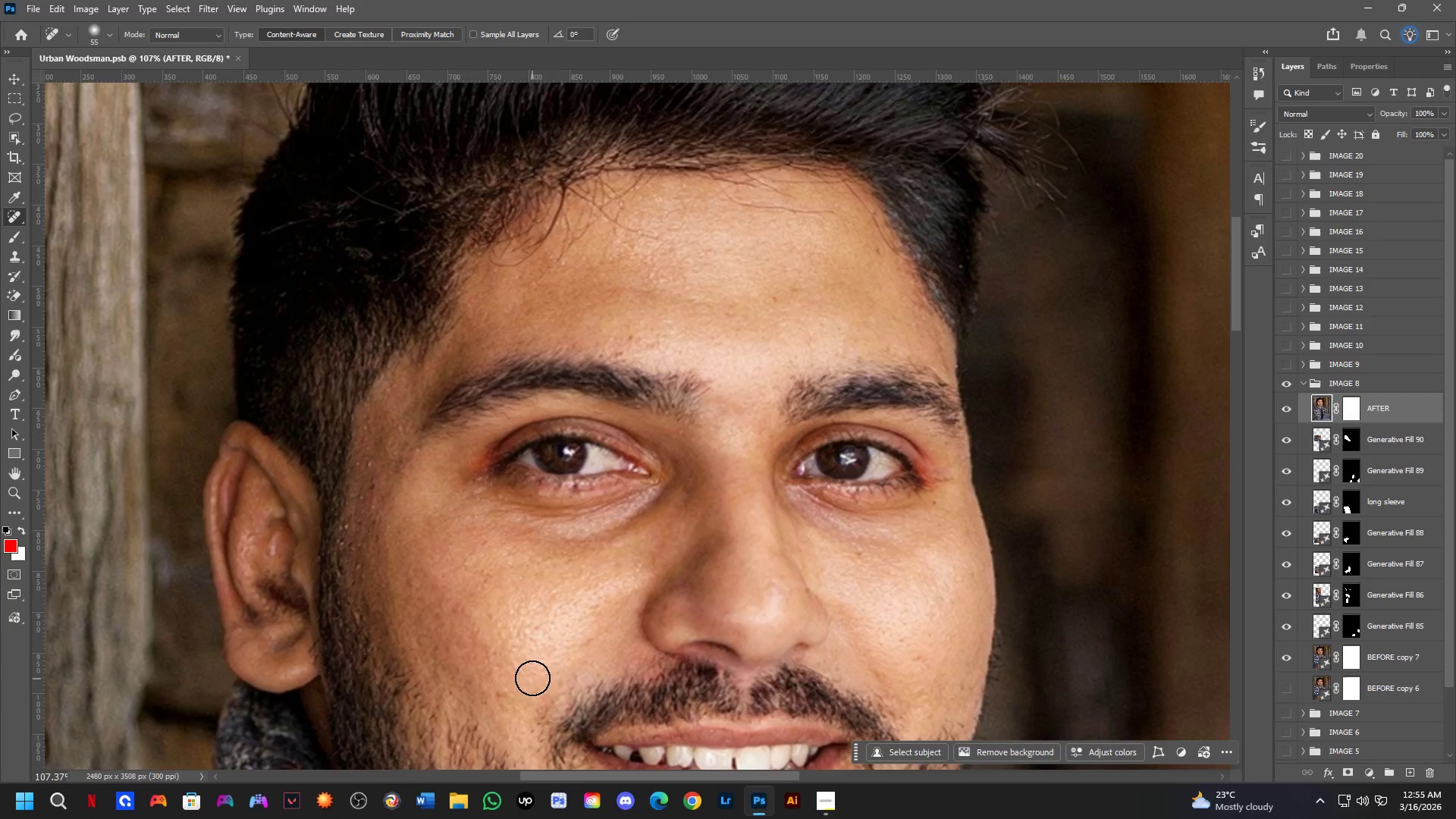 
hold_key(key=Space, duration=0.52)
 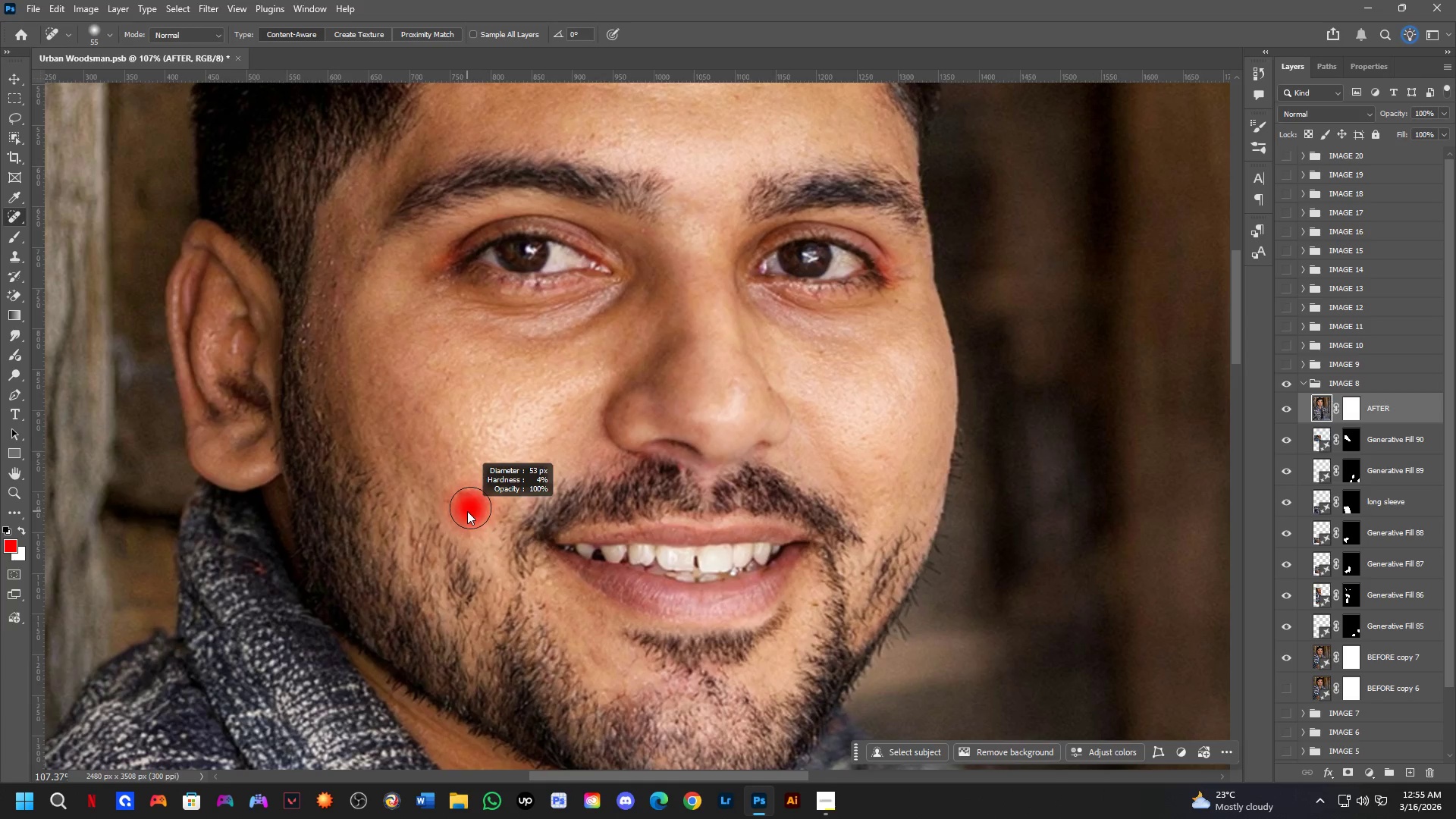 
left_click_drag(start_coordinate=[530, 653], to_coordinate=[492, 451])
 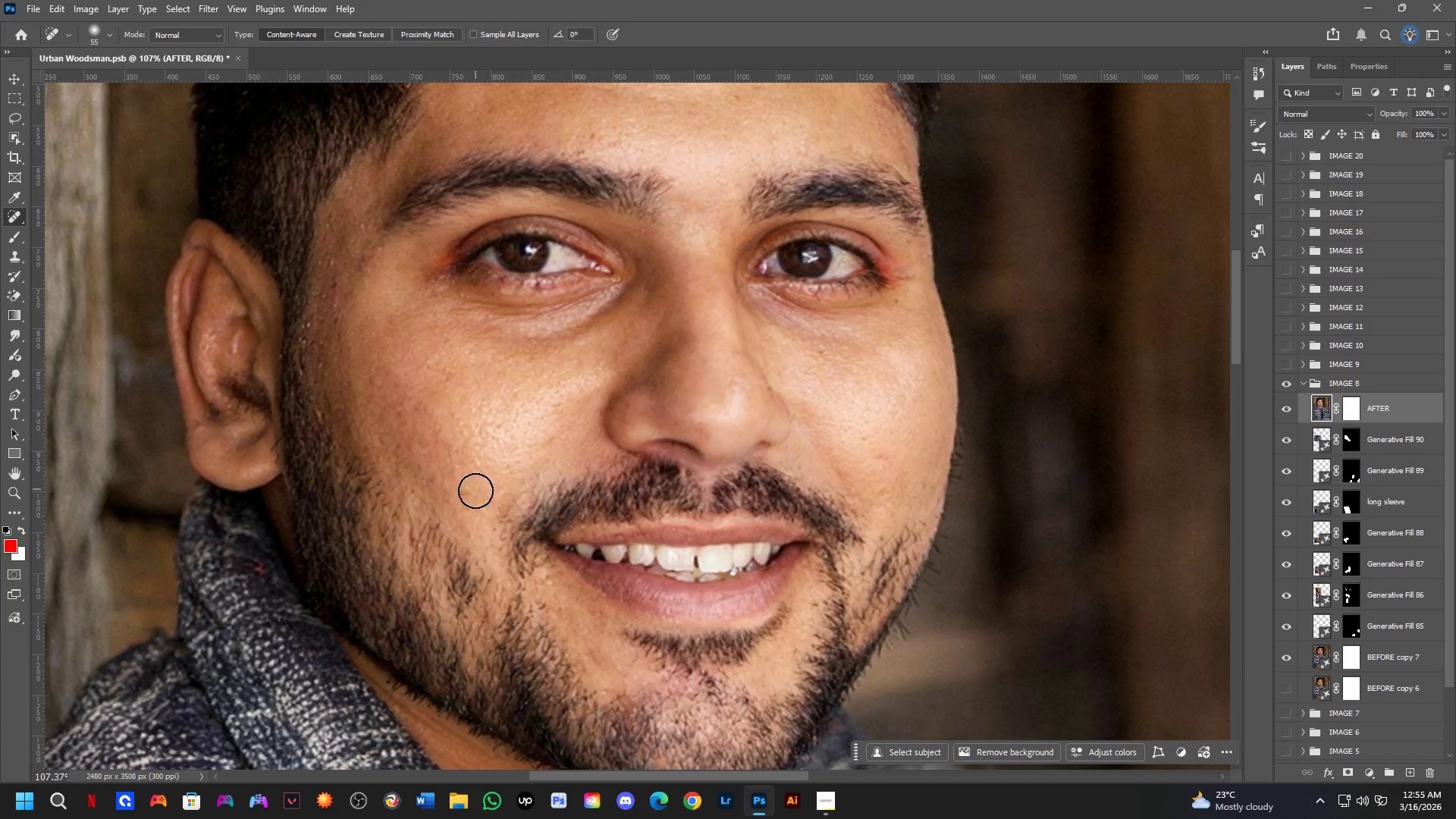 
key(Alt+AltLeft)
 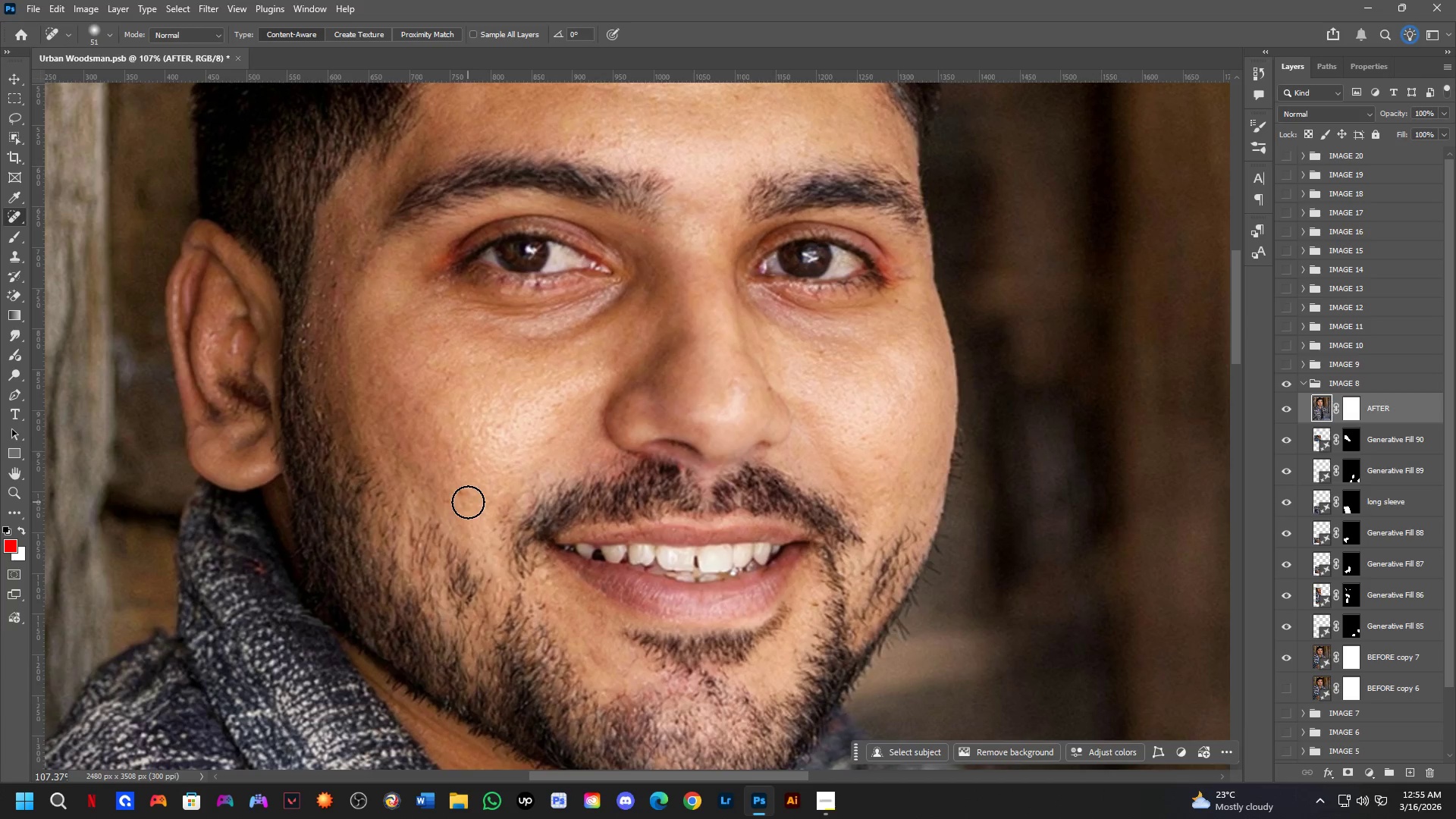 
left_click([463, 496])
 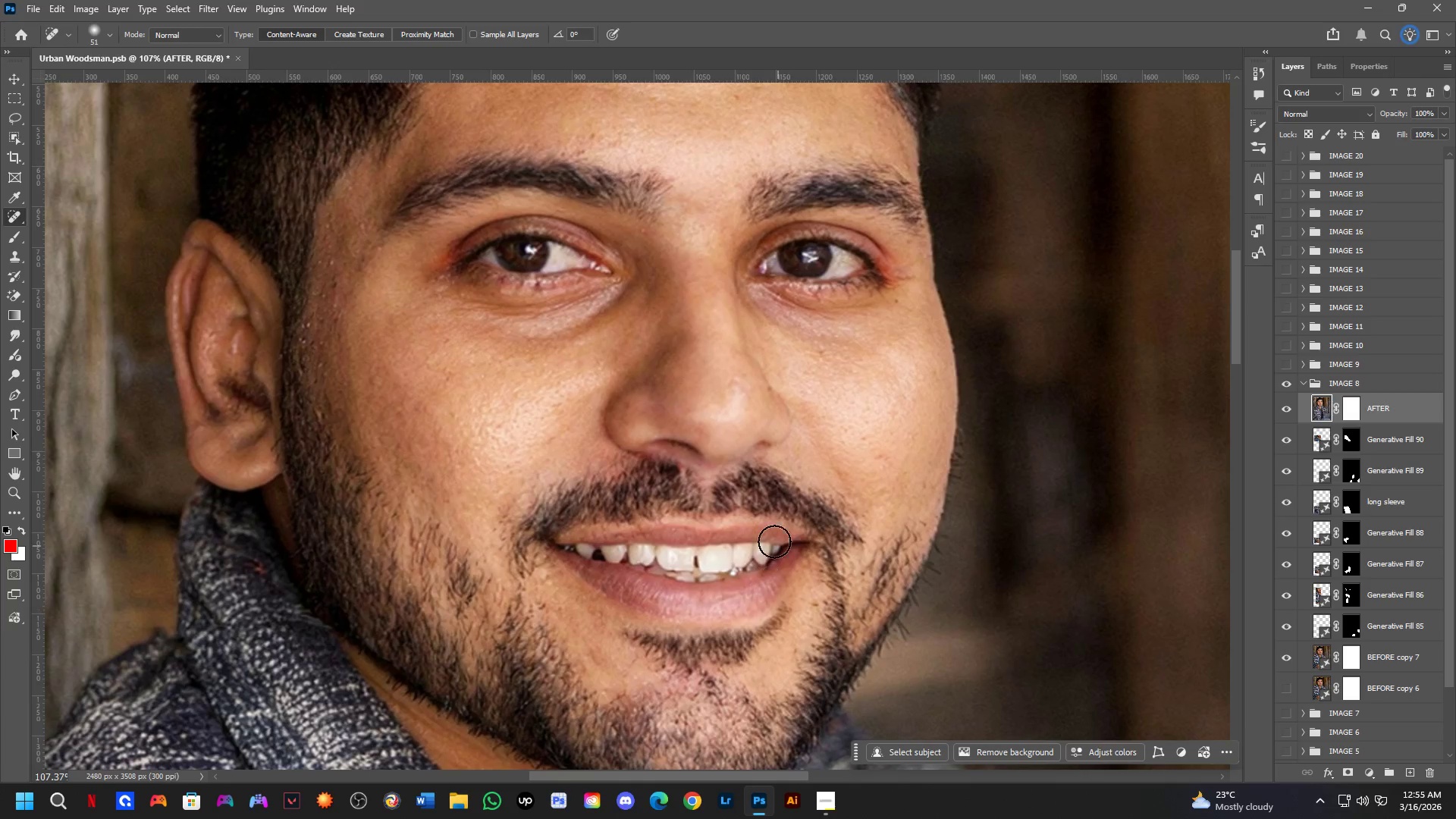 
hold_key(key=Space, duration=0.47)
 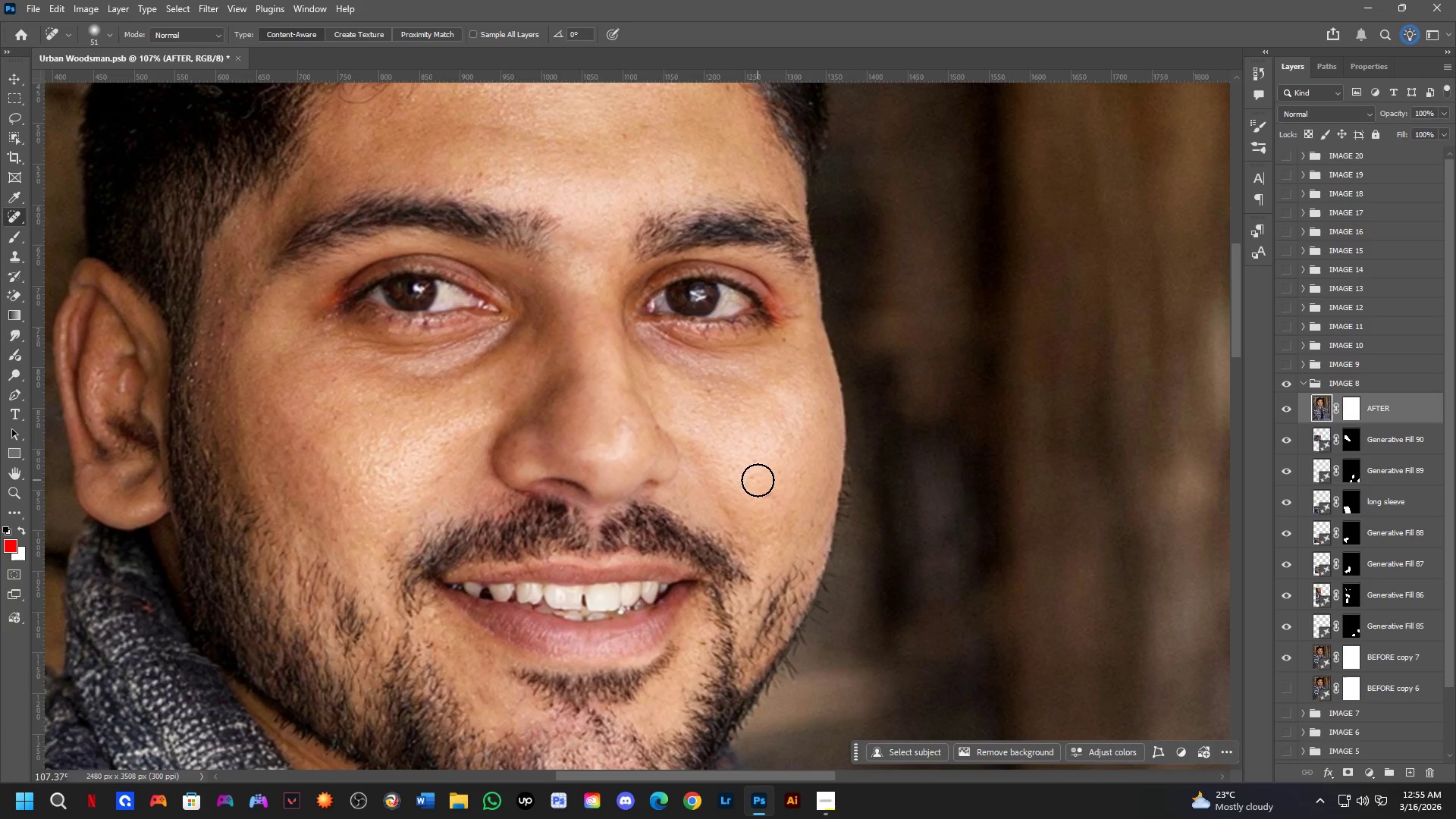 
left_click_drag(start_coordinate=[747, 519], to_coordinate=[635, 558])
 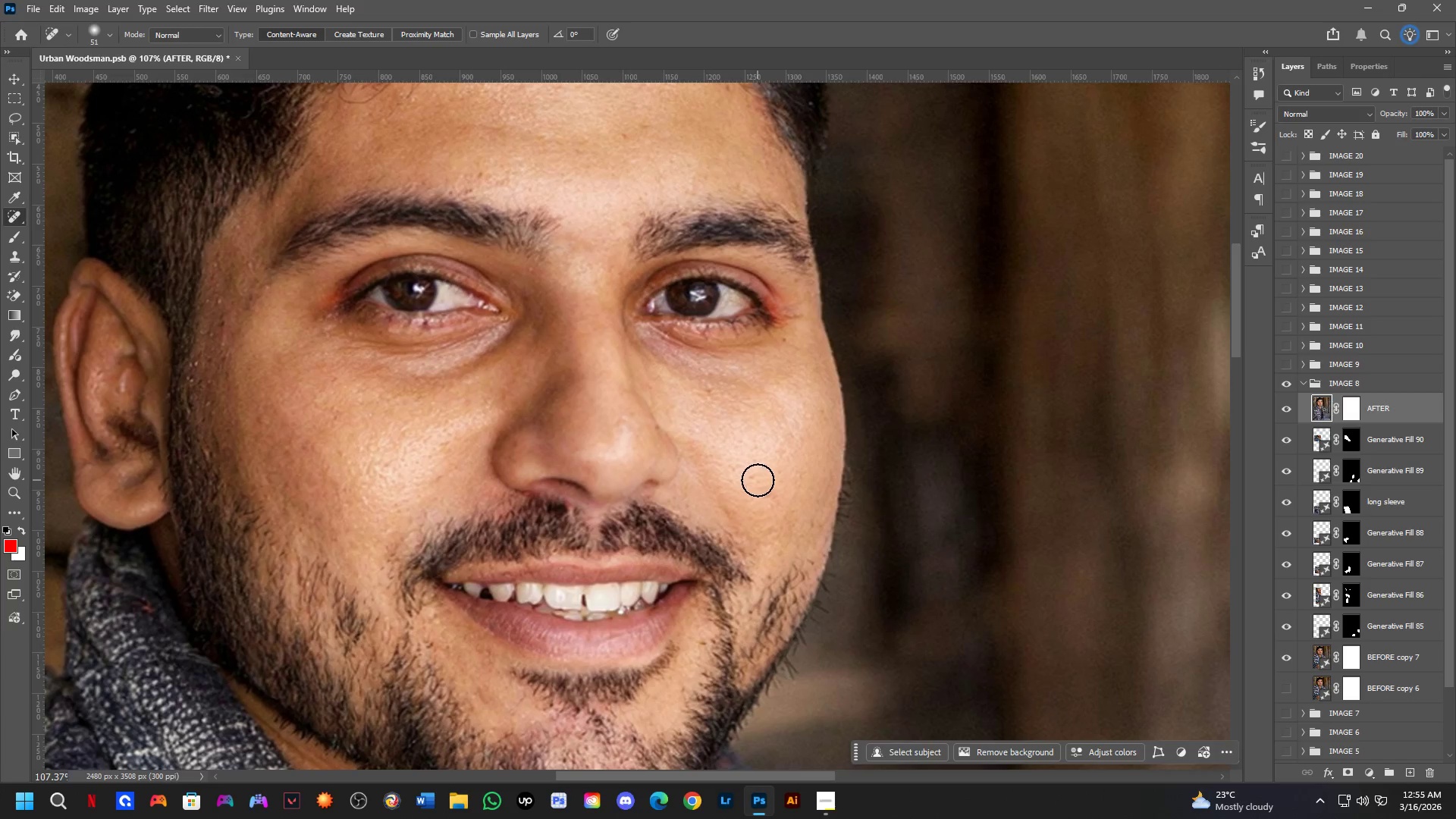 
left_click_drag(start_coordinate=[758, 480], to_coordinate=[752, 480])
 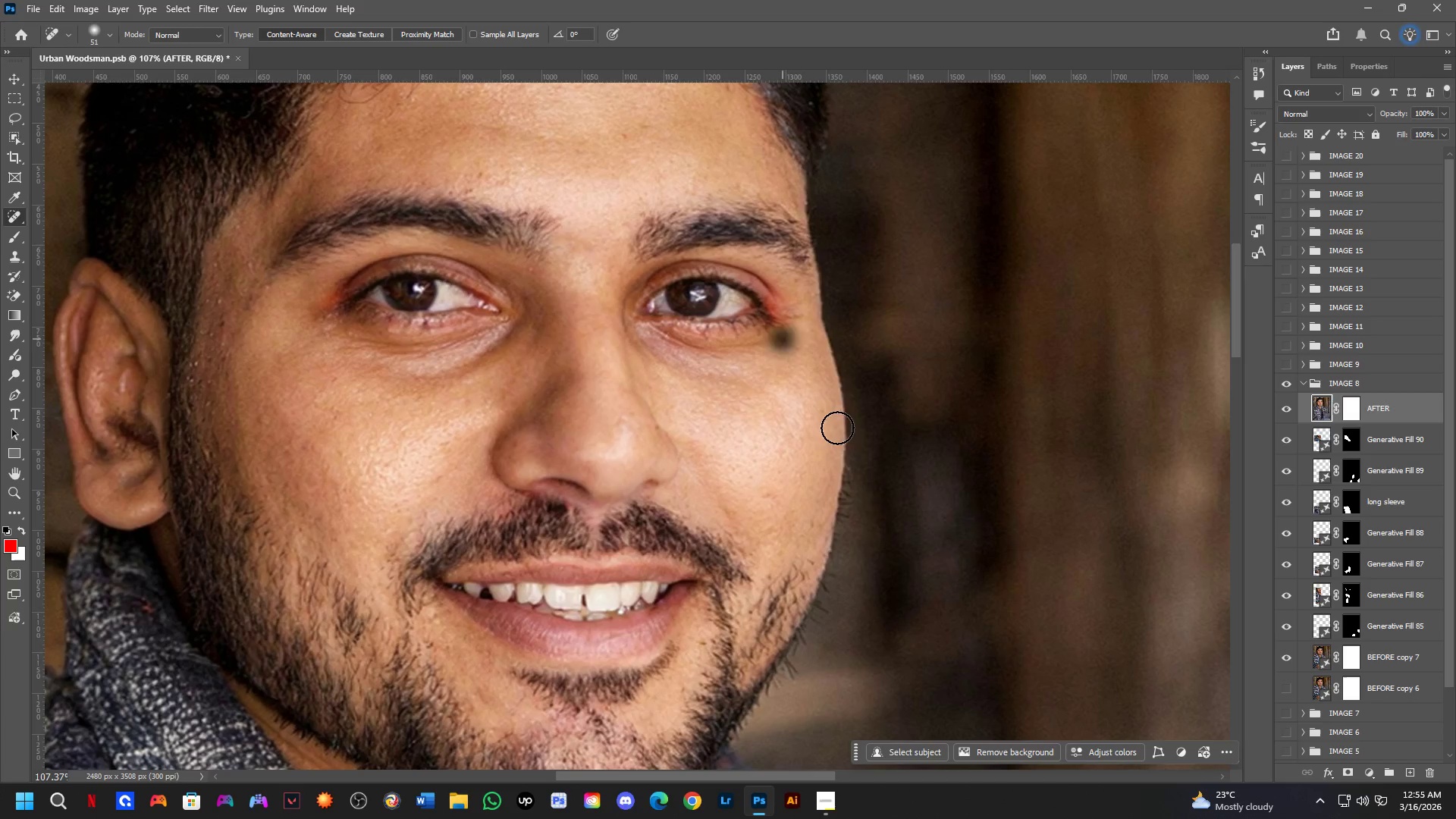 
hold_key(key=Space, duration=1.5)
 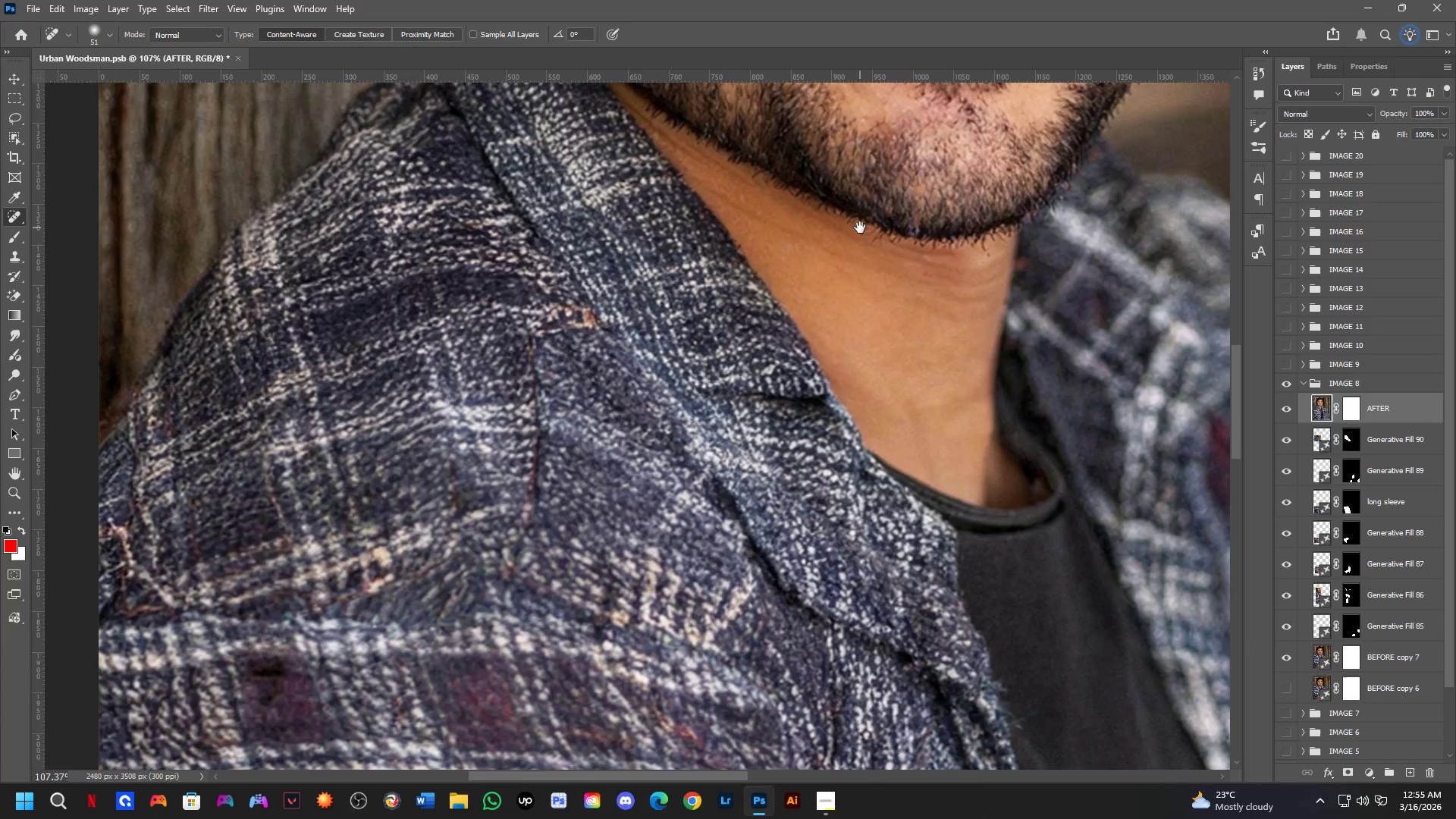 
left_click_drag(start_coordinate=[767, 554], to_coordinate=[836, 145])
 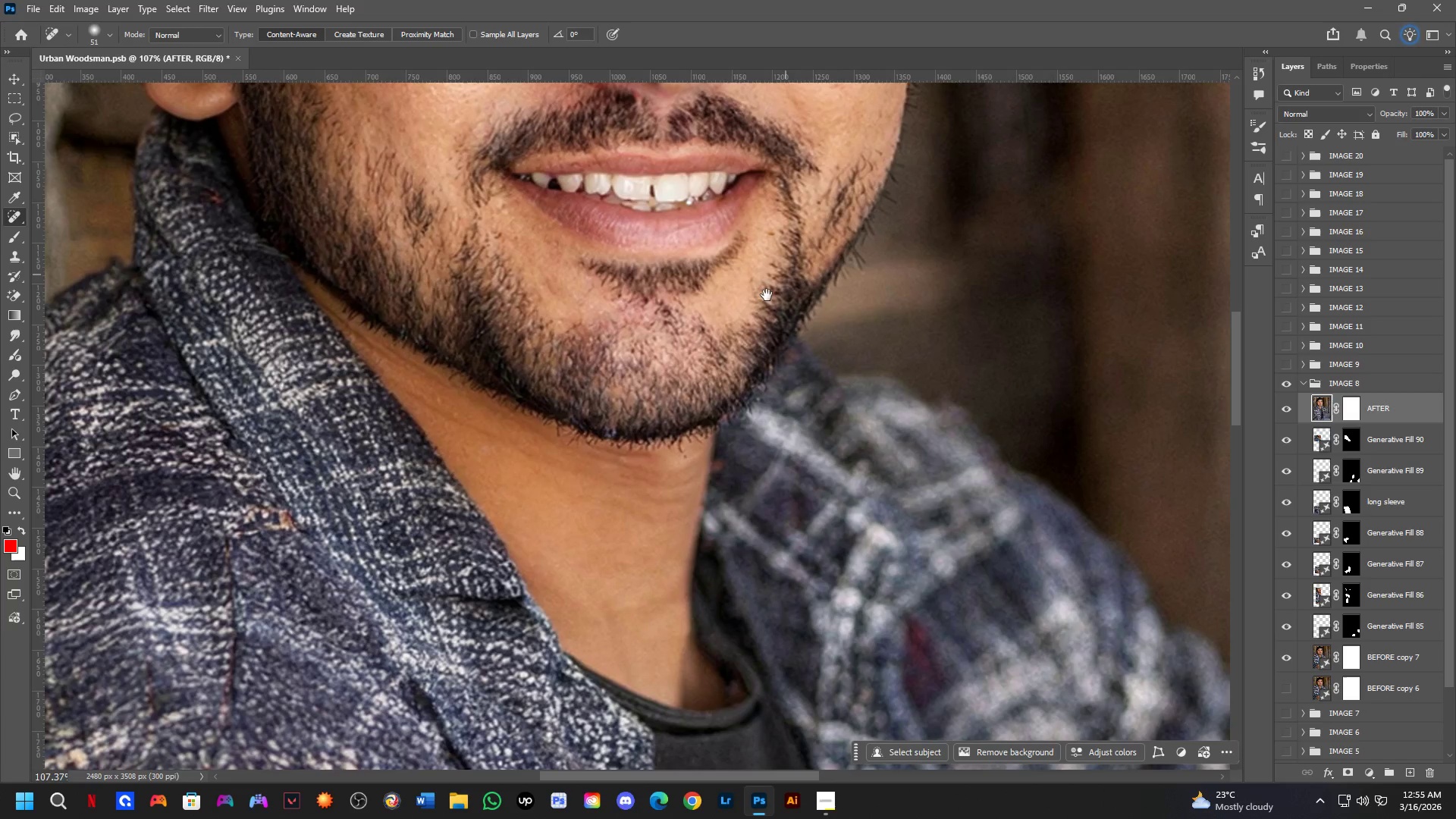 
hold_key(key=Space, duration=0.75)
 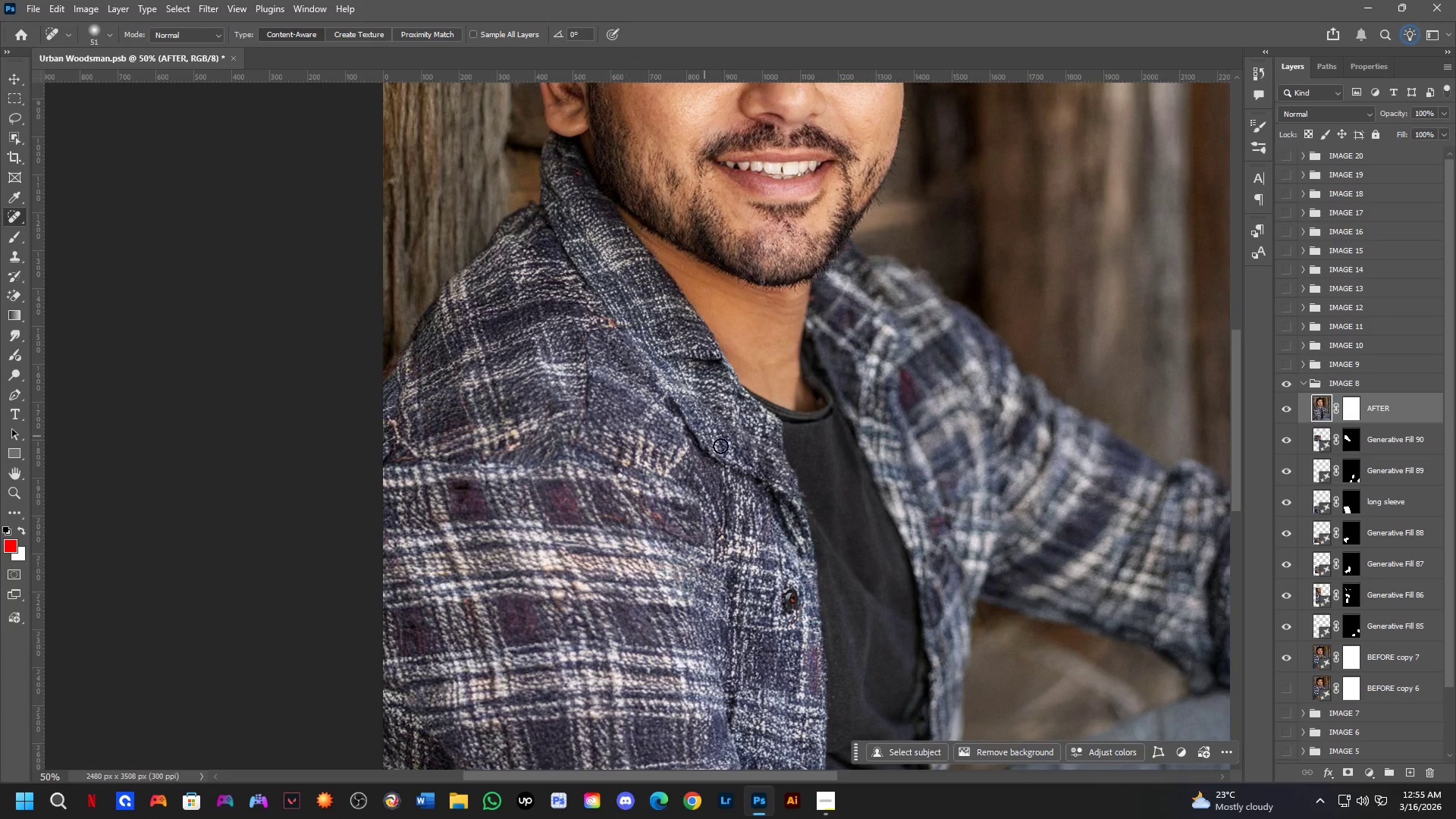 
left_click_drag(start_coordinate=[557, 429], to_coordinate=[861, 227])
 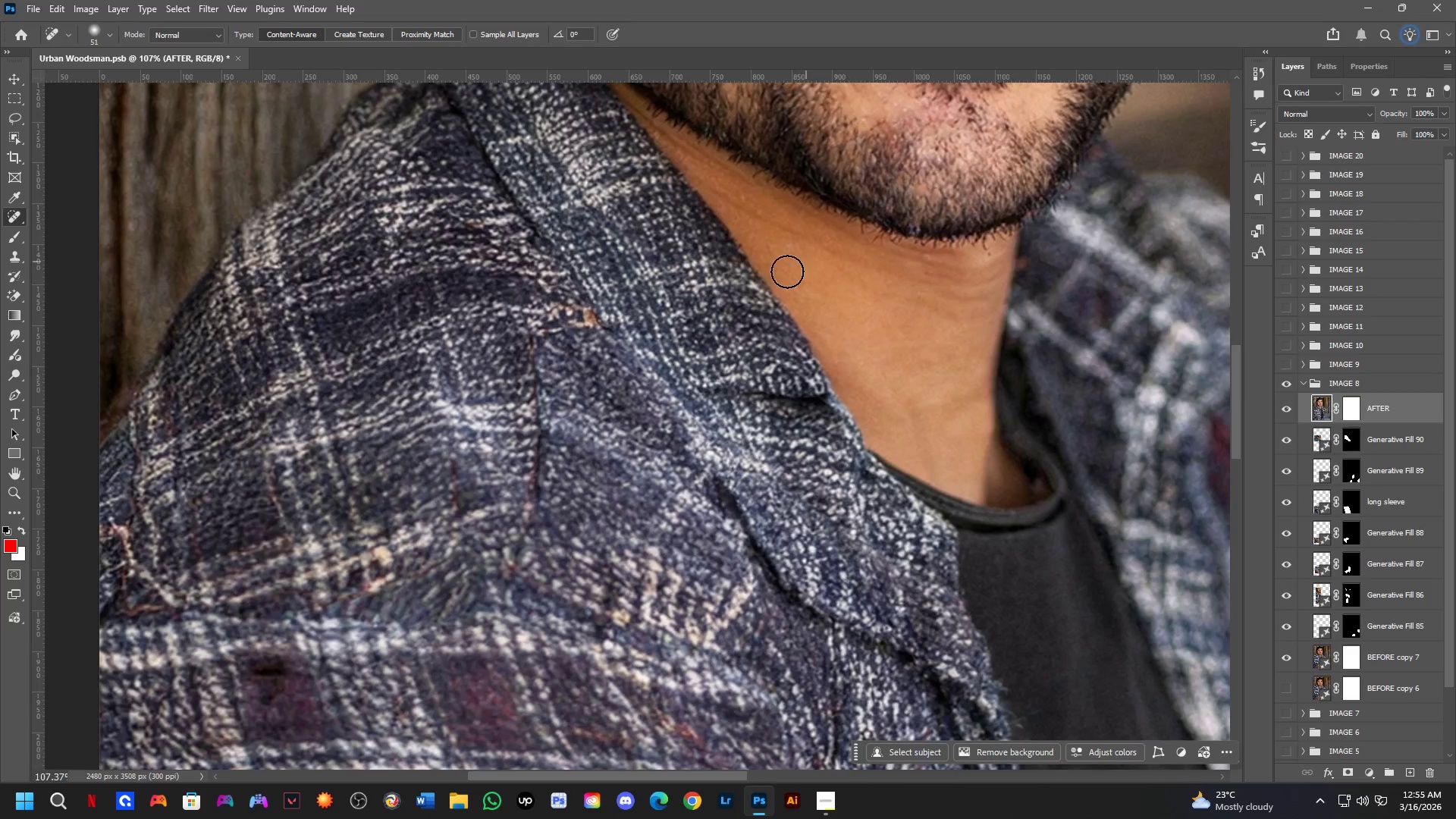 
key(Shift+ShiftLeft)
 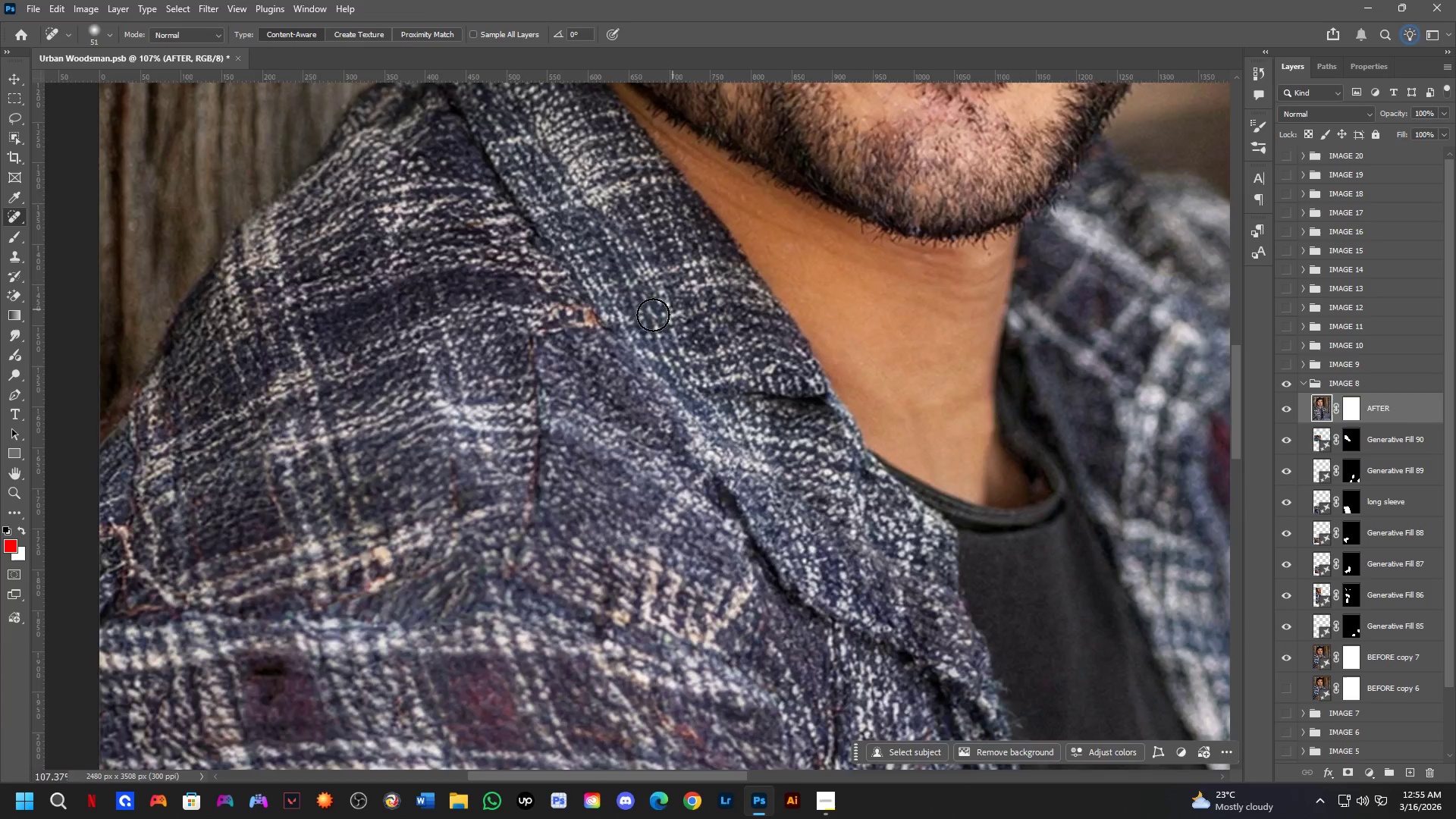 
hold_key(key=Space, duration=0.56)
 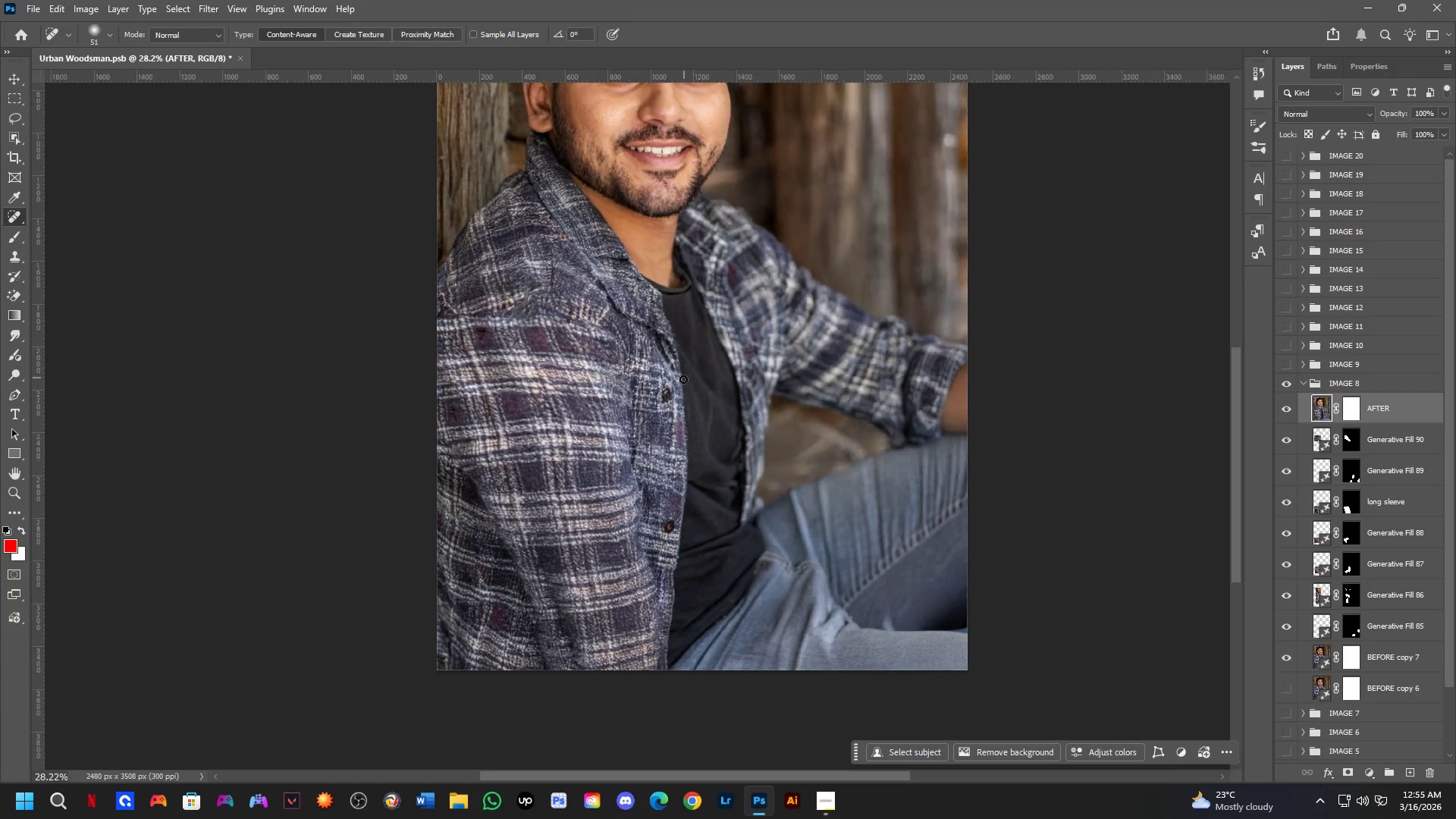 
left_click_drag(start_coordinate=[816, 469], to_coordinate=[679, 299])
 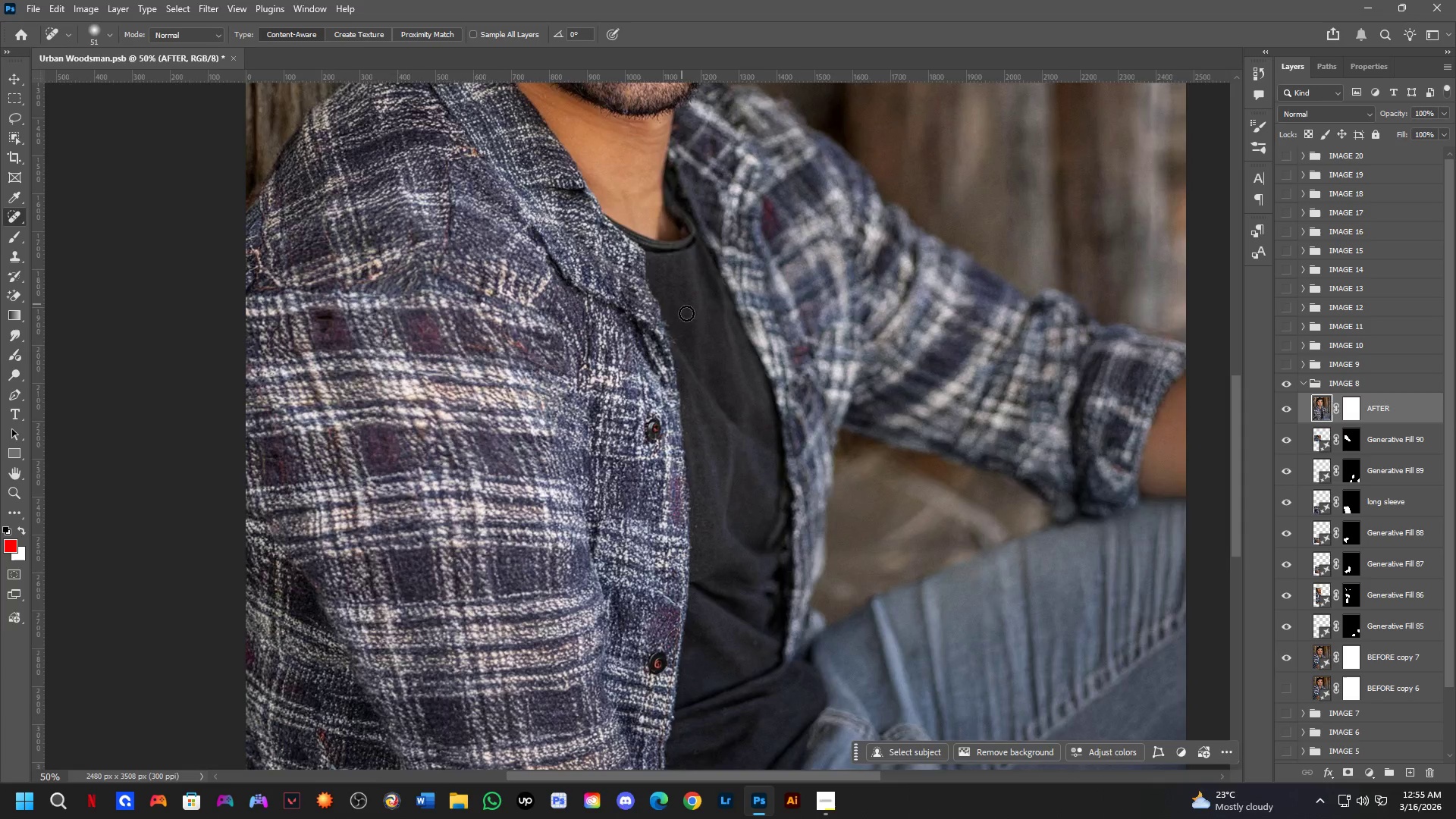 
scroll: coordinate [629, 328], scroll_direction: down, amount: 3.0
 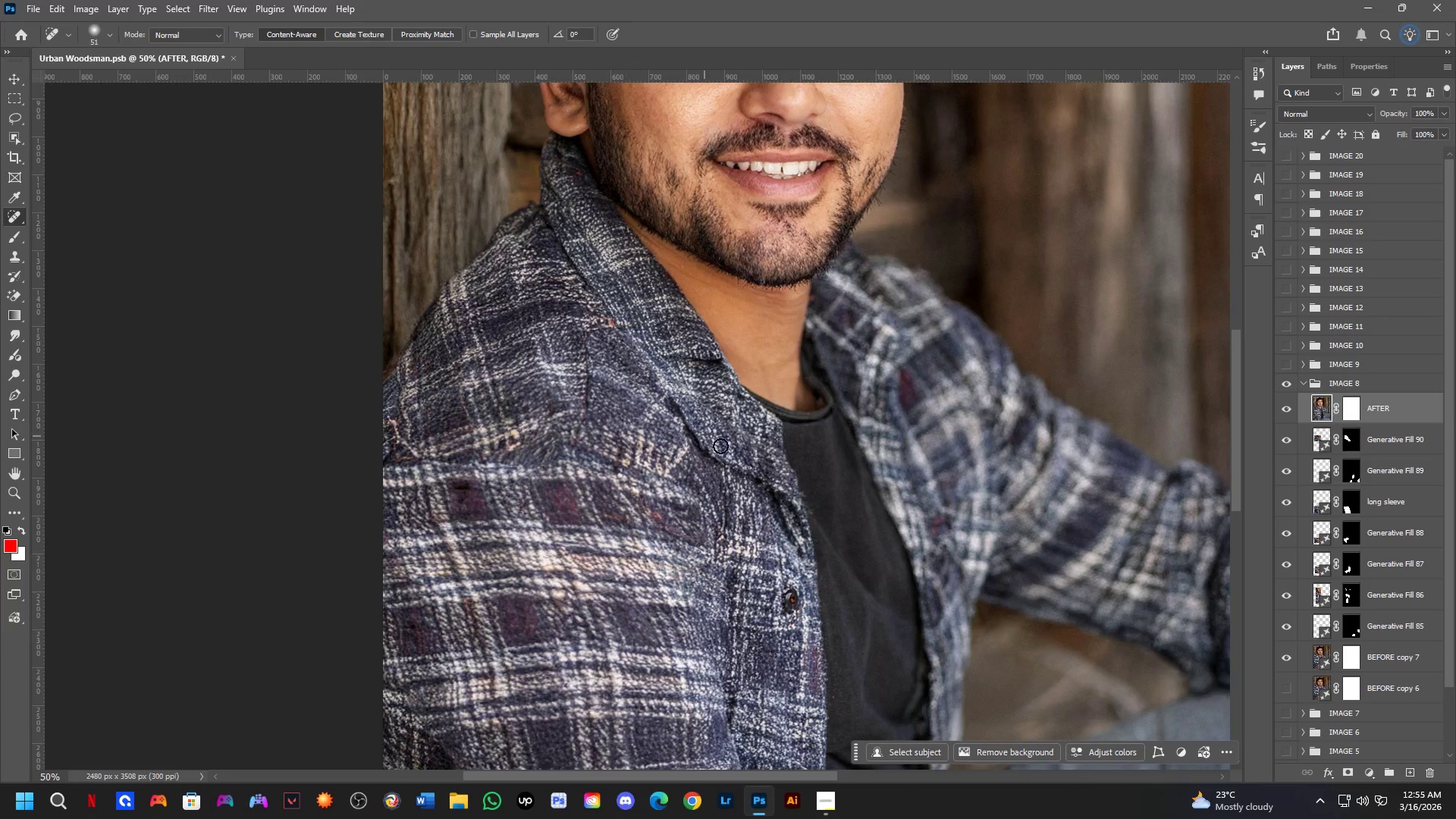 
hold_key(key=Space, duration=1.5)
 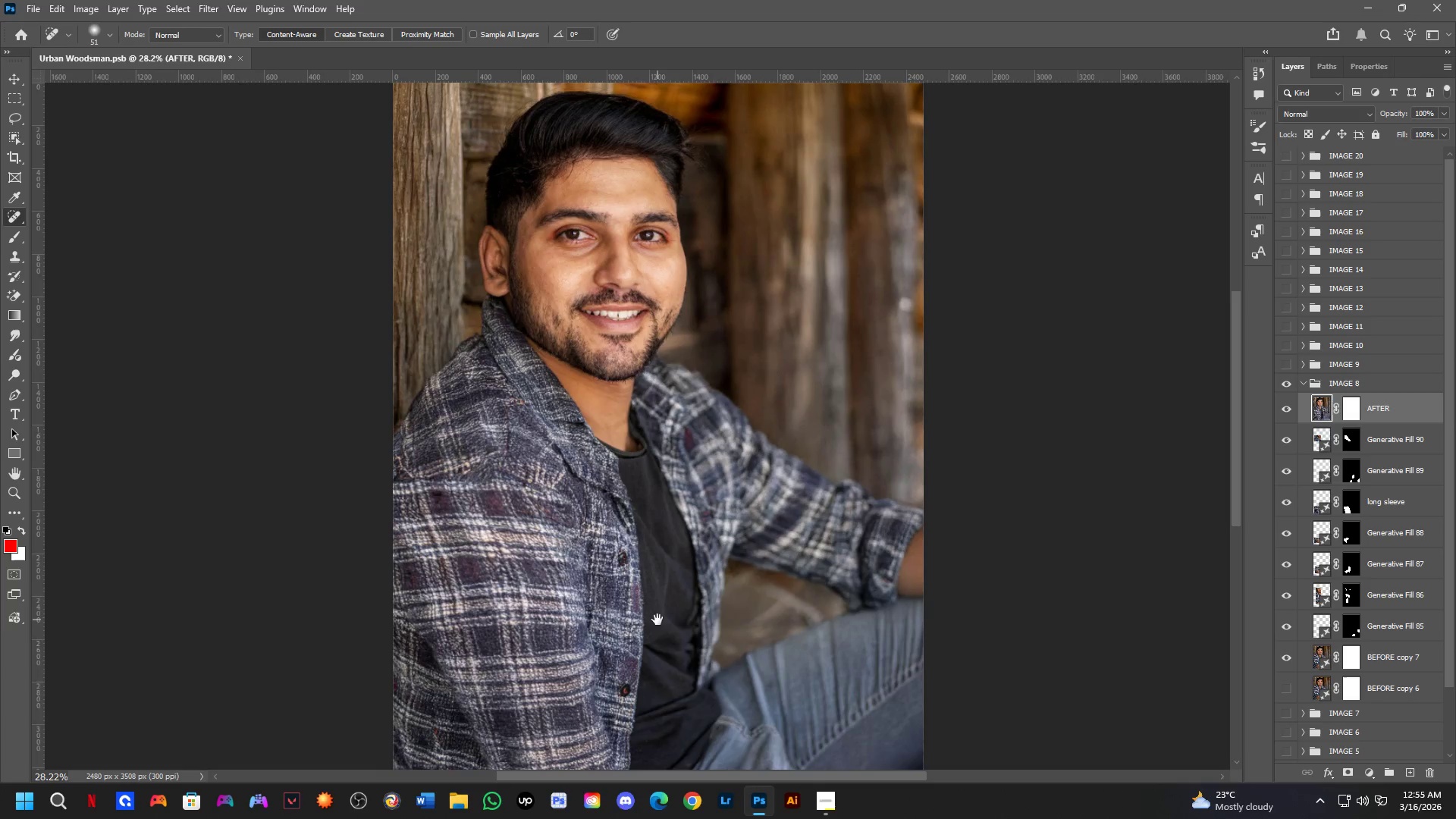 
left_click_drag(start_coordinate=[701, 456], to_coordinate=[657, 620])
 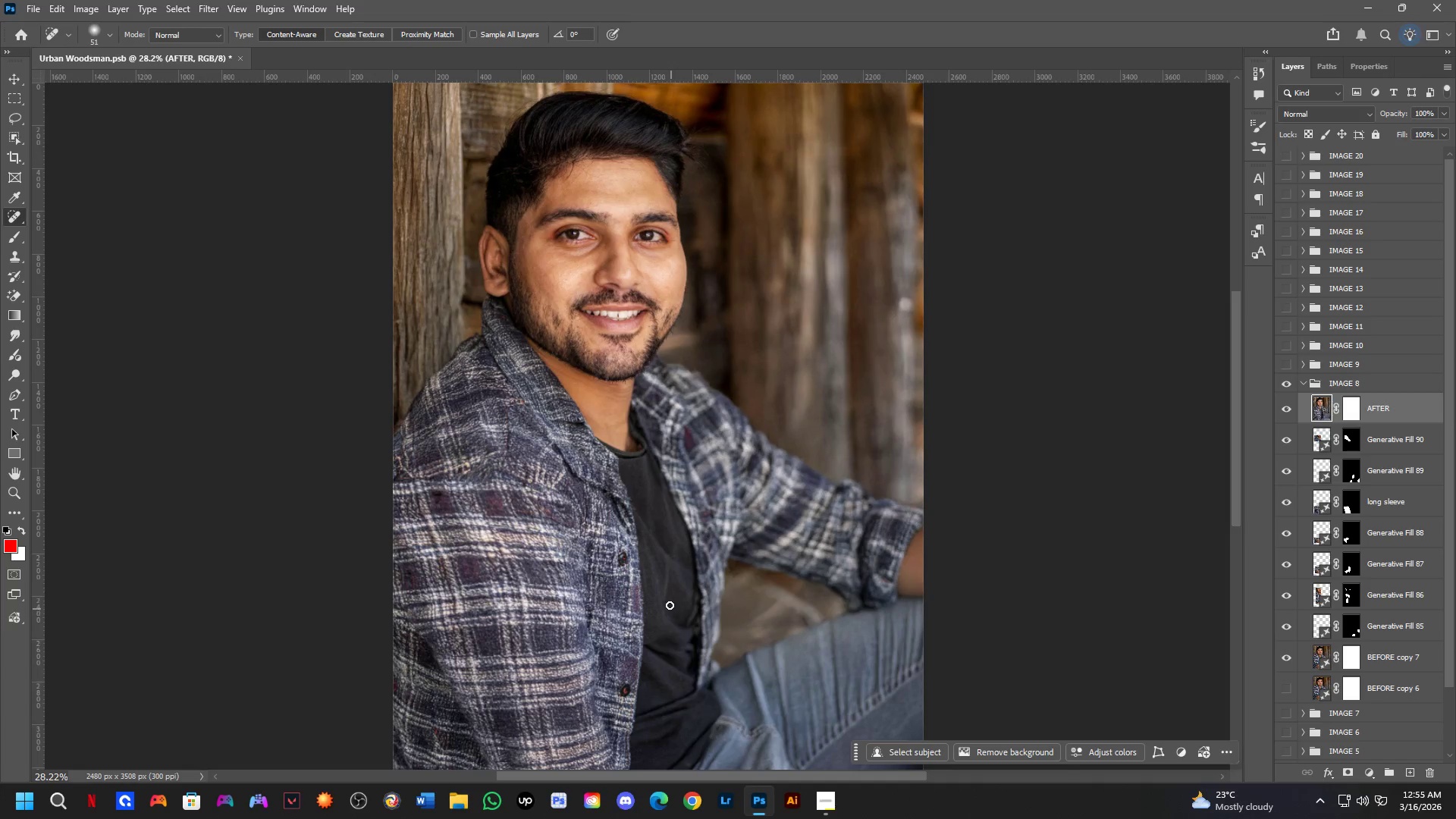 
scroll: coordinate [685, 375], scroll_direction: down, amount: 6.0
 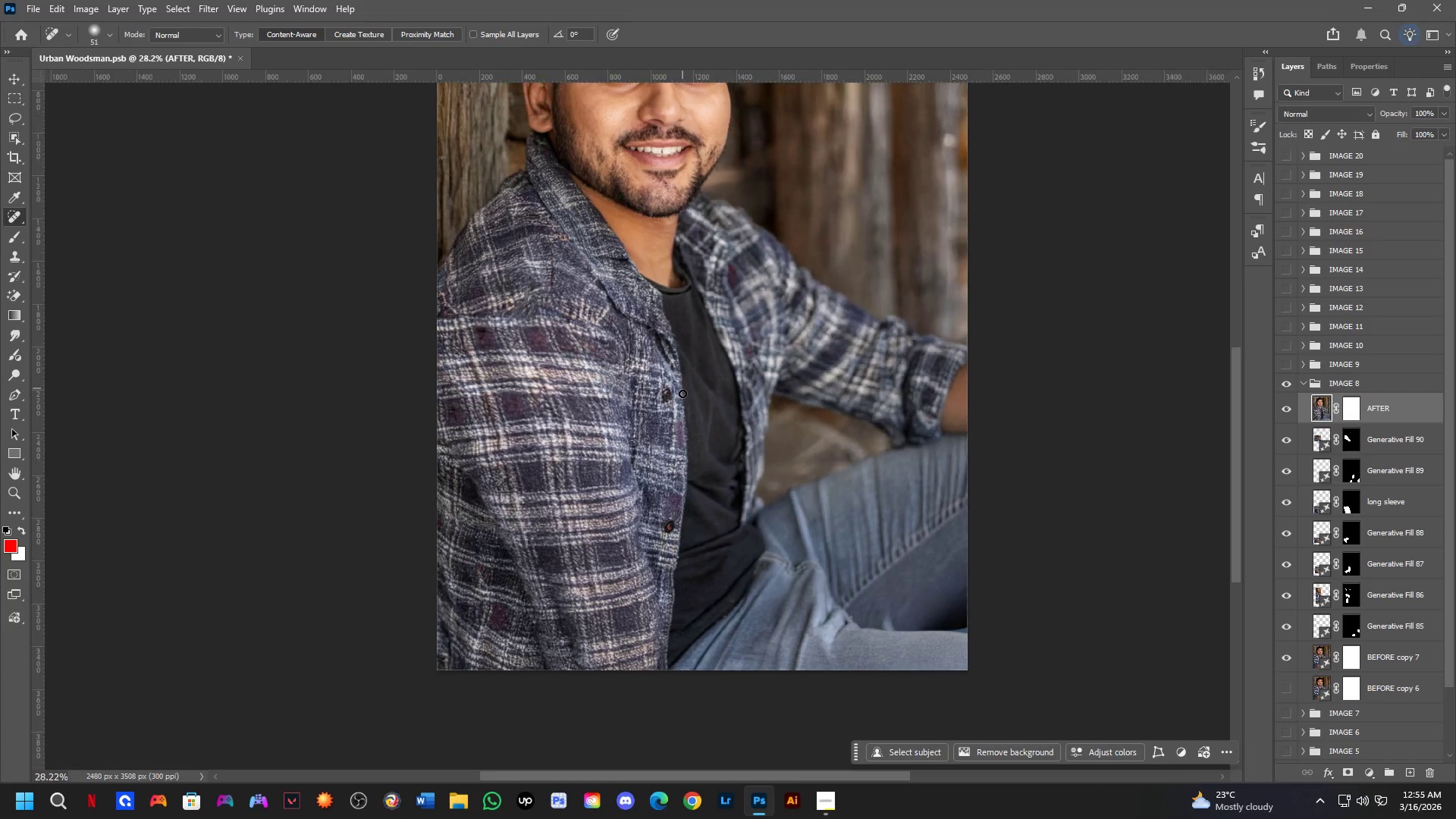 
hold_key(key=Space, duration=1.02)
 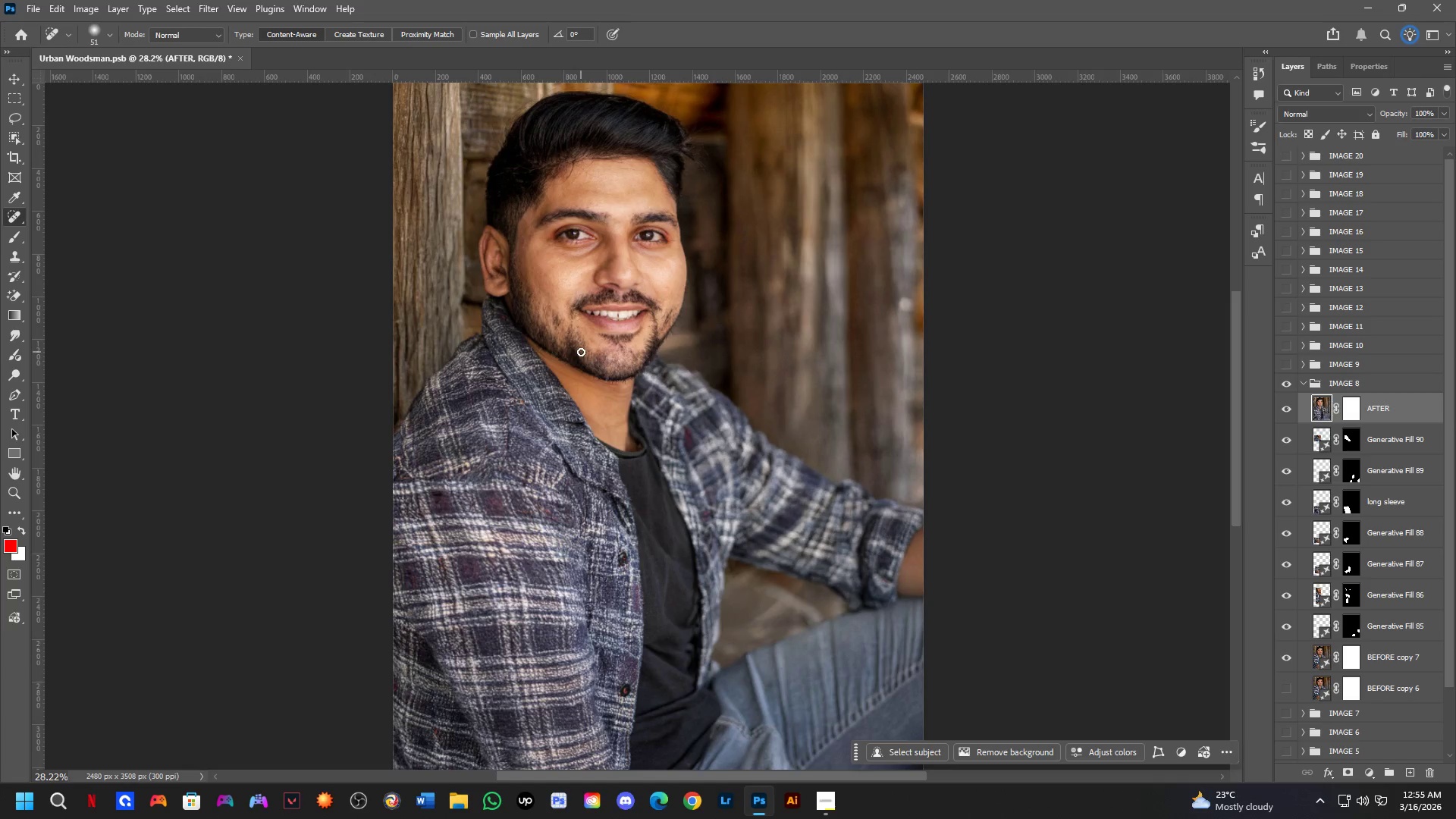 
hold_key(key=ShiftLeft, duration=0.31)
 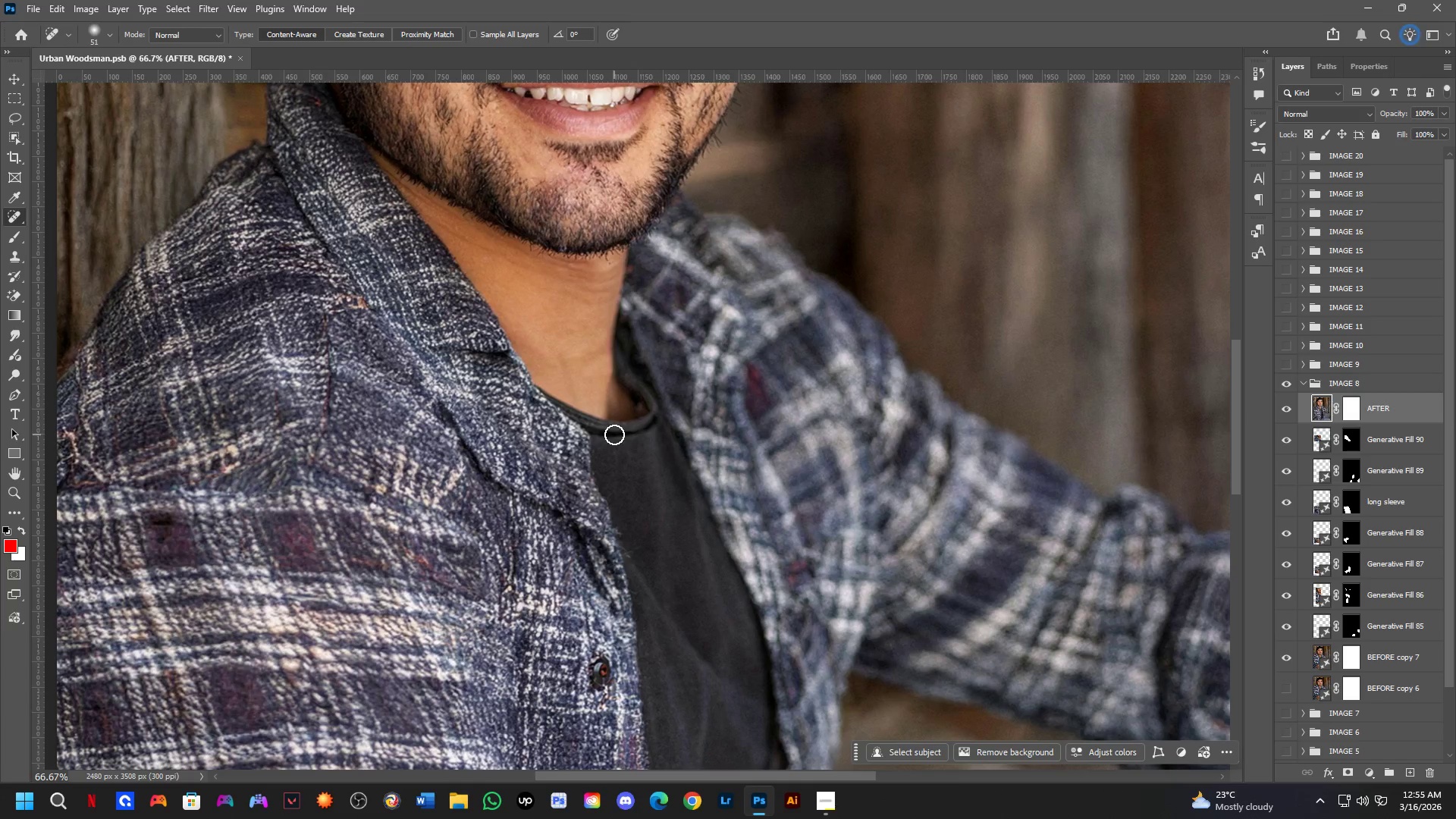 
key(Shift+ShiftLeft)
 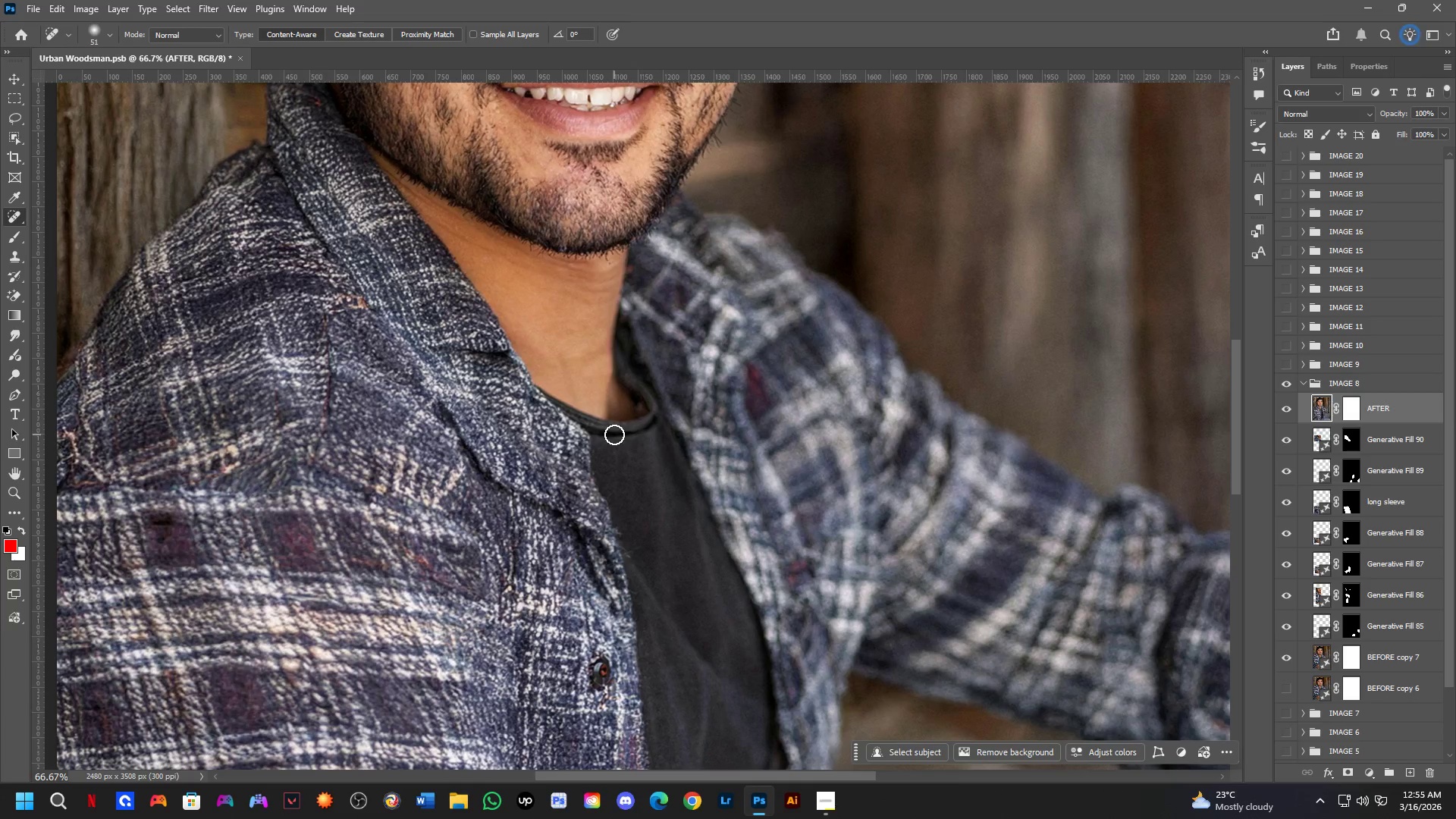 
scroll: coordinate [639, 475], scroll_direction: up, amount: 3.0
 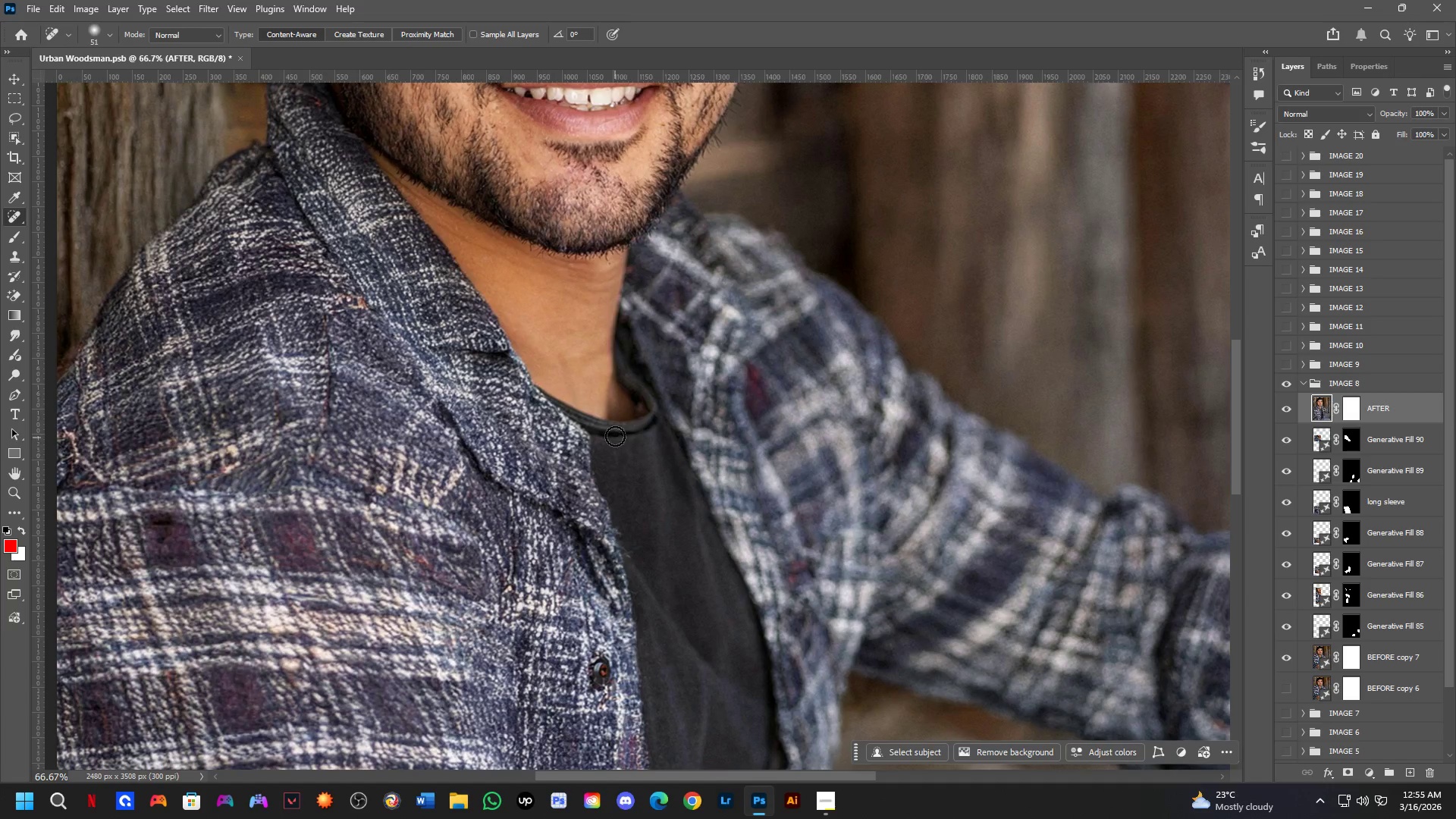 
hold_key(key=Space, duration=0.52)
 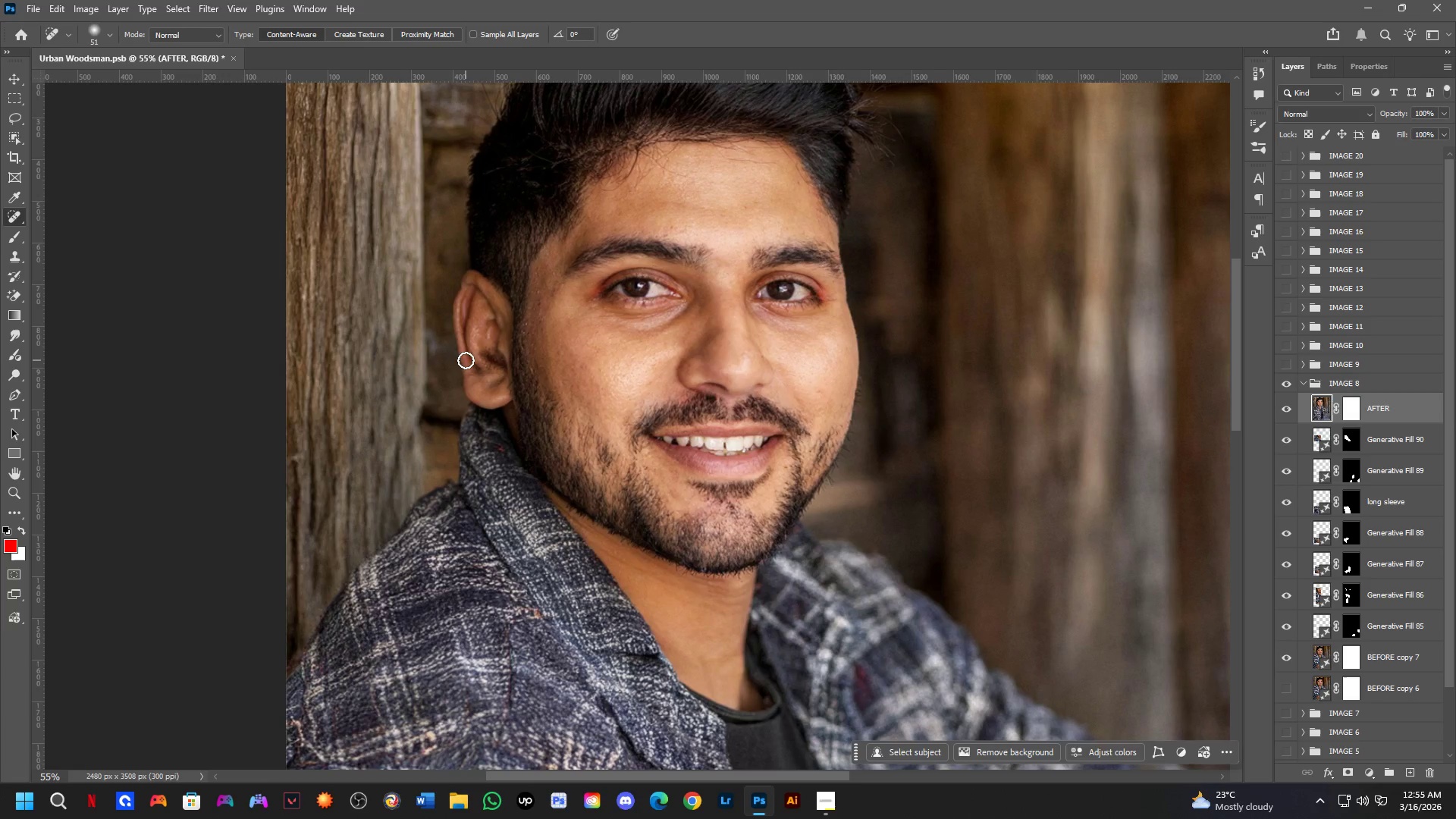 
left_click_drag(start_coordinate=[545, 269], to_coordinate=[555, 398])
 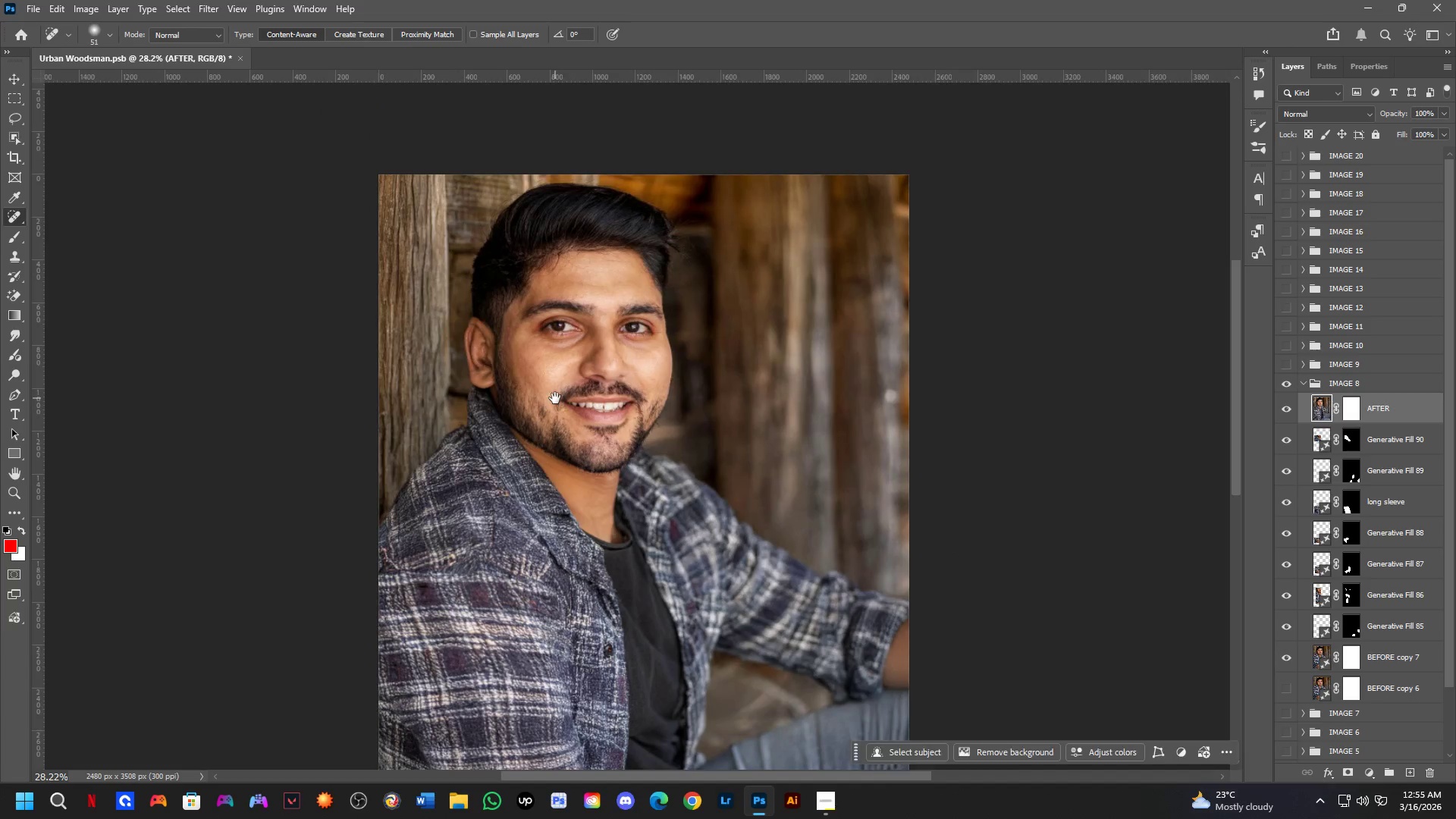 
scroll: coordinate [592, 402], scroll_direction: down, amount: 7.0
 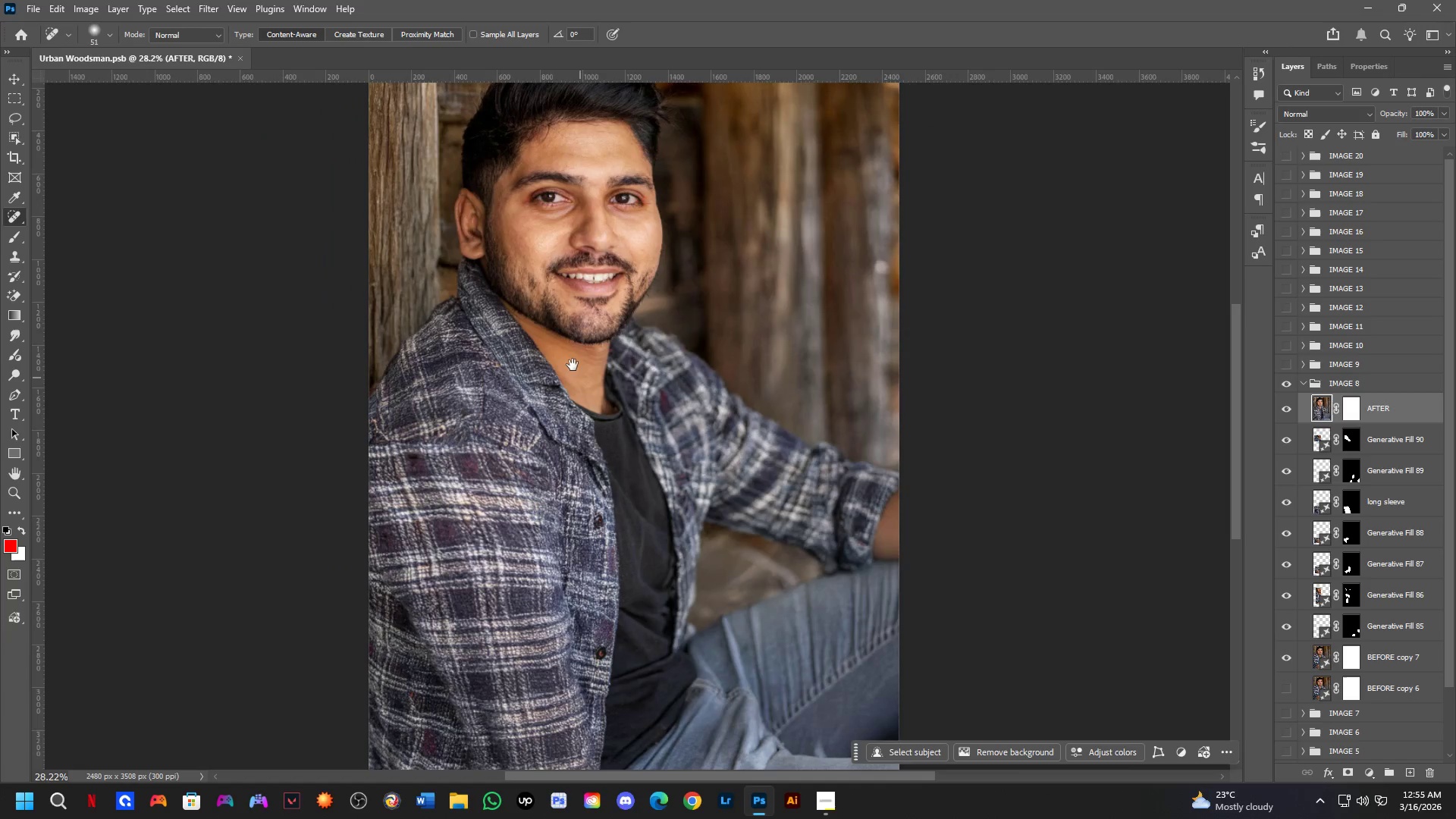 
hold_key(key=Space, duration=10.66)
 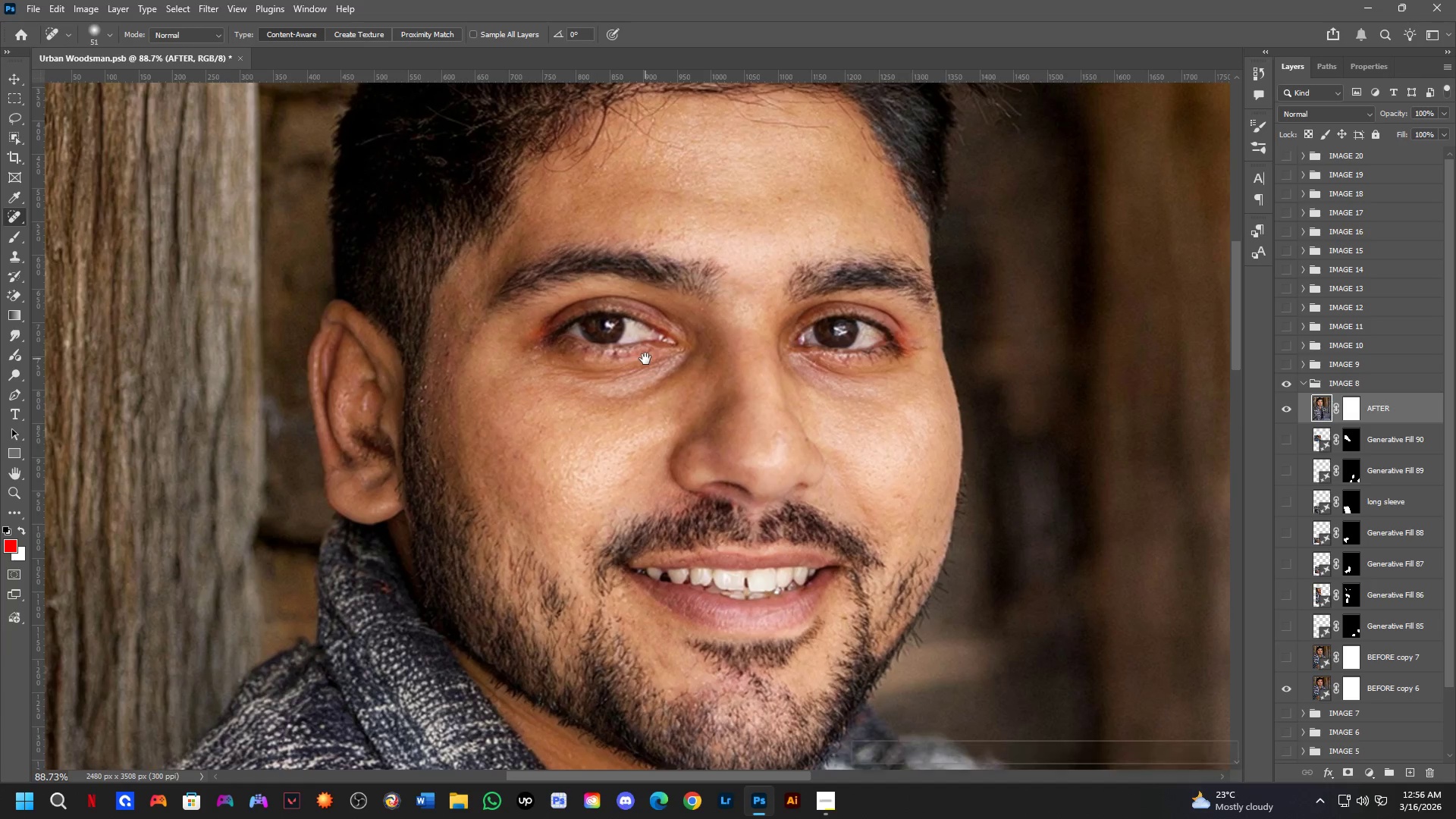 
key(Shift+ShiftLeft)
 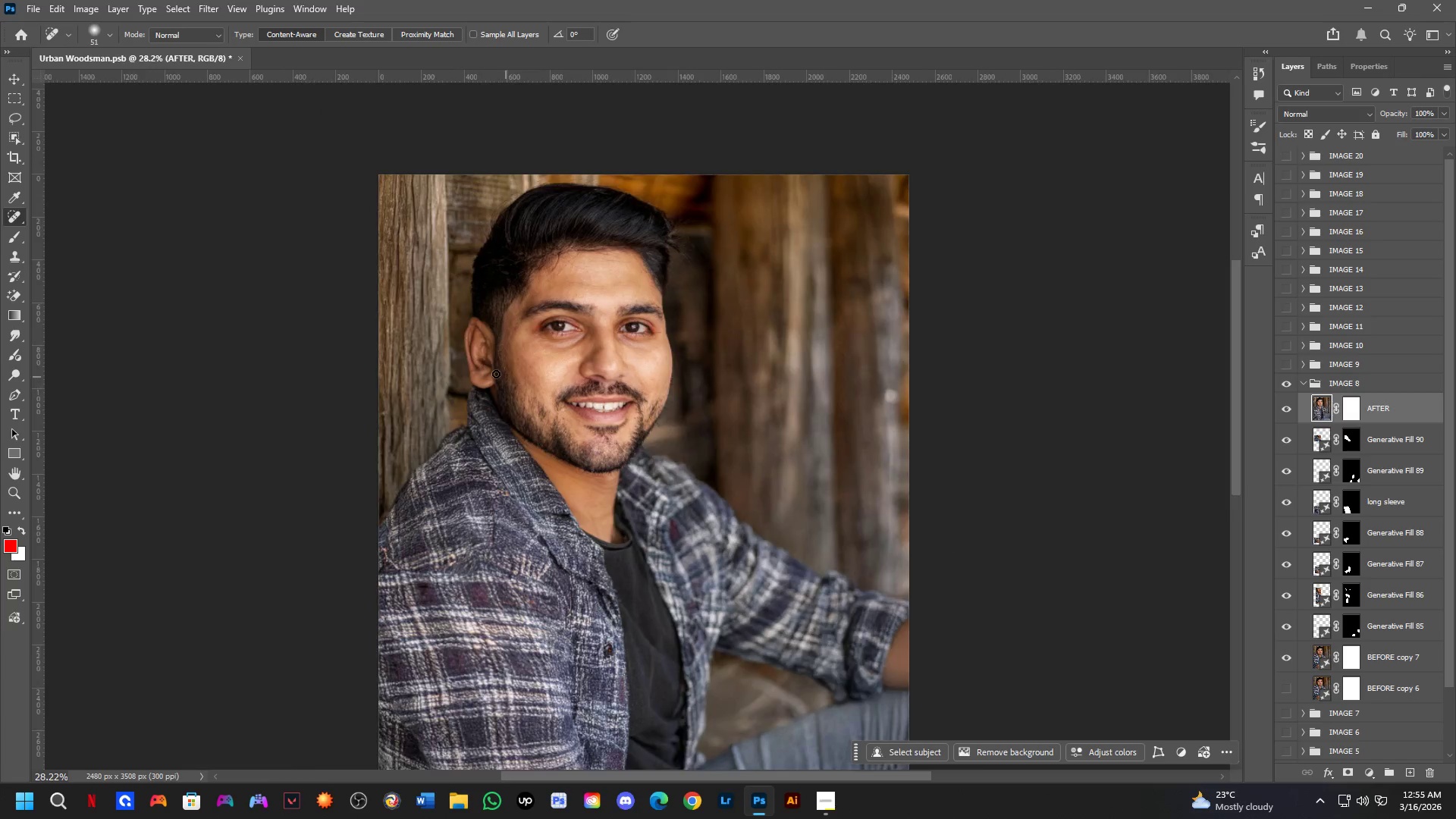 
scroll: coordinate [469, 362], scroll_direction: up, amount: 3.0
 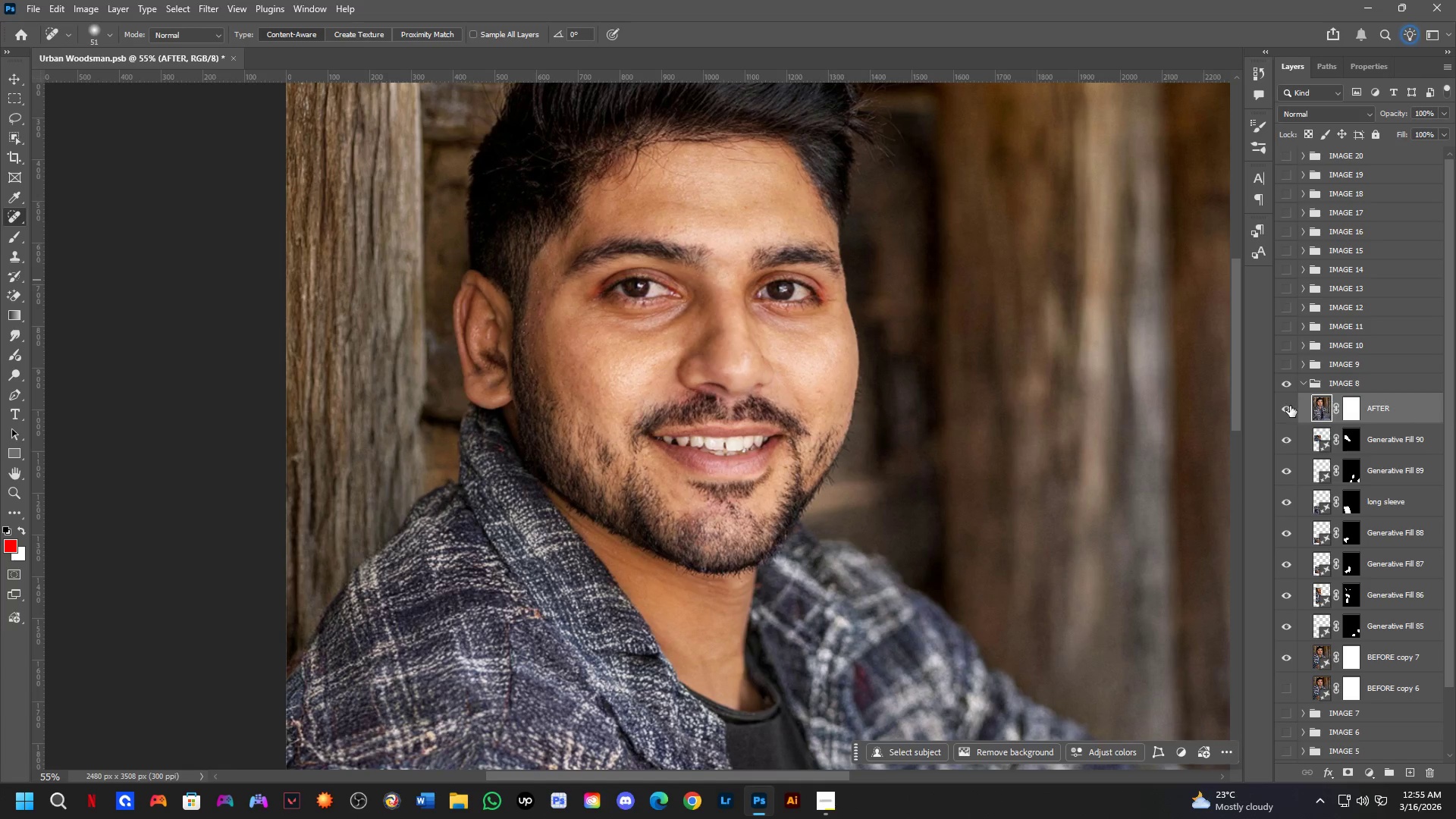 
left_click_drag(start_coordinate=[1286, 439], to_coordinate=[1294, 661])
 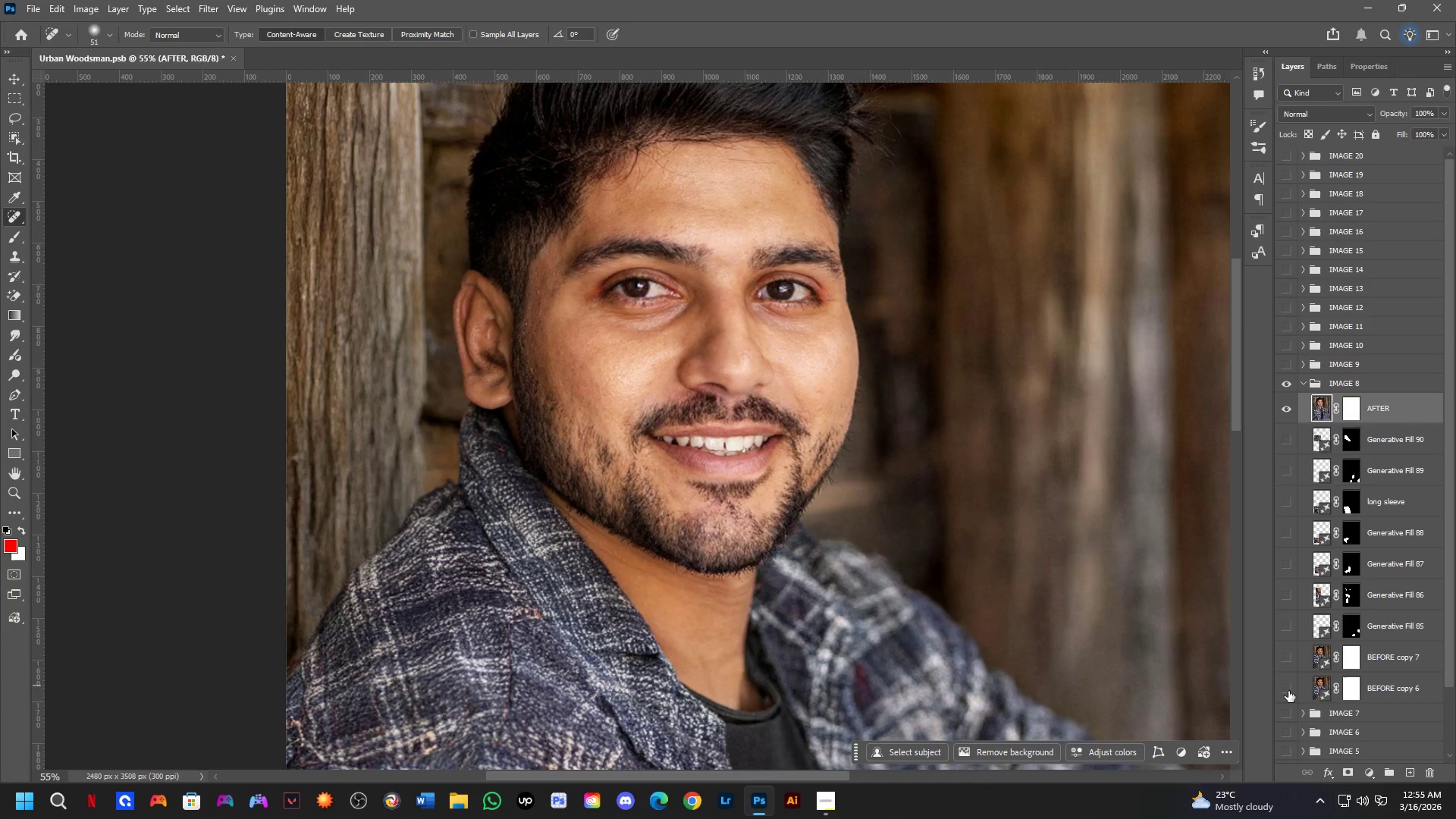 
left_click([1288, 691])
 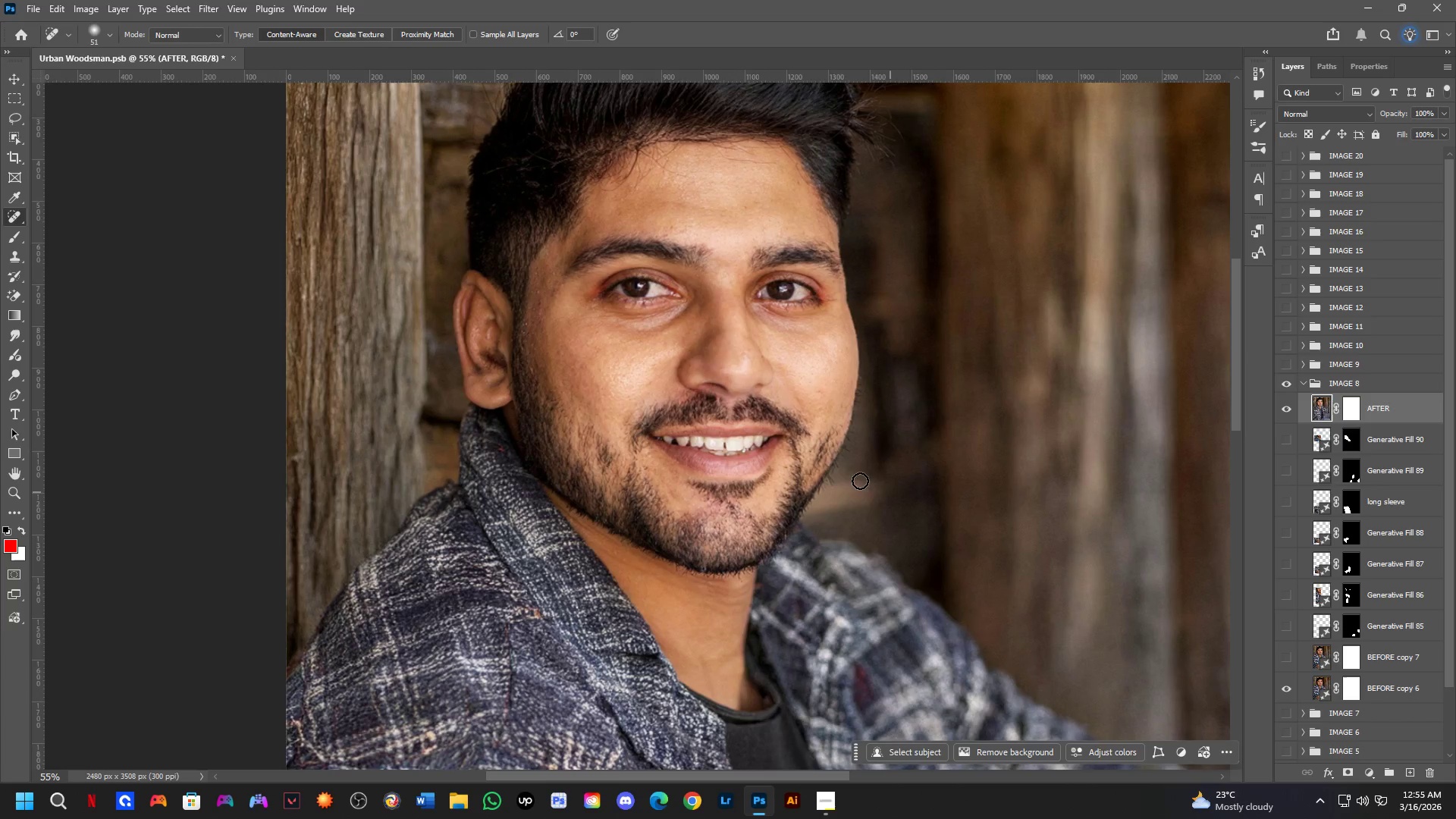 
key(Shift+ShiftLeft)
 